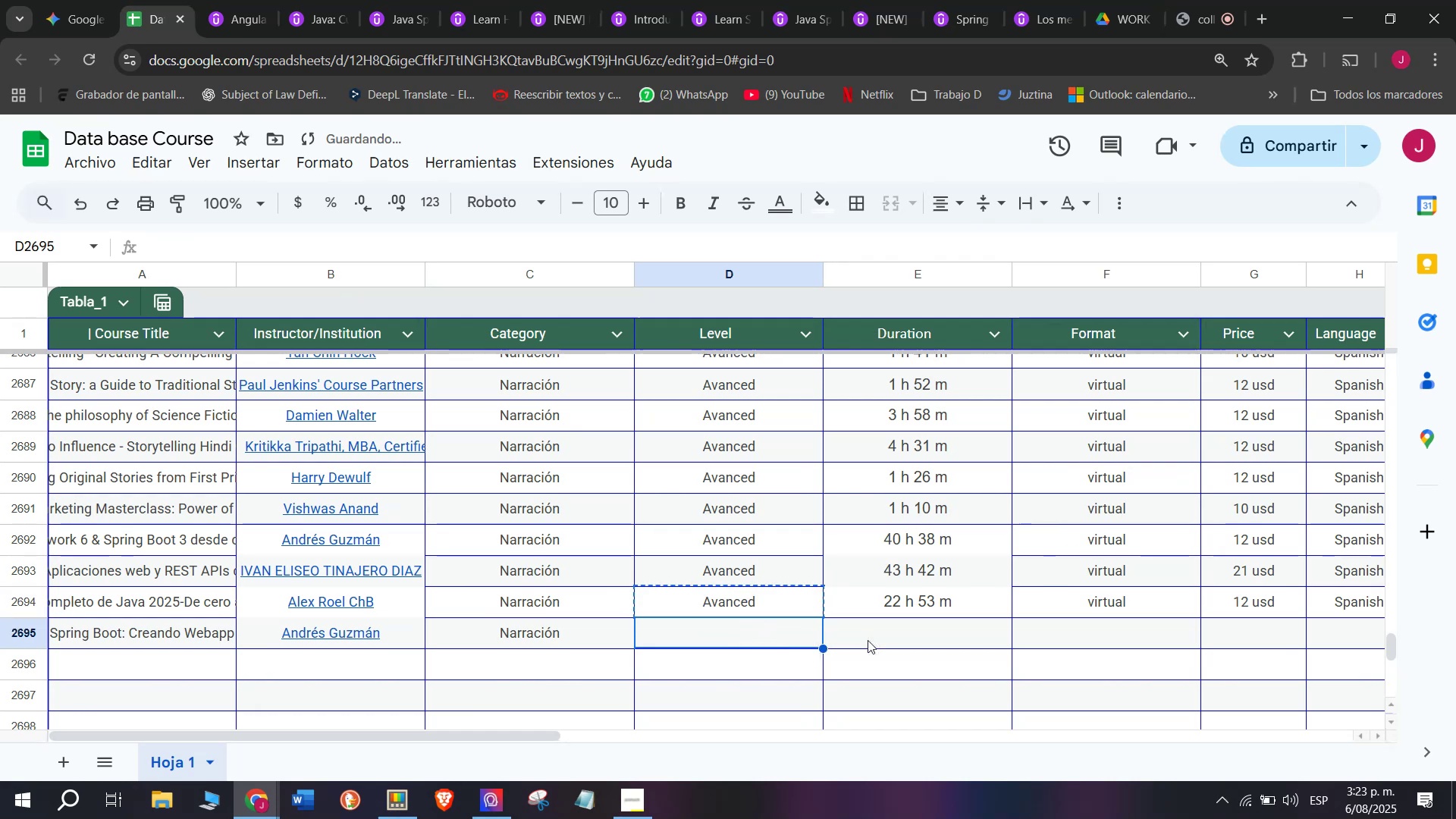 
key(Break)
 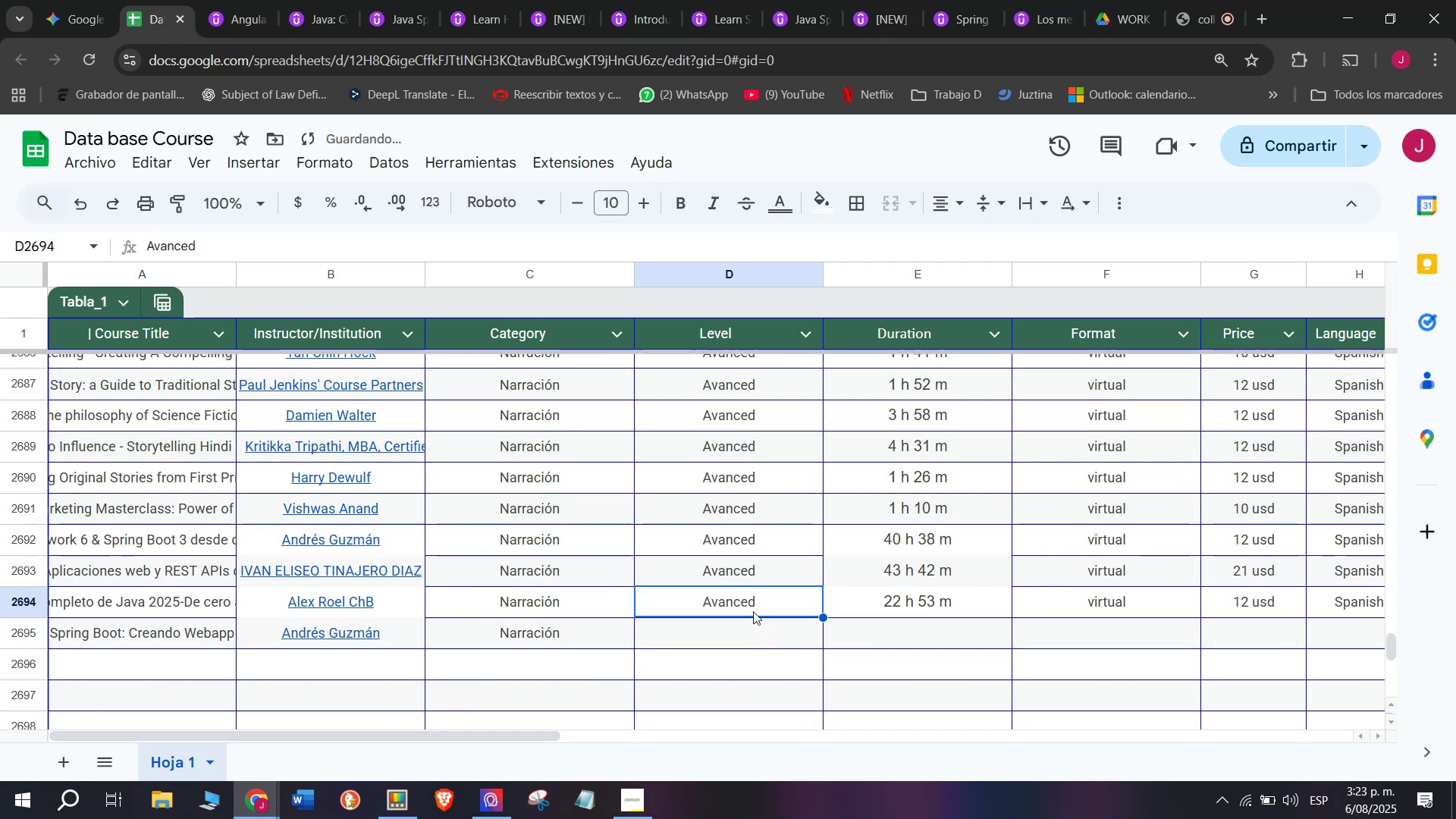 
key(Control+C)
 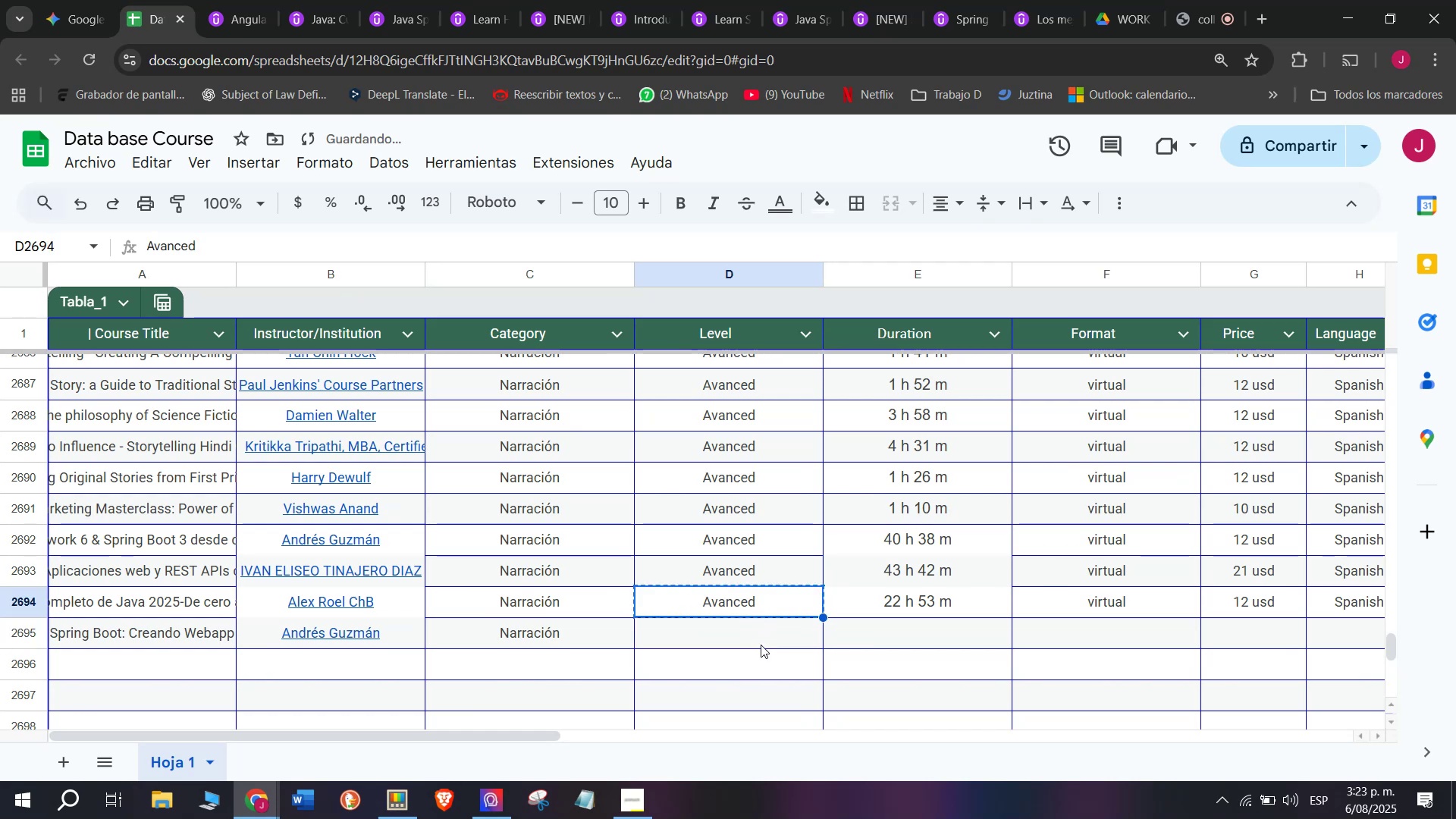 
left_click([761, 645])
 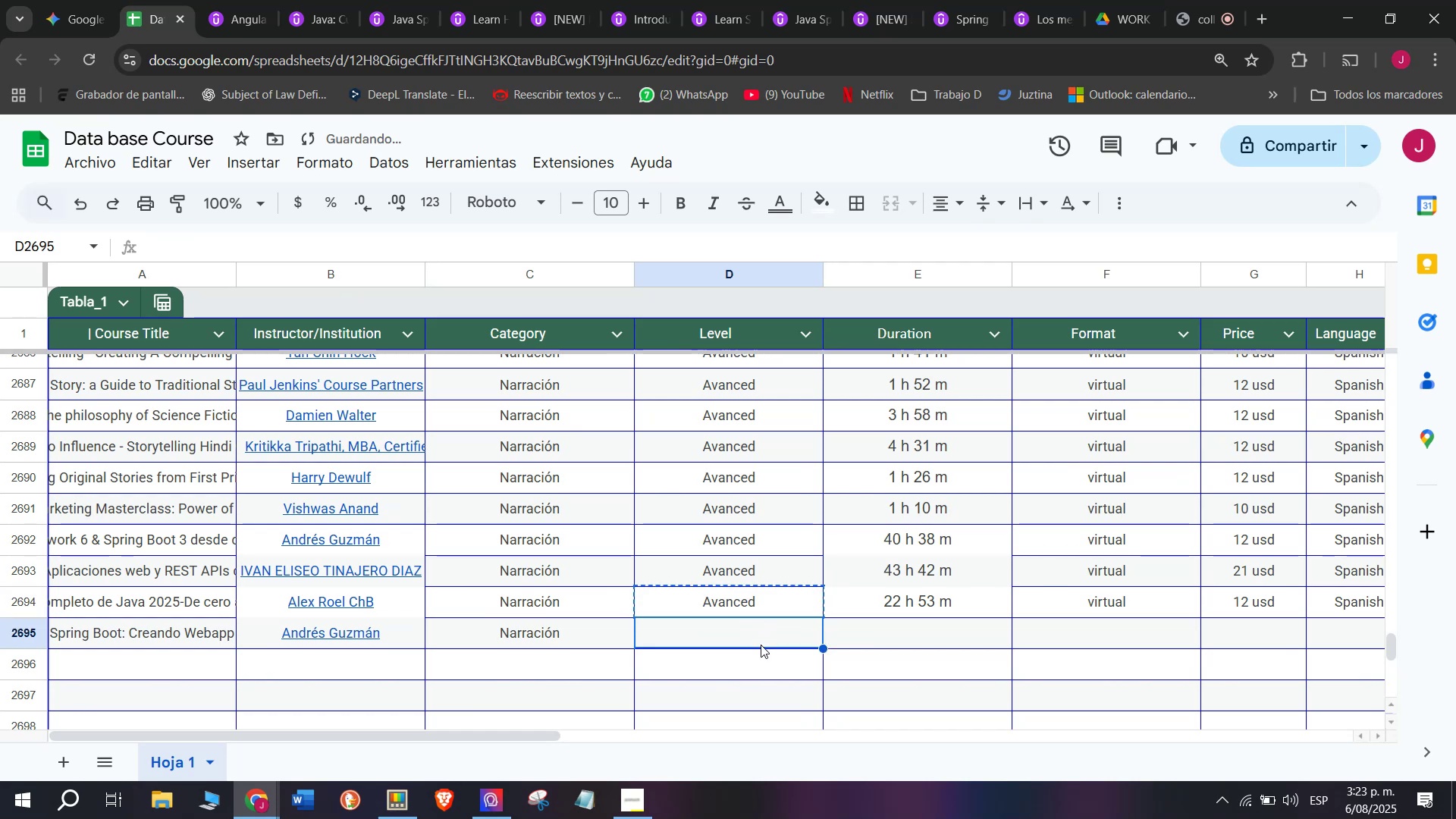 
key(Z)
 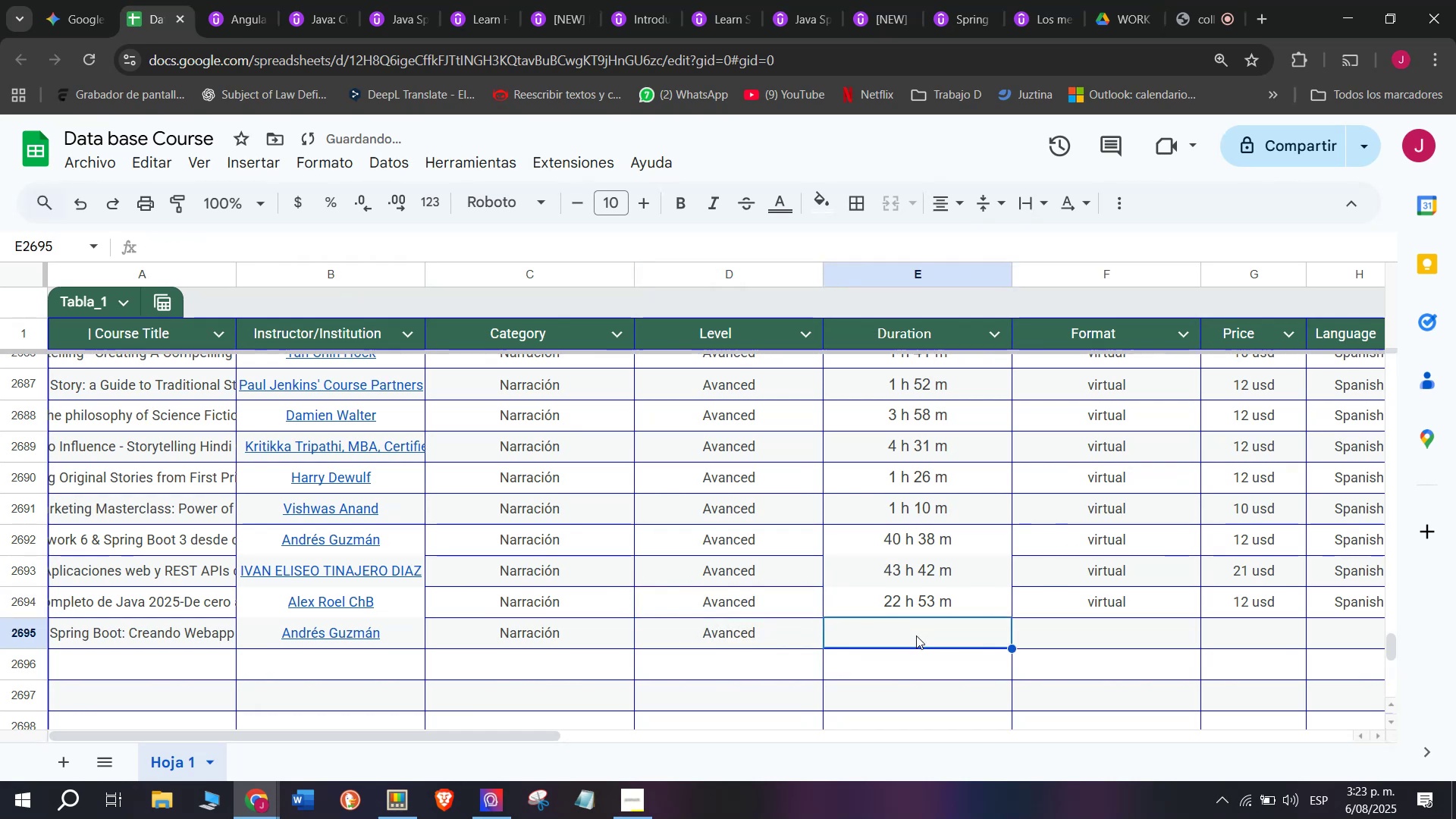 
key(Control+ControlLeft)
 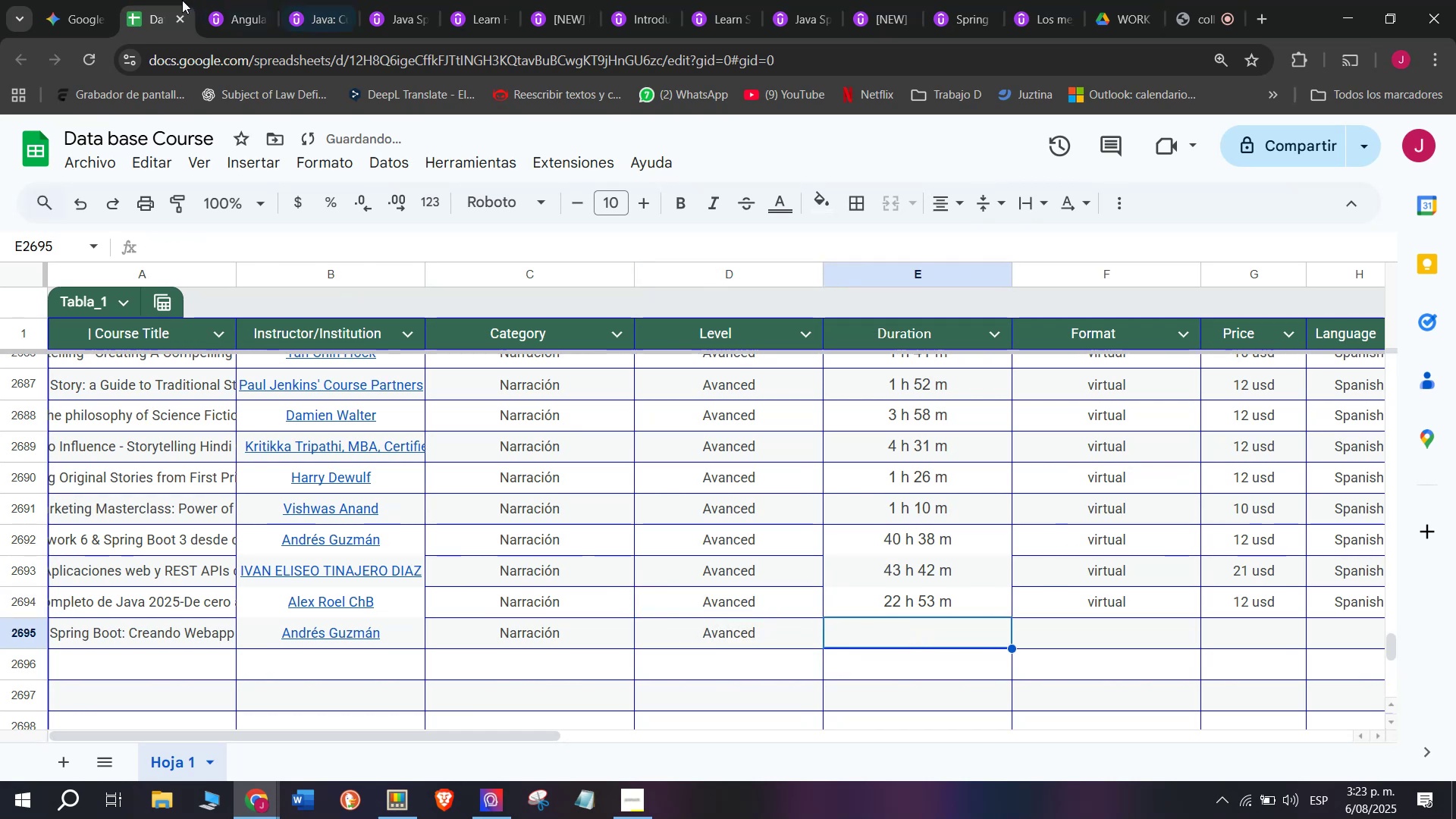 
key(Control+V)
 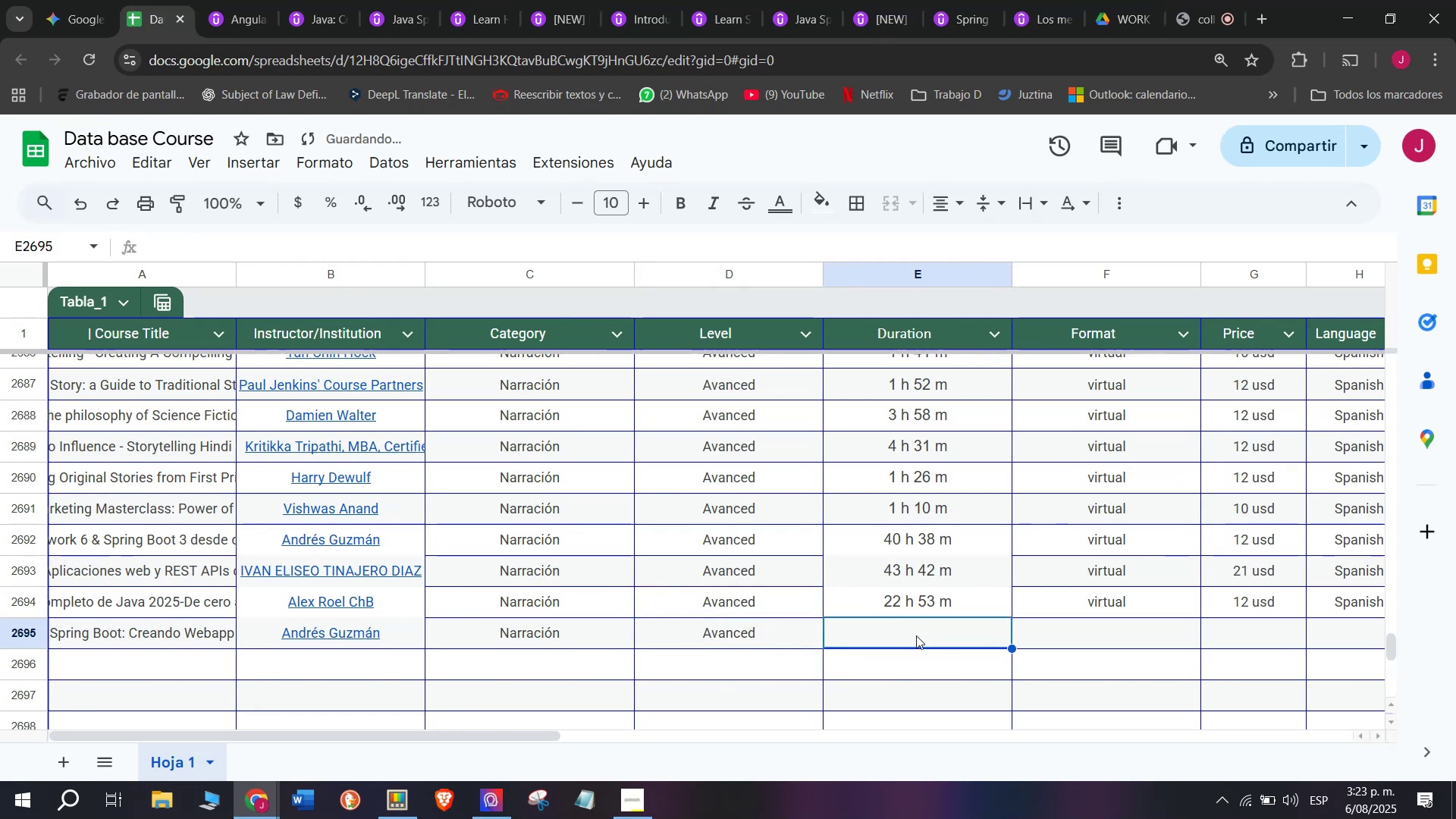 
left_click([217, 0])
 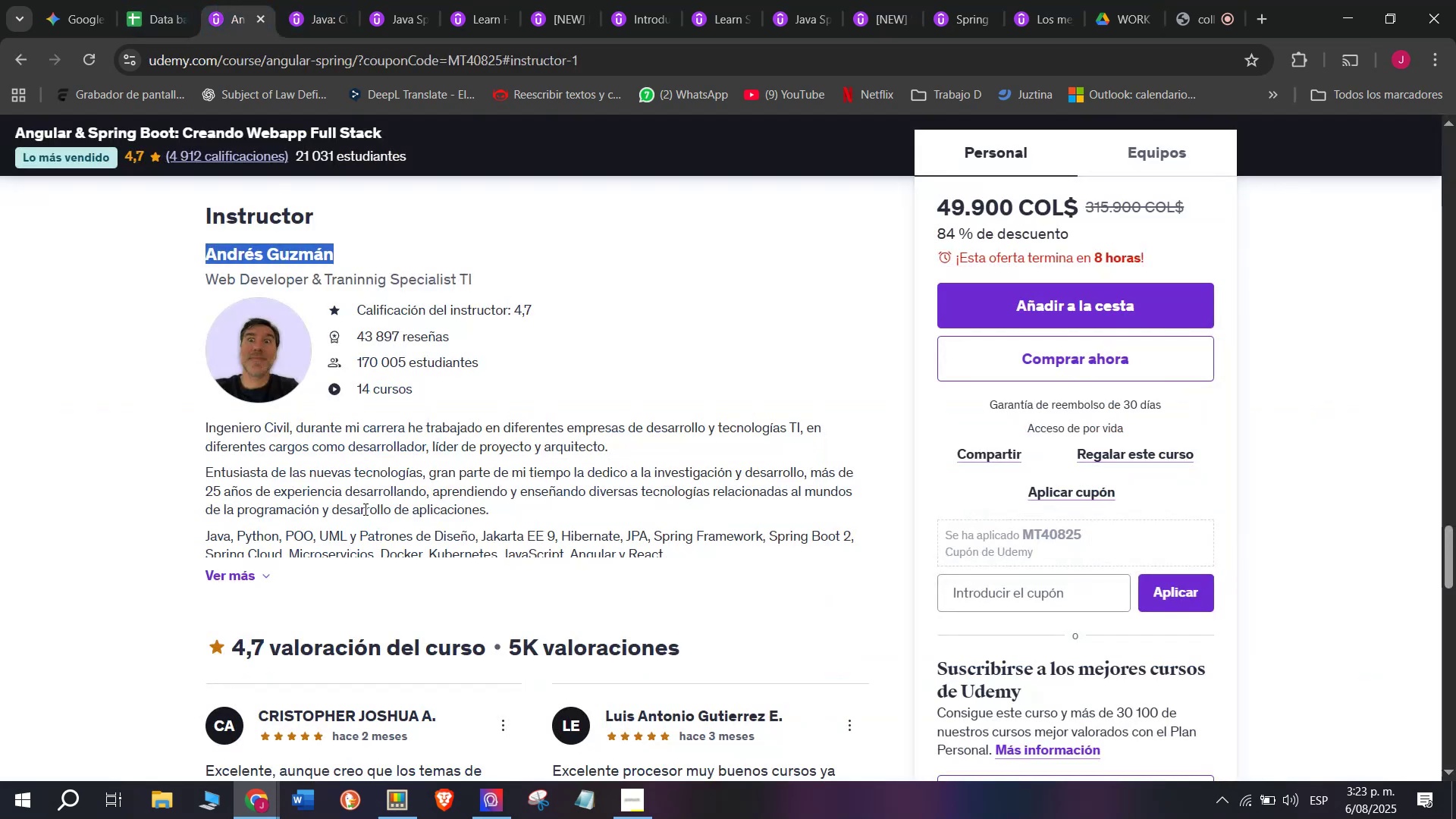 
scroll: coordinate [347, 614], scroll_direction: up, amount: 12.0
 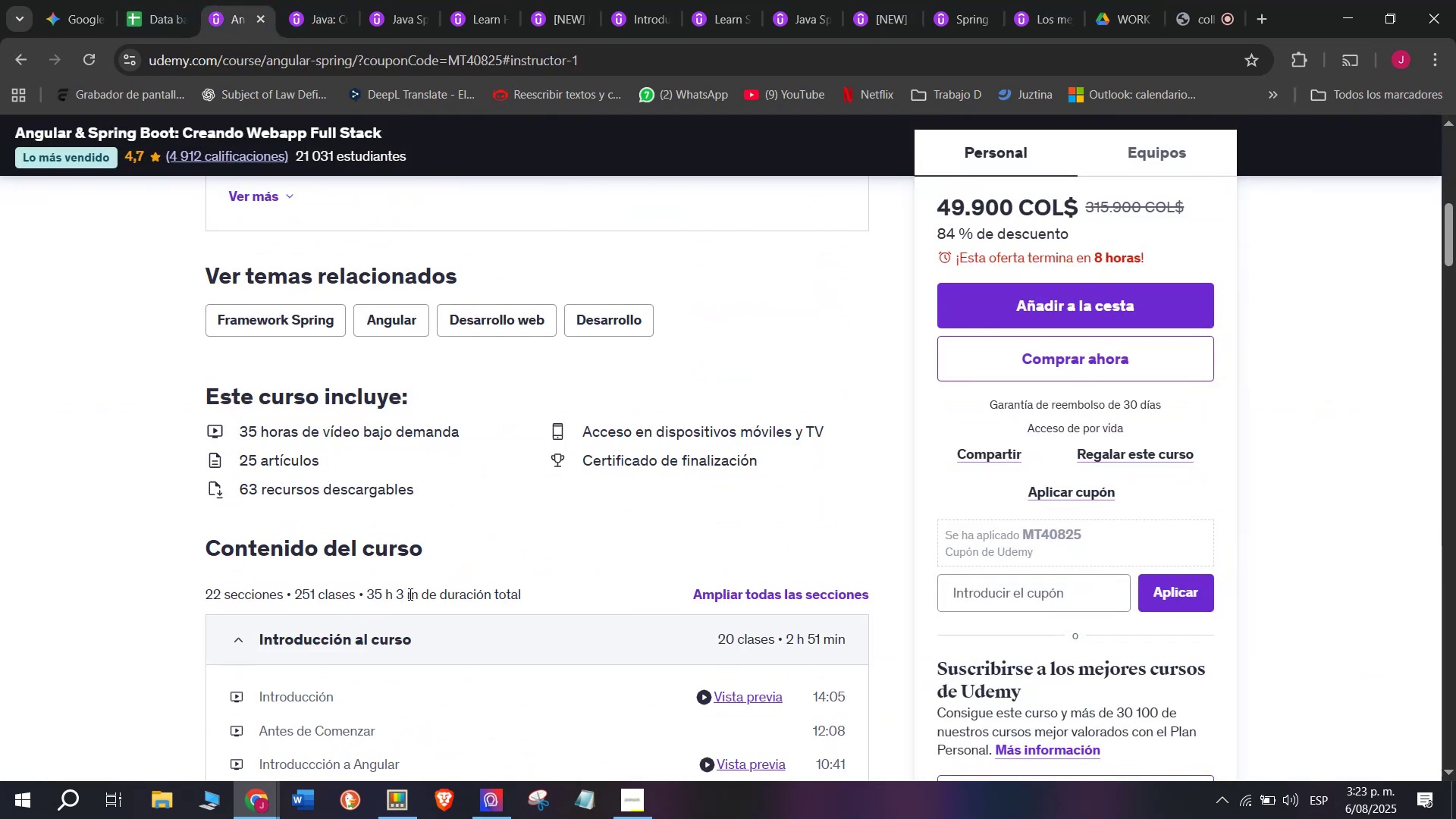 
left_click_drag(start_coordinate=[419, 594], to_coordinate=[365, 585])
 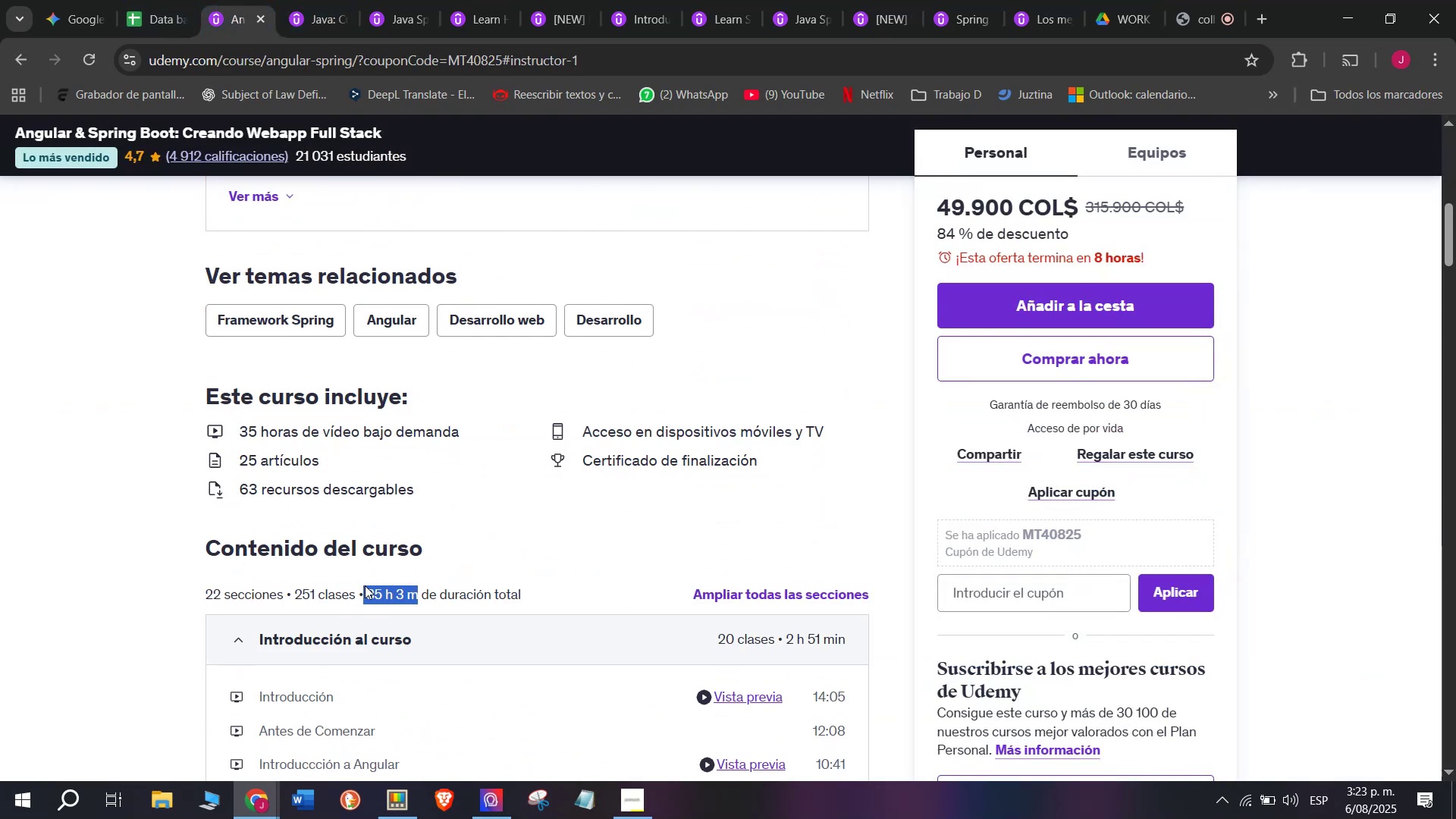 
key(Control+ControlLeft)
 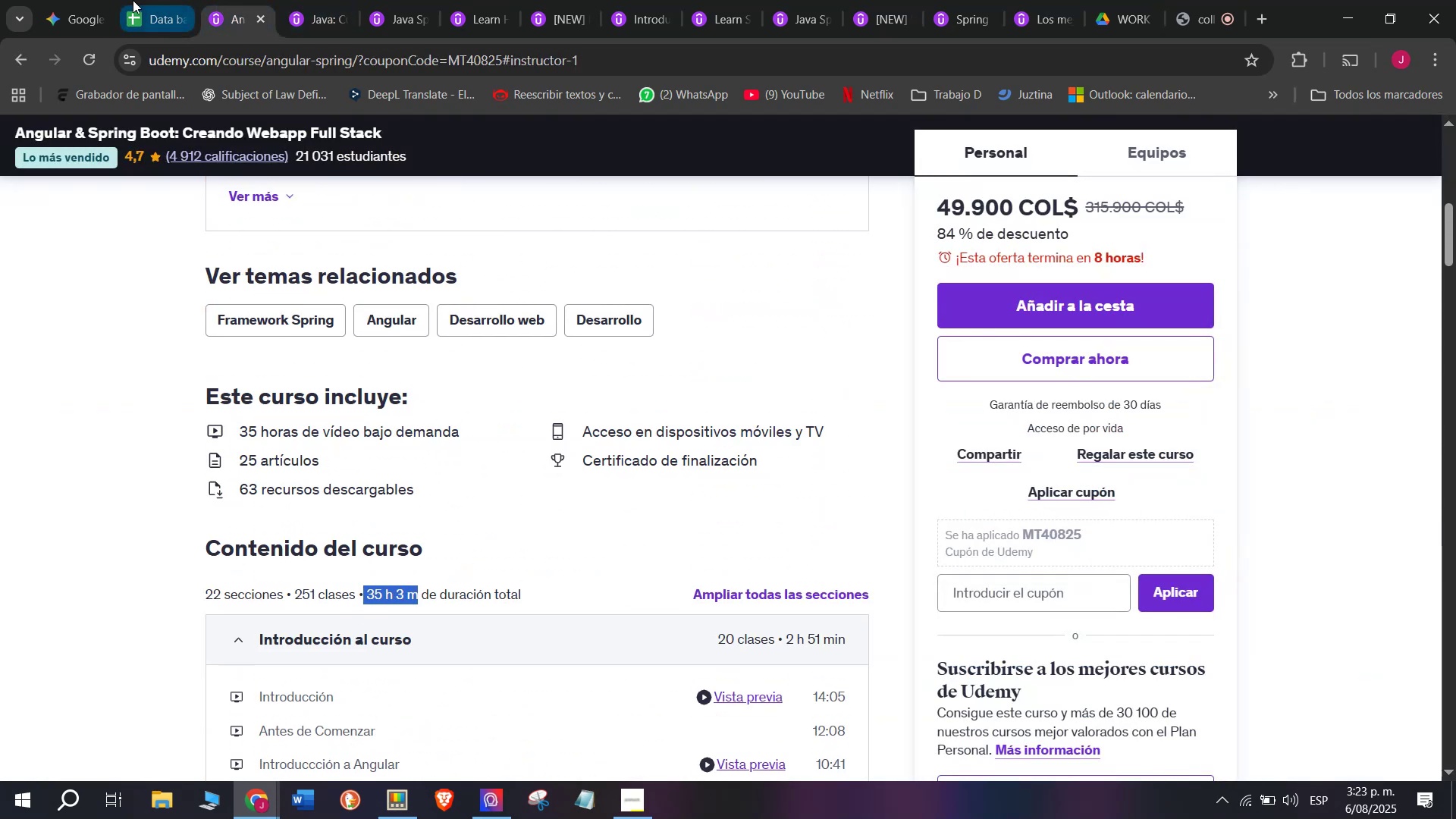 
key(Break)
 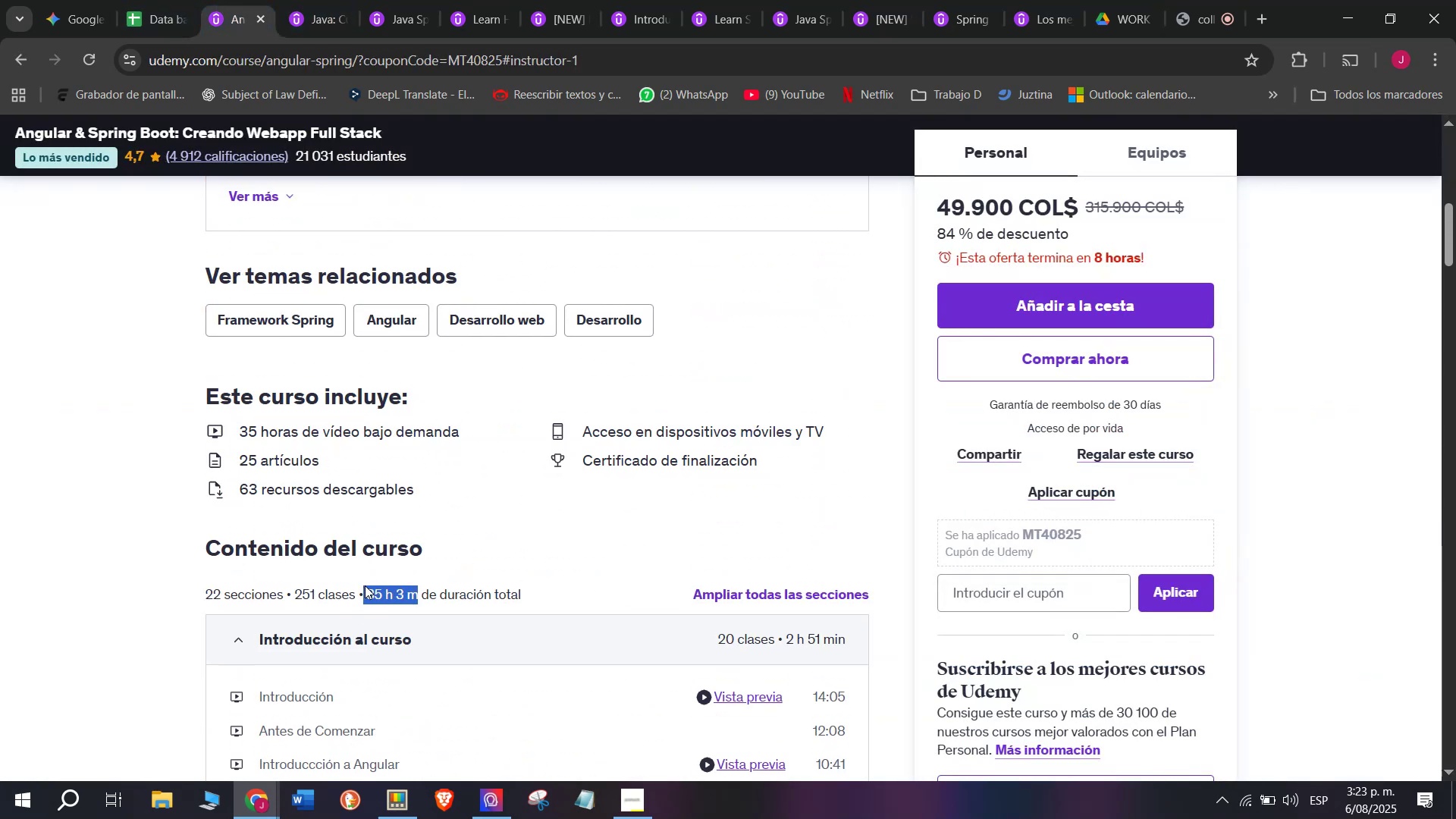 
key(Control+C)
 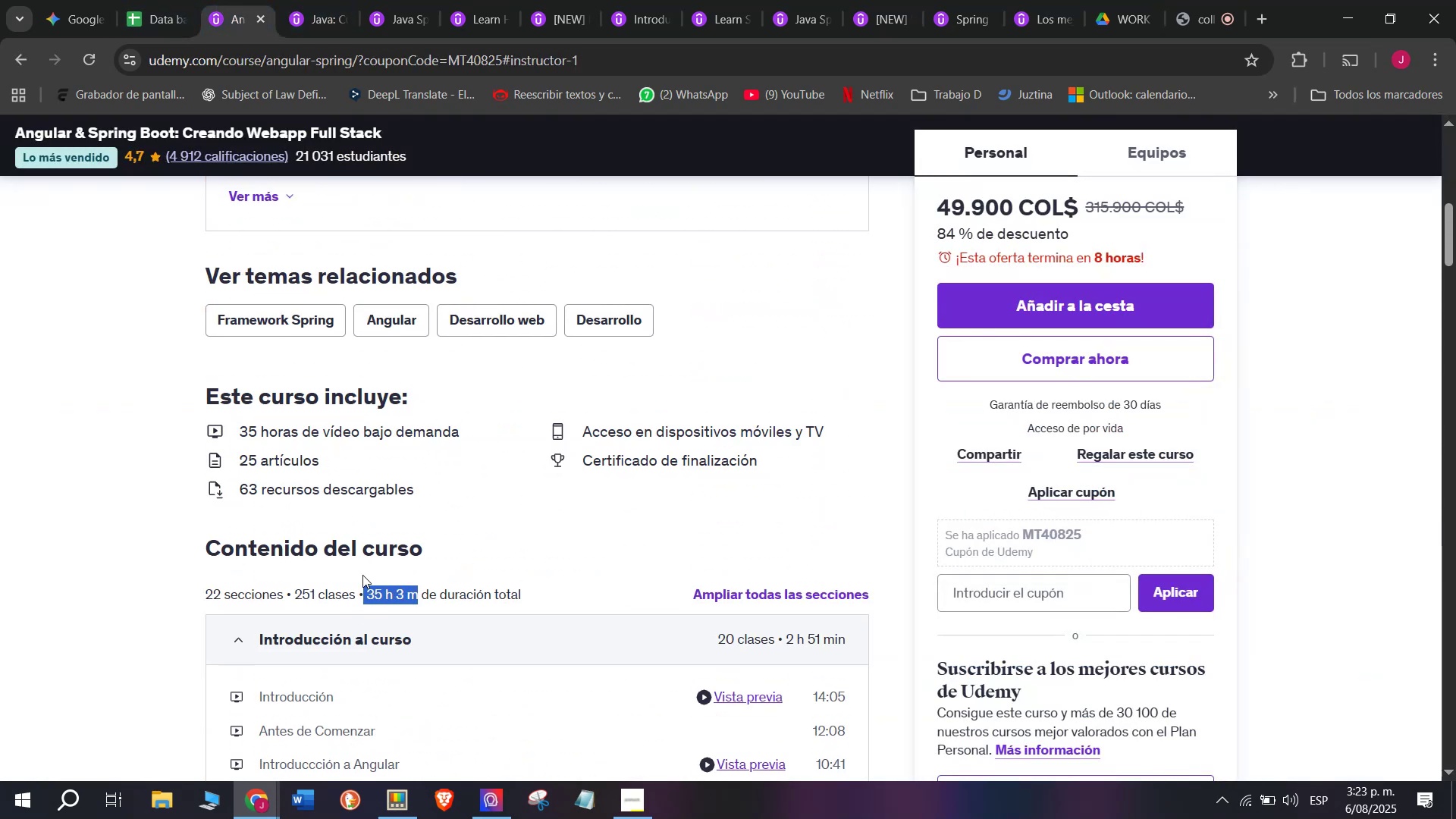 
key(Break)
 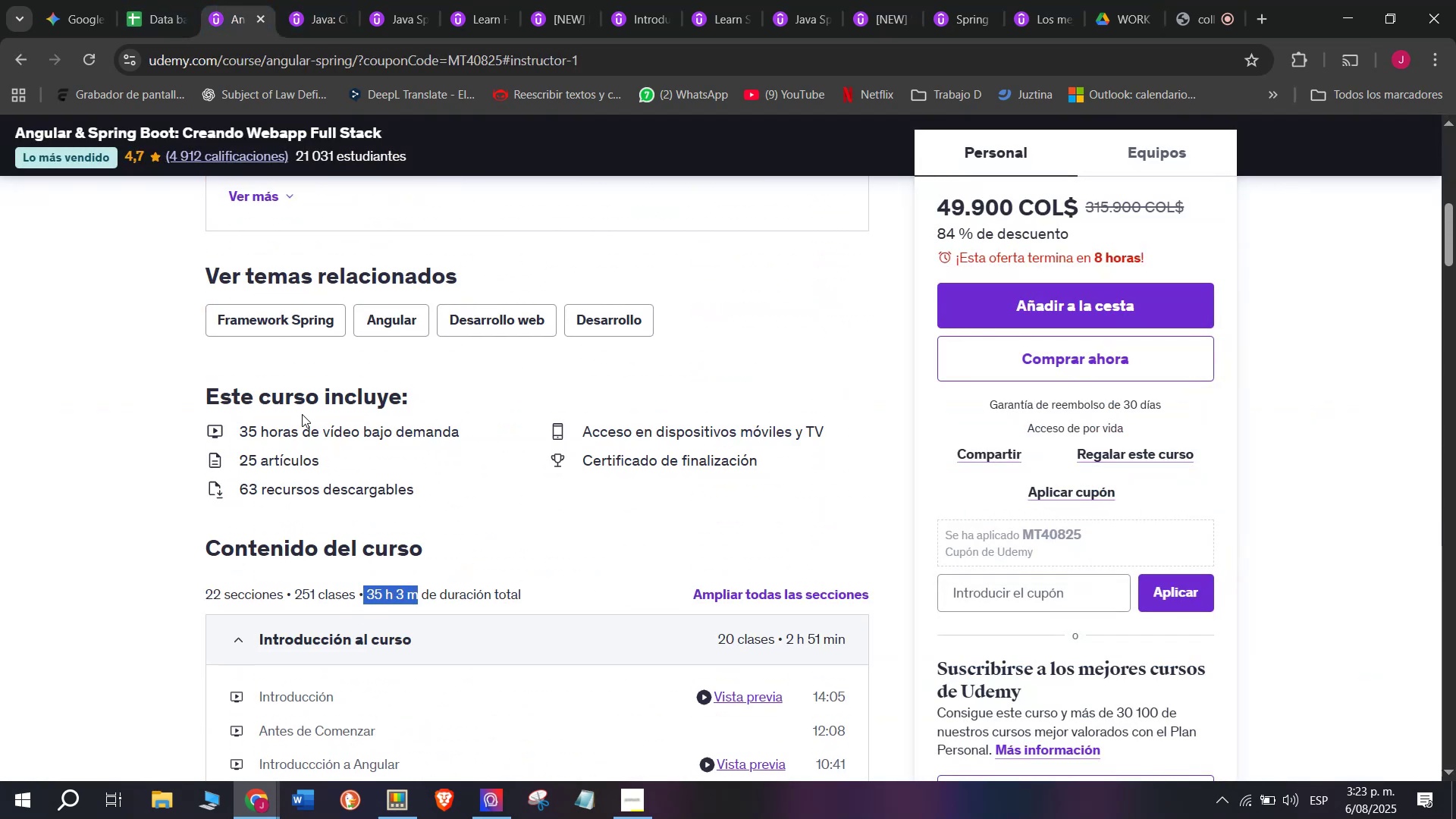 
key(Control+ControlLeft)
 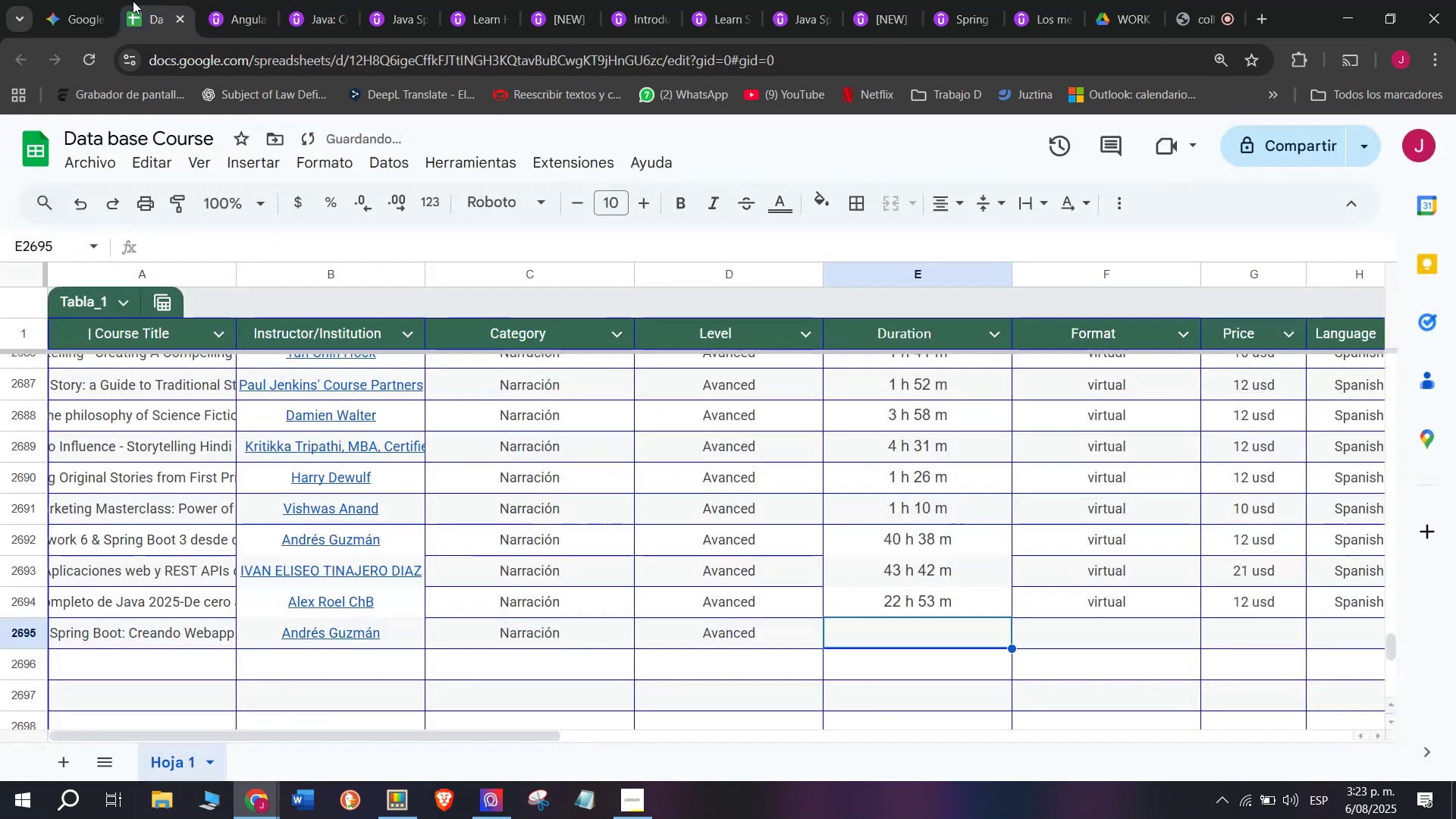 
key(Control+C)
 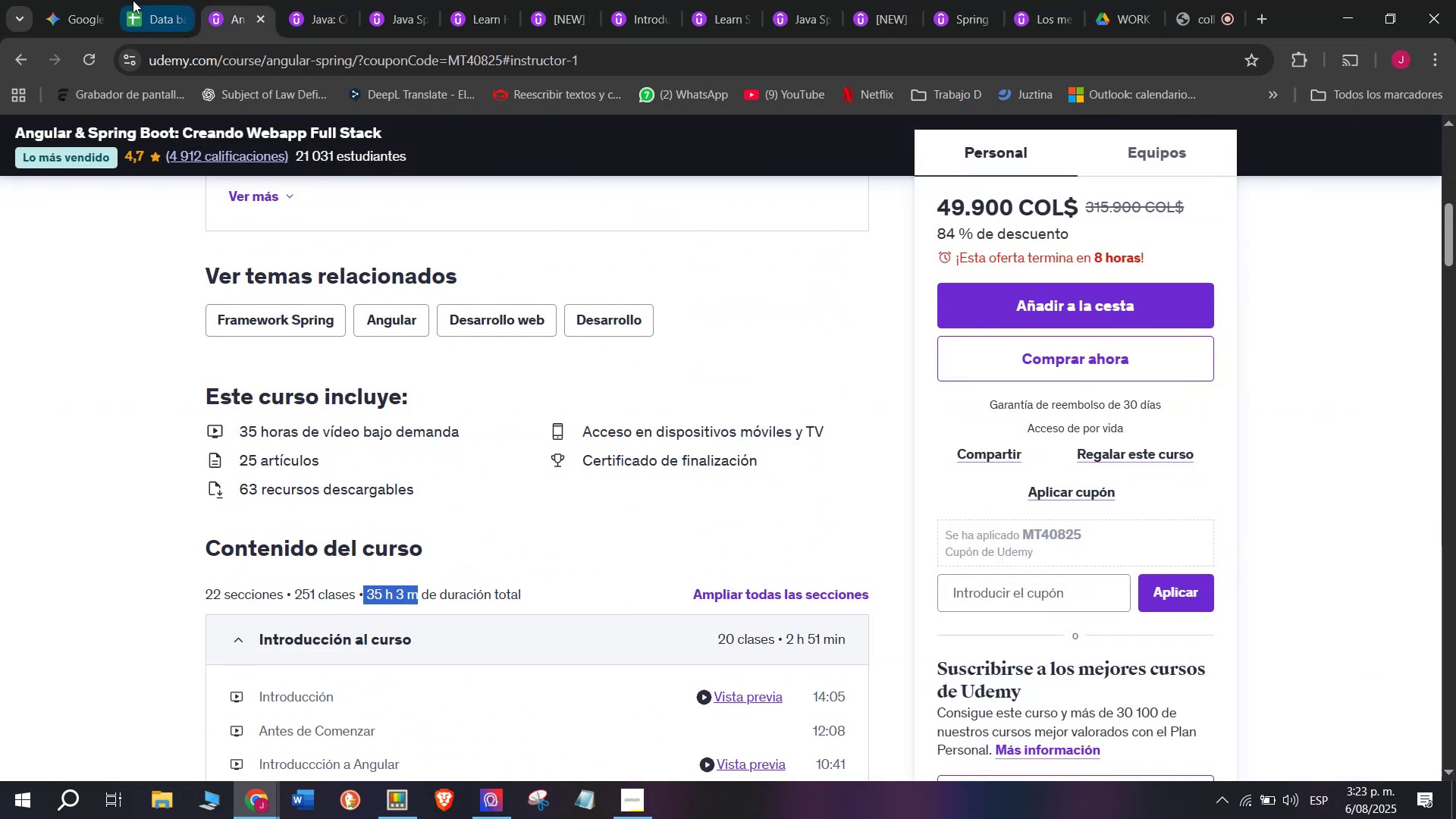 
left_click([133, 0])
 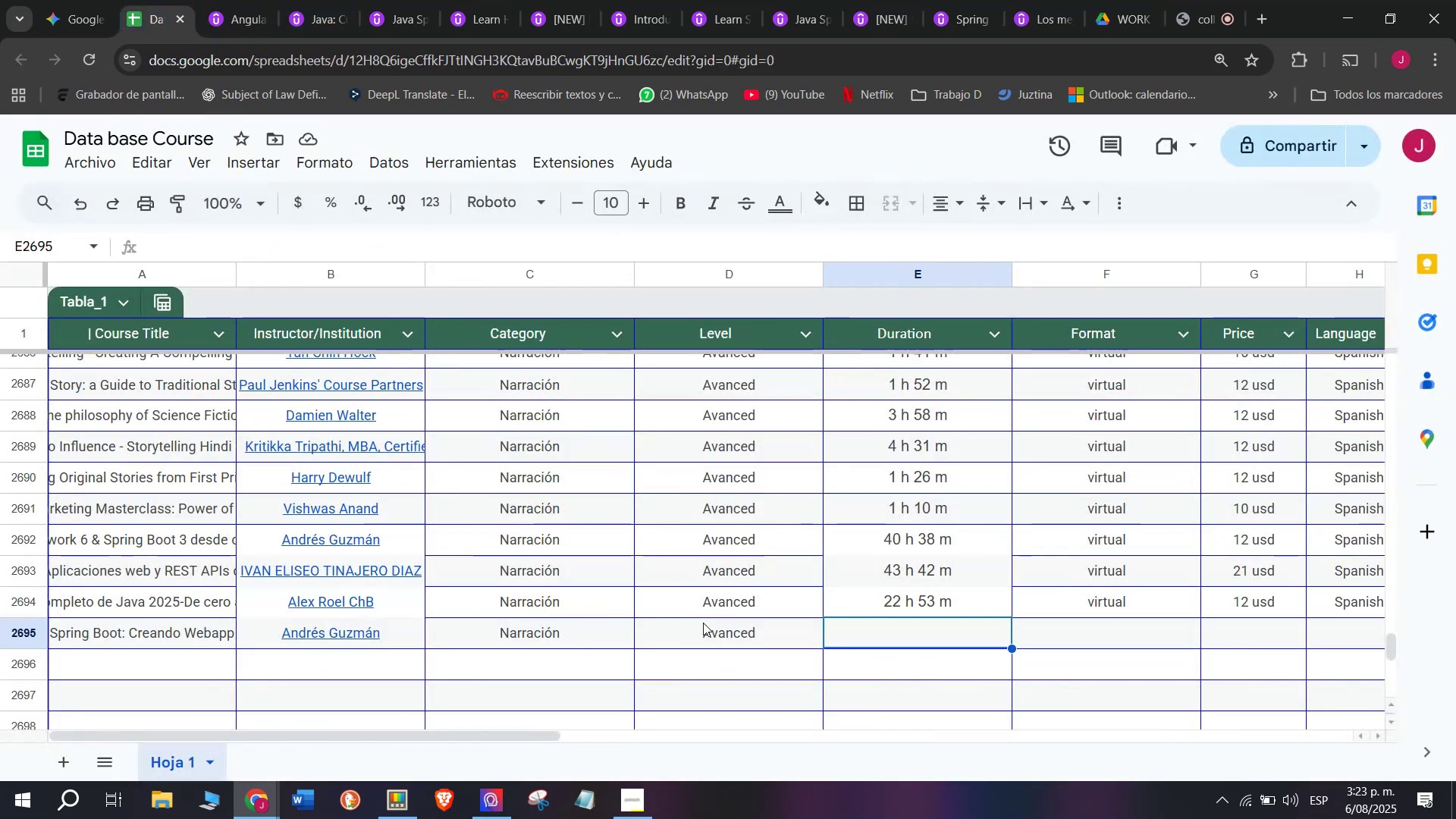 
key(Control+ControlLeft)
 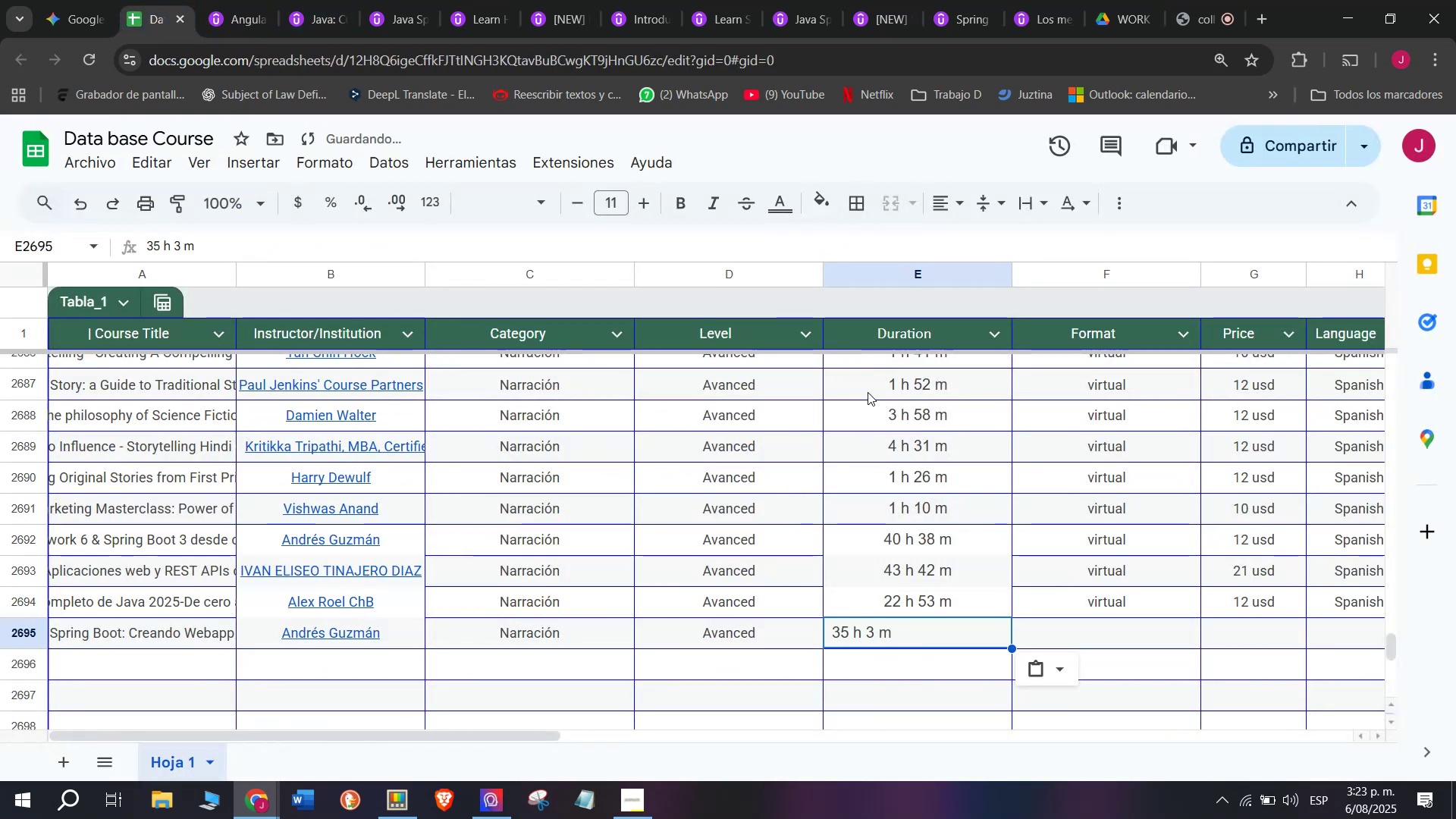 
key(Z)
 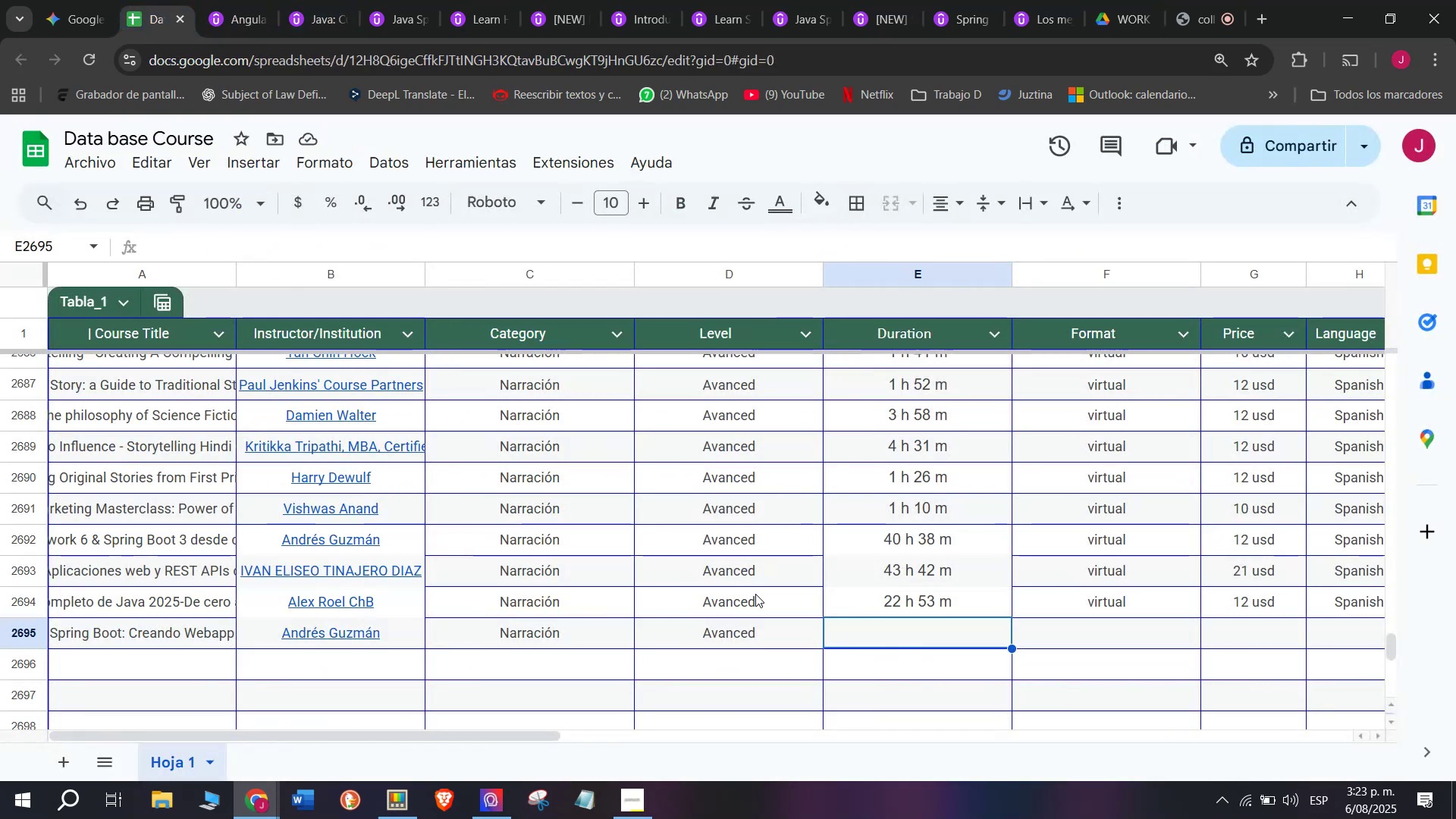 
key(Control+V)
 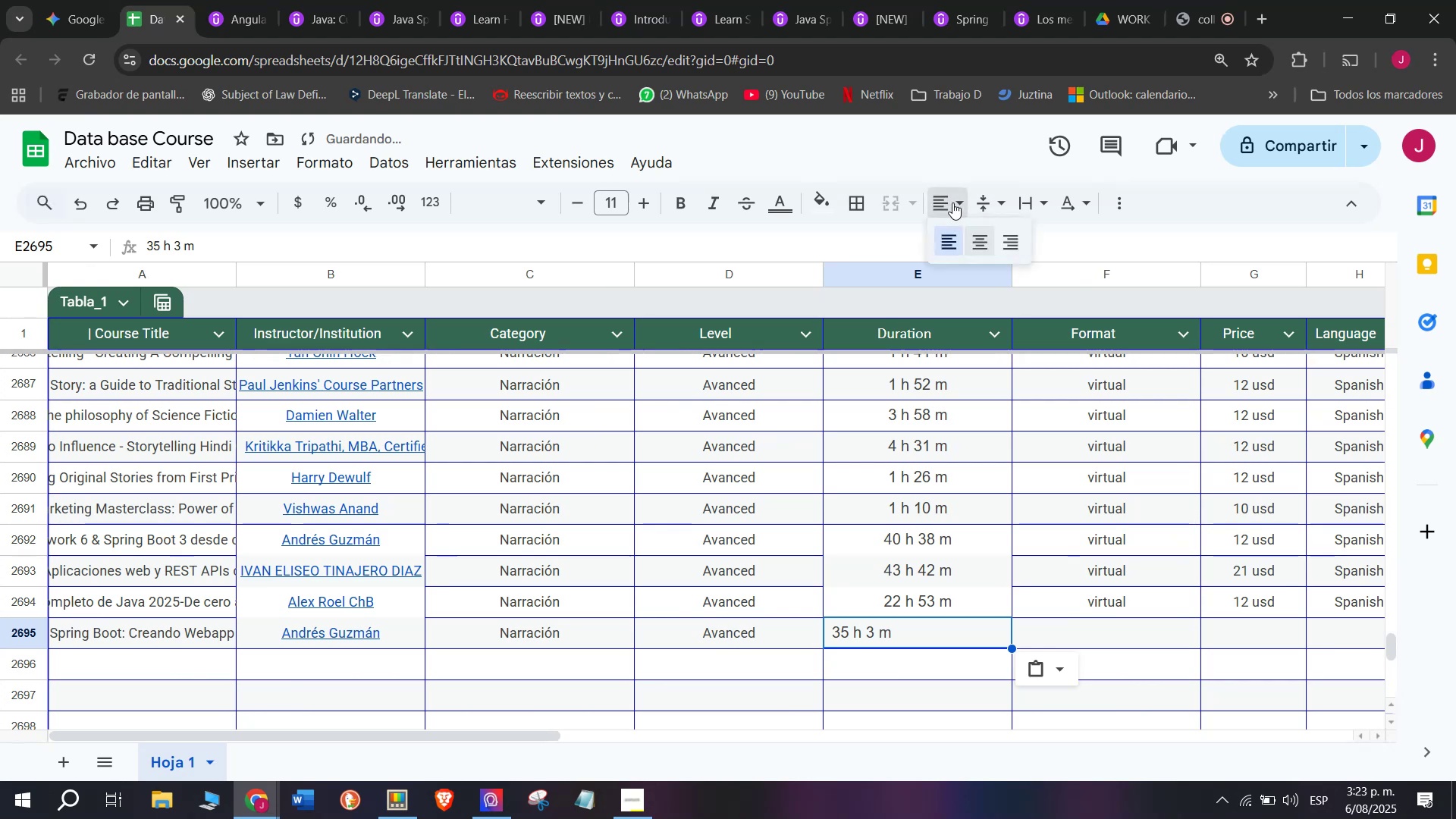 
double_click([983, 234])
 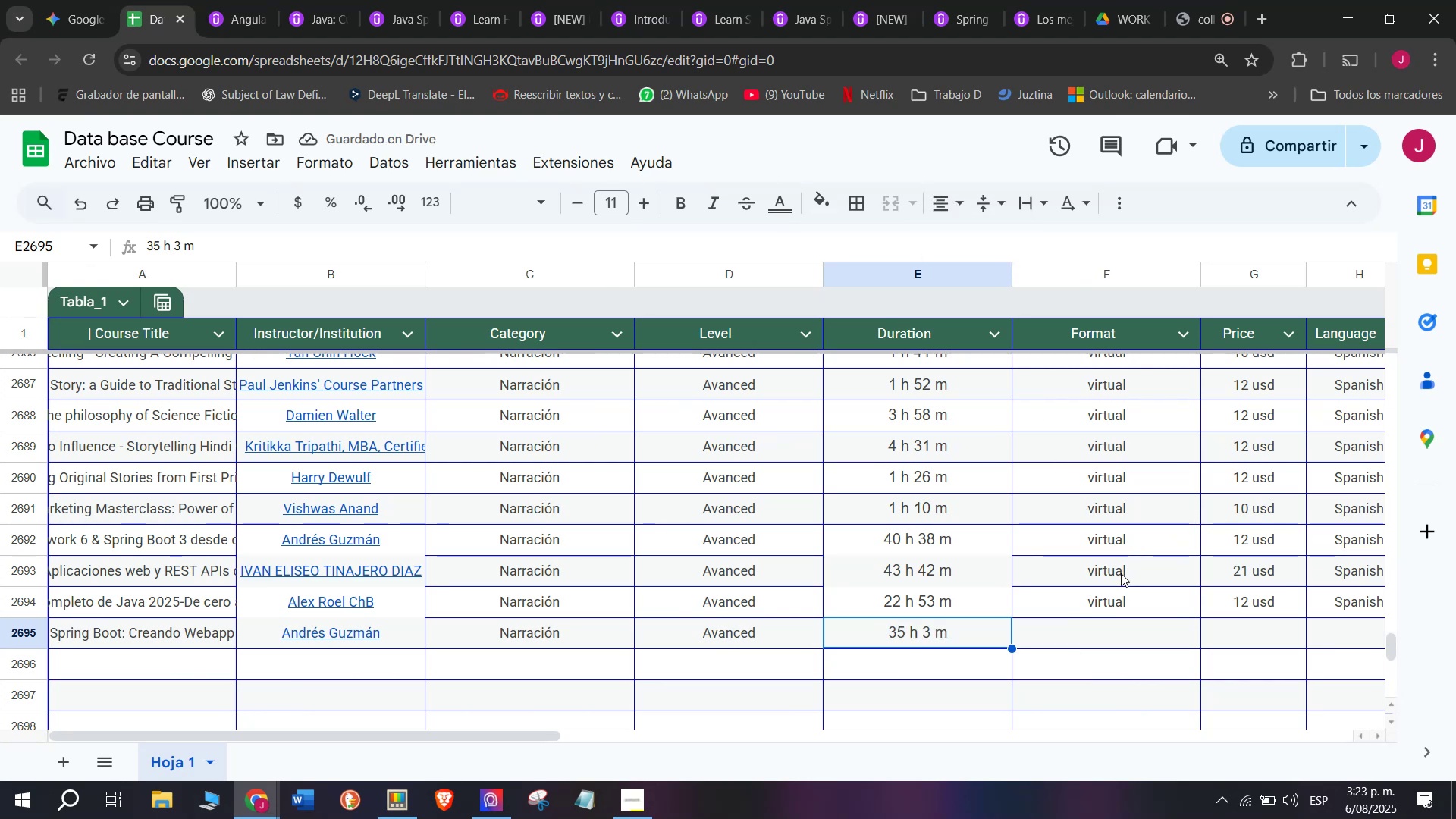 
wait(9.7)
 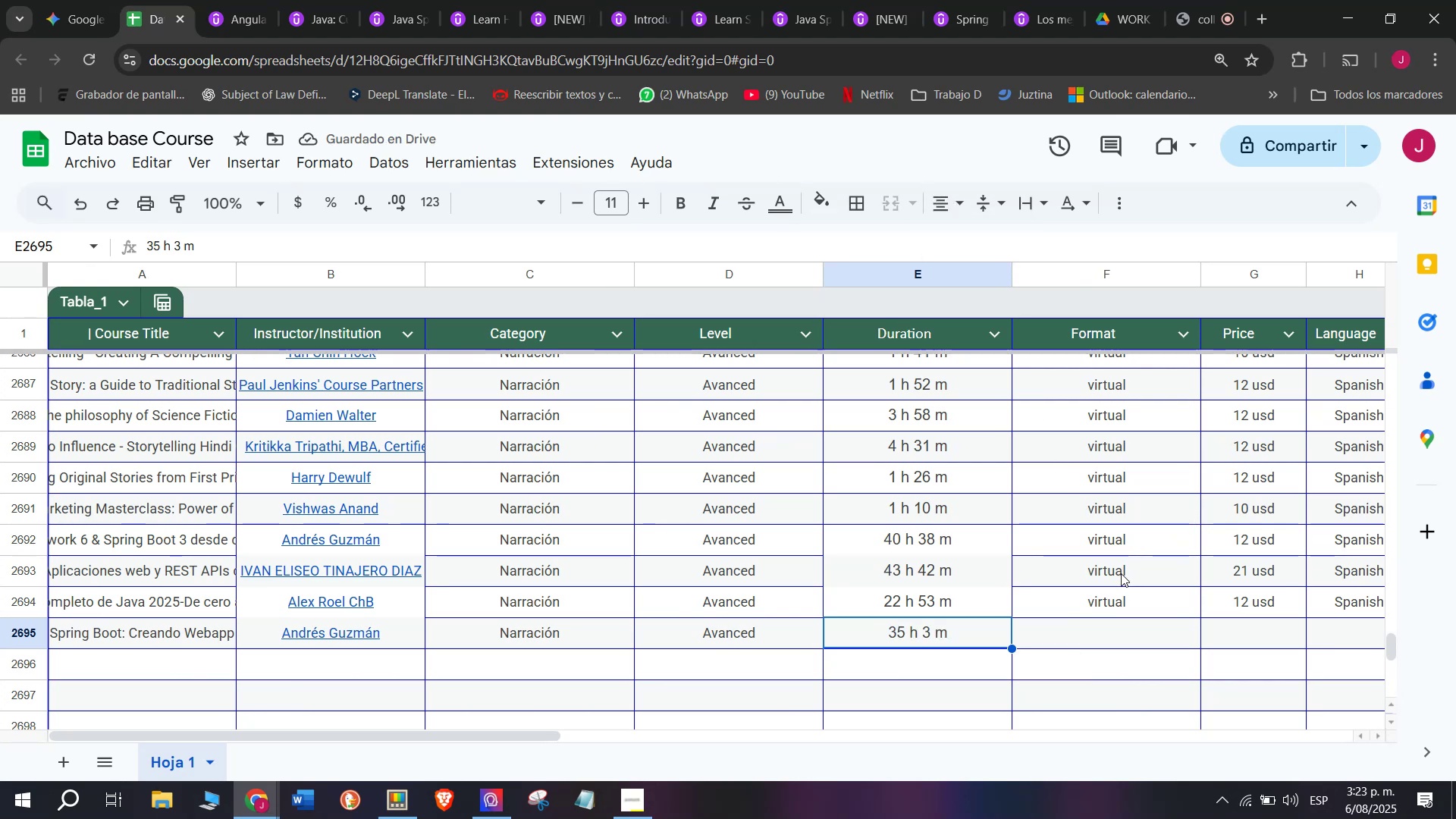 
left_click([1200, 620])
 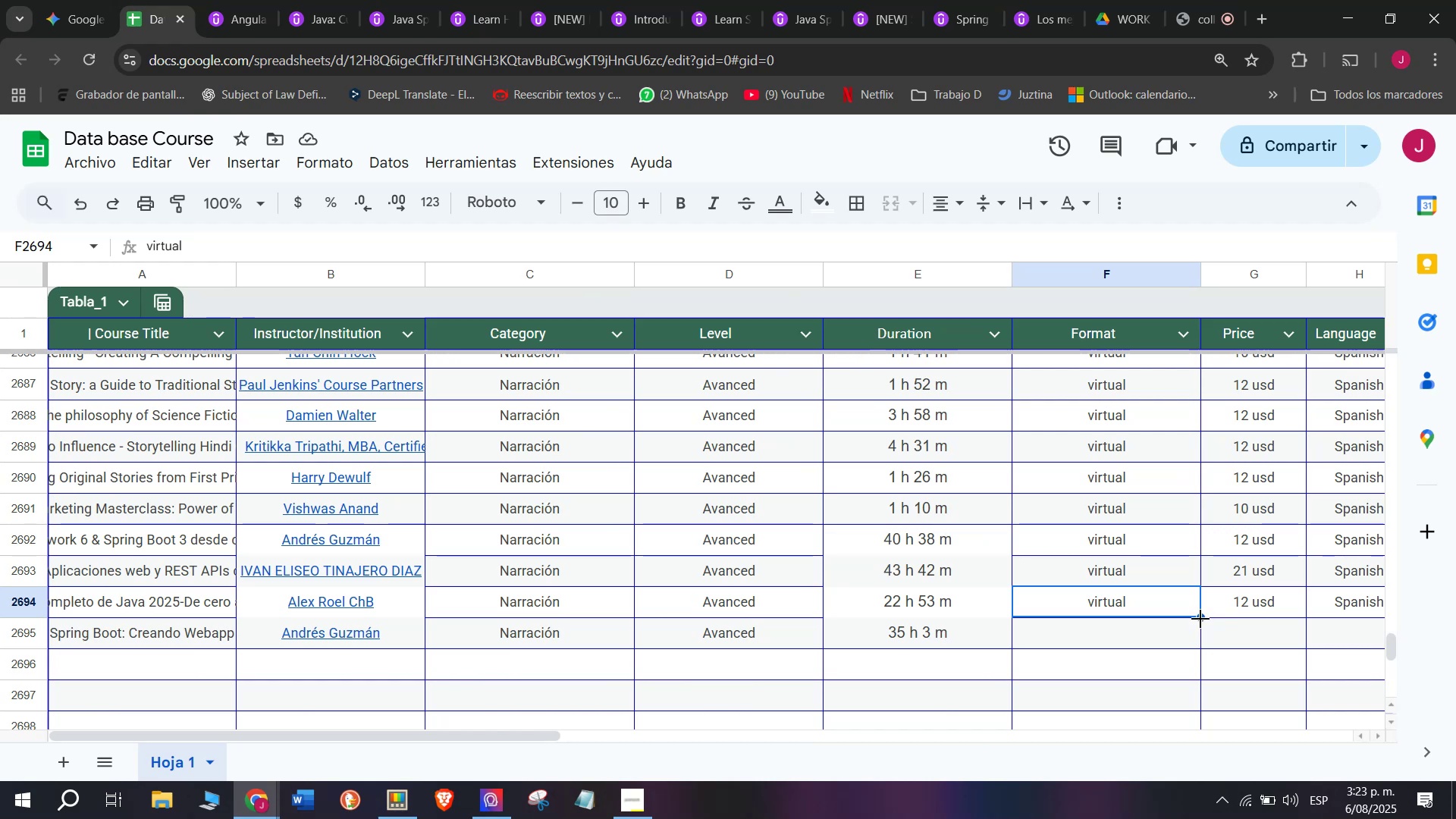 
left_click_drag(start_coordinate=[1200, 617], to_coordinate=[1205, 632])
 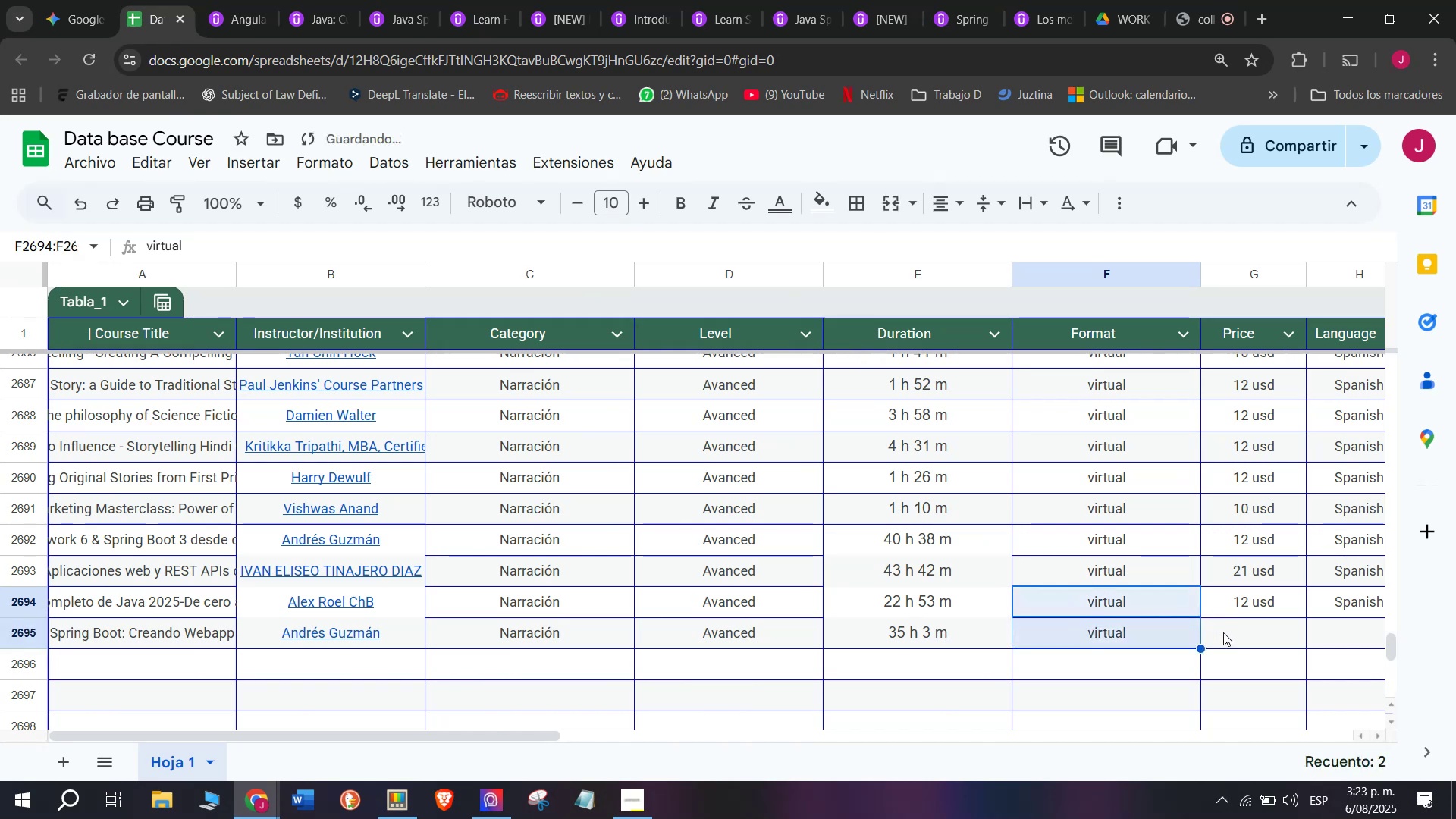 
left_click([1238, 629])
 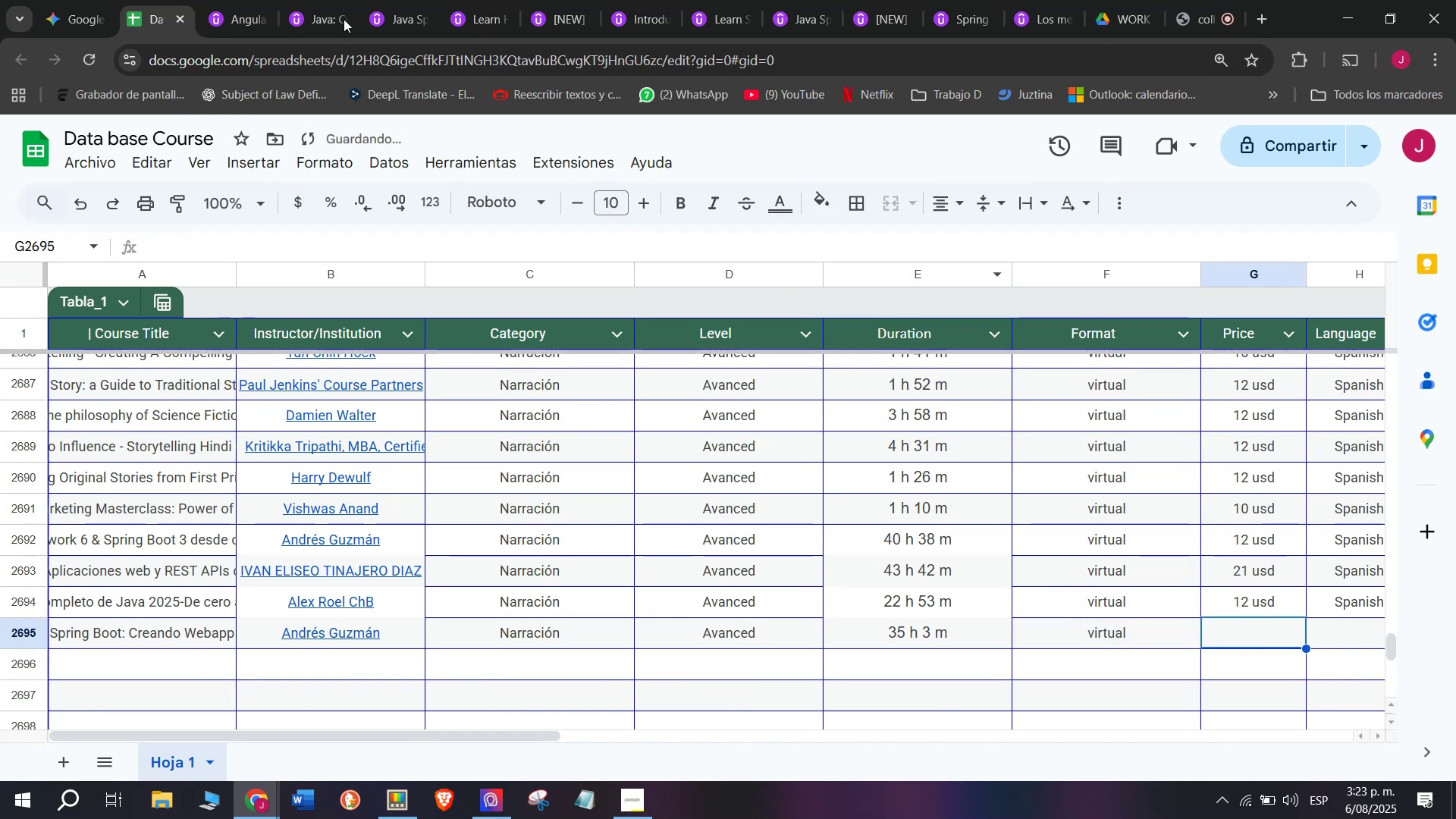 
left_click([246, 0])
 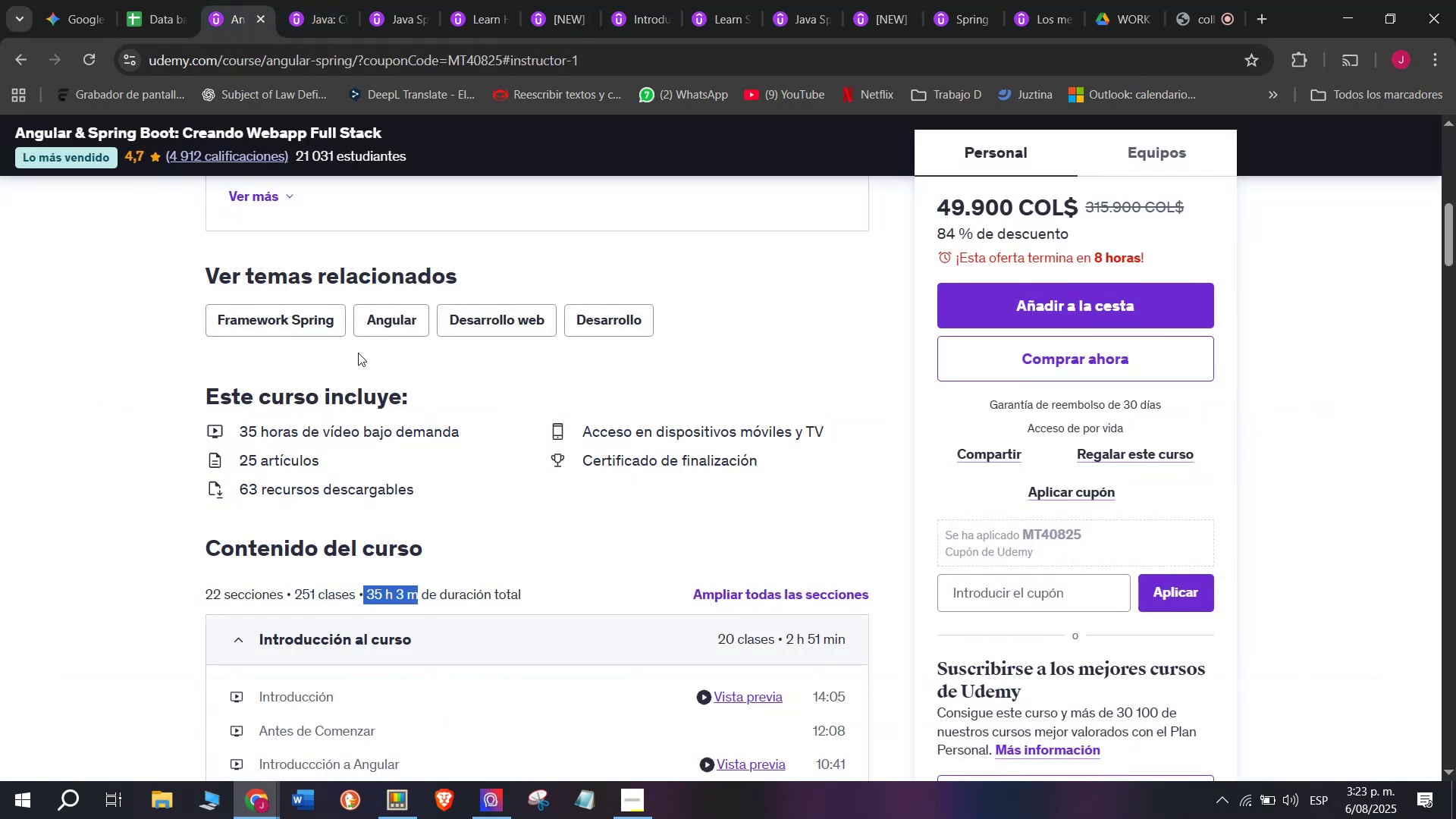 
scroll: coordinate [385, 398], scroll_direction: up, amount: 3.0
 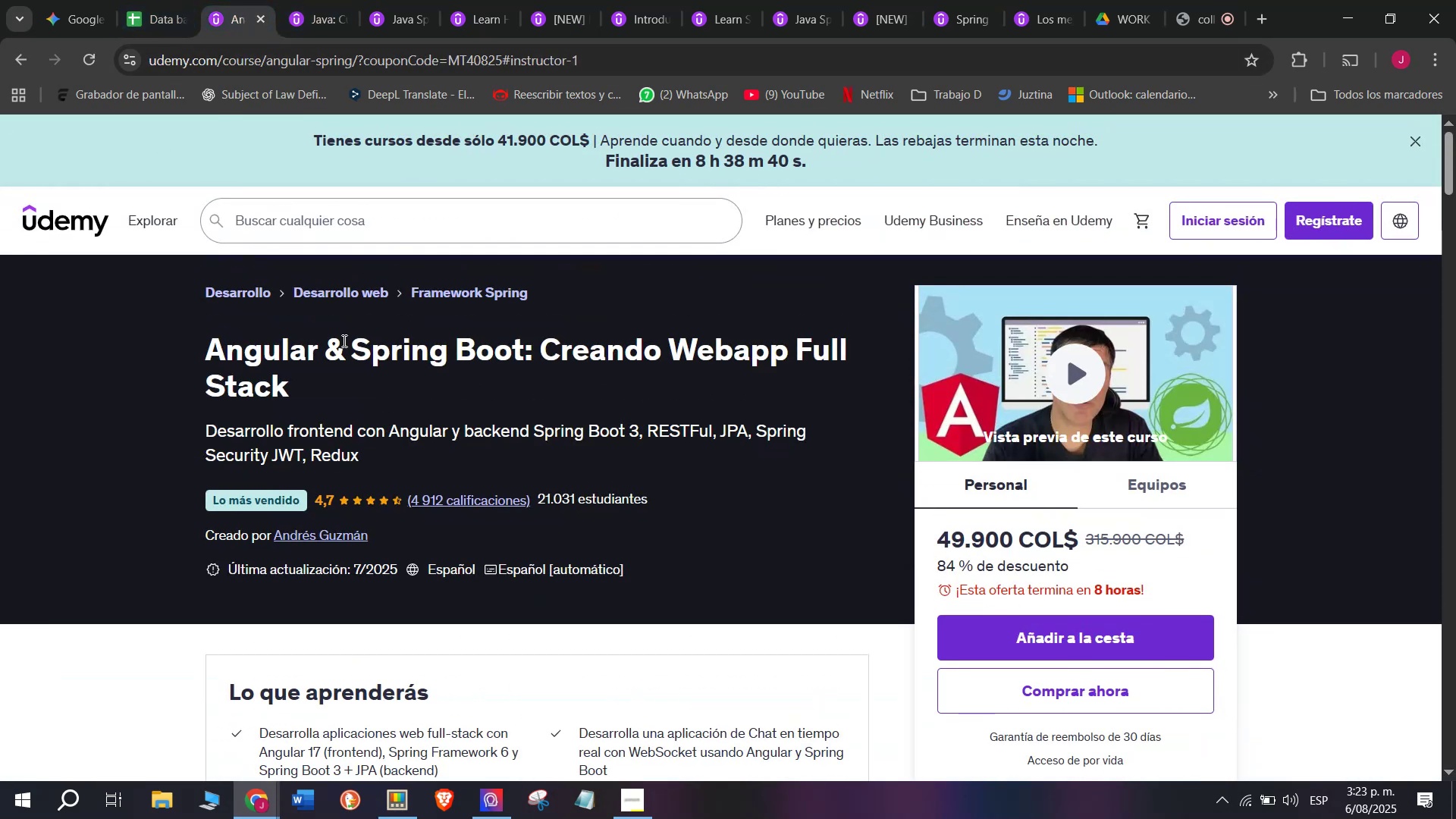 
left_click([171, 0])
 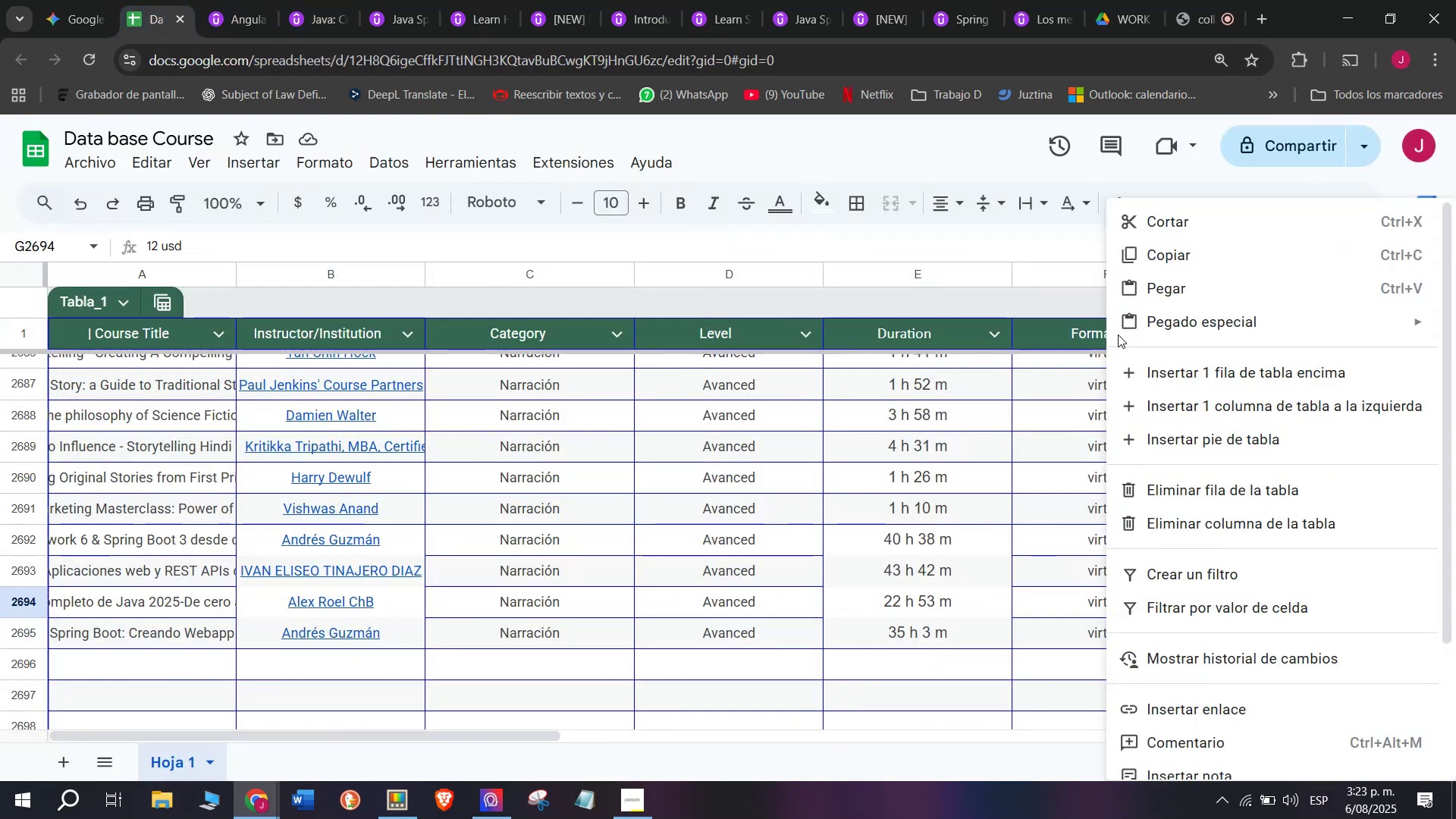 
left_click([1173, 253])
 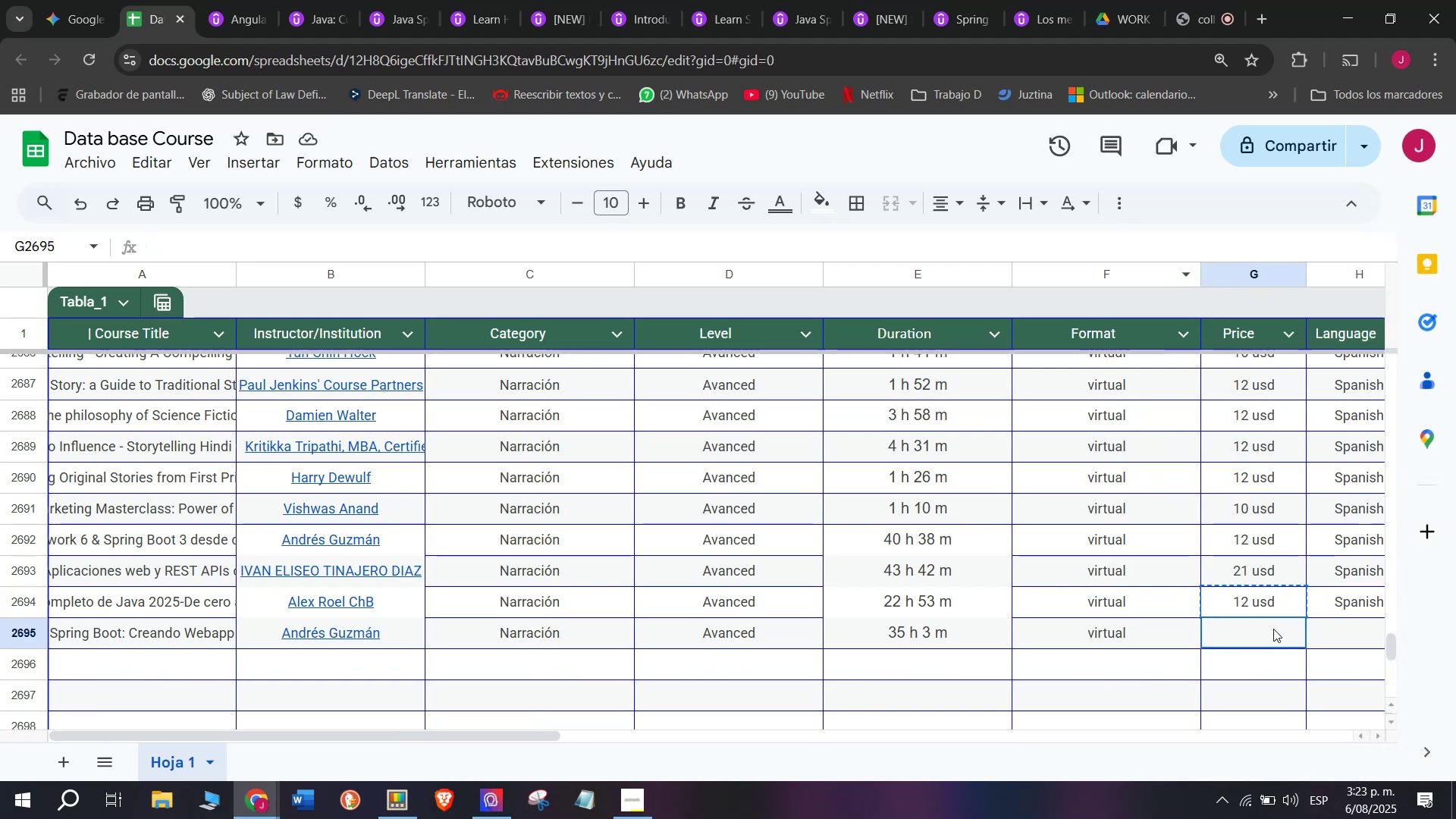 
right_click([1273, 627])
 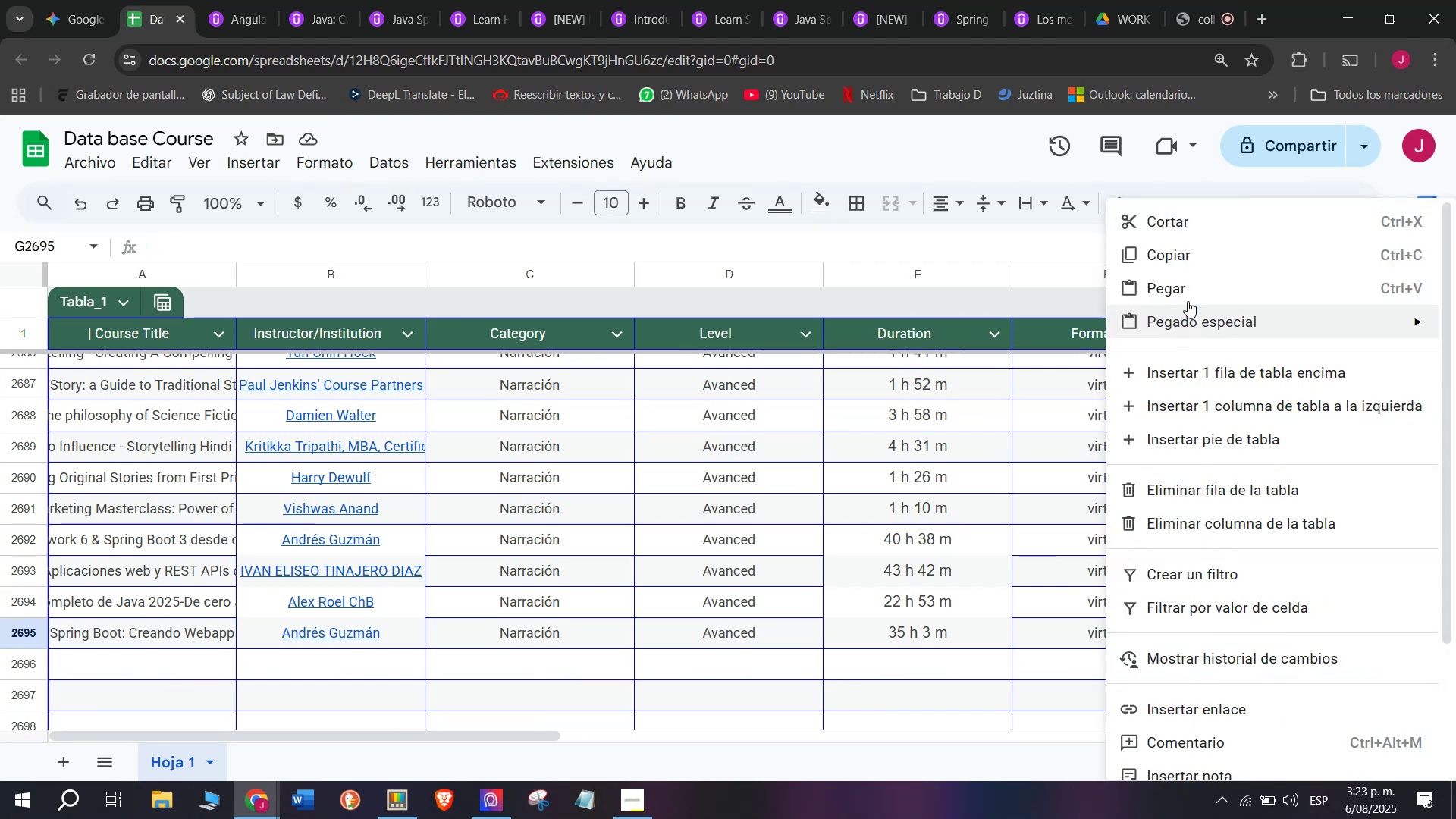 
left_click([1188, 294])
 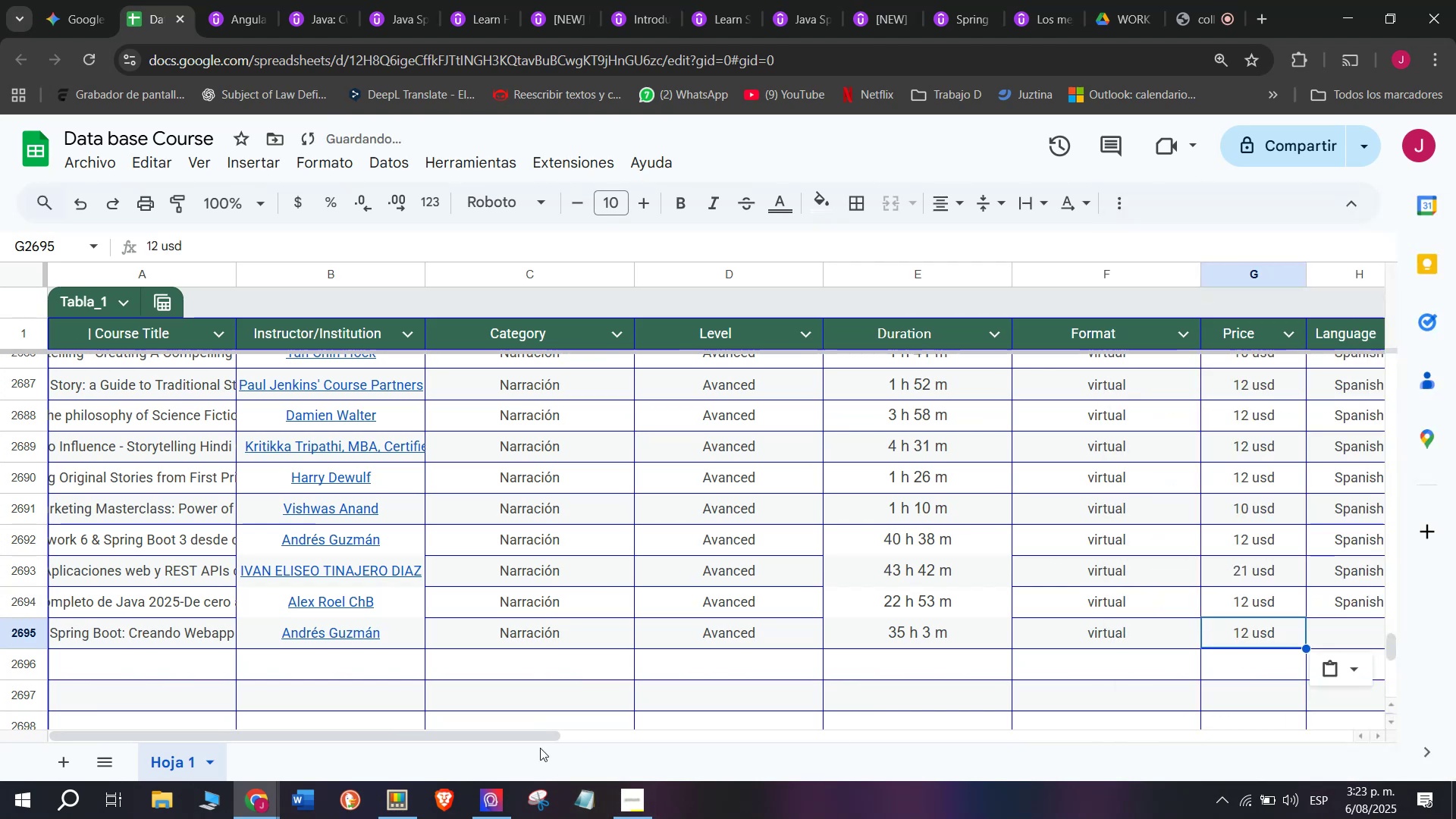 
left_click_drag(start_coordinate=[532, 735], to_coordinate=[799, 759])
 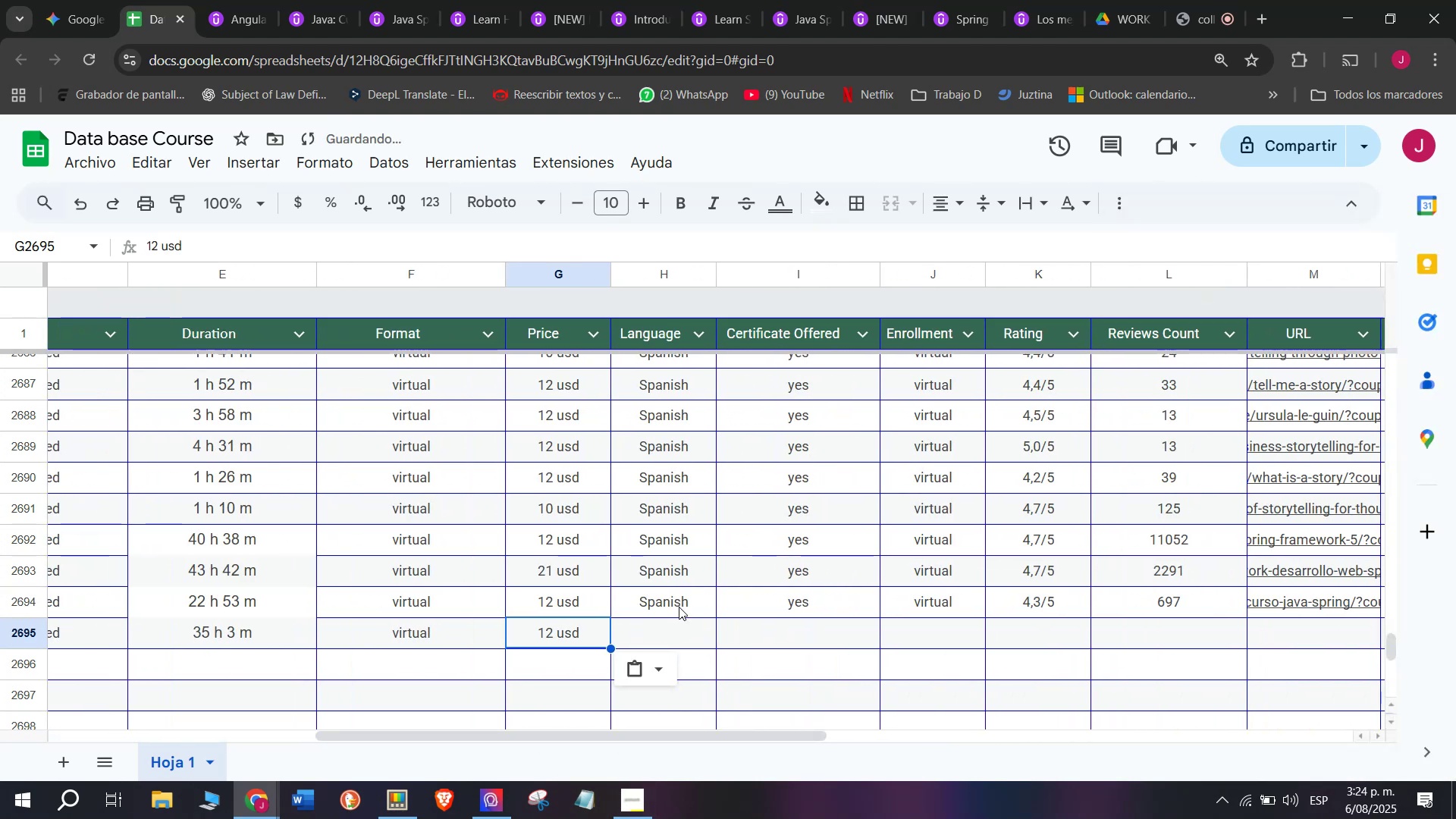 
left_click([679, 605])
 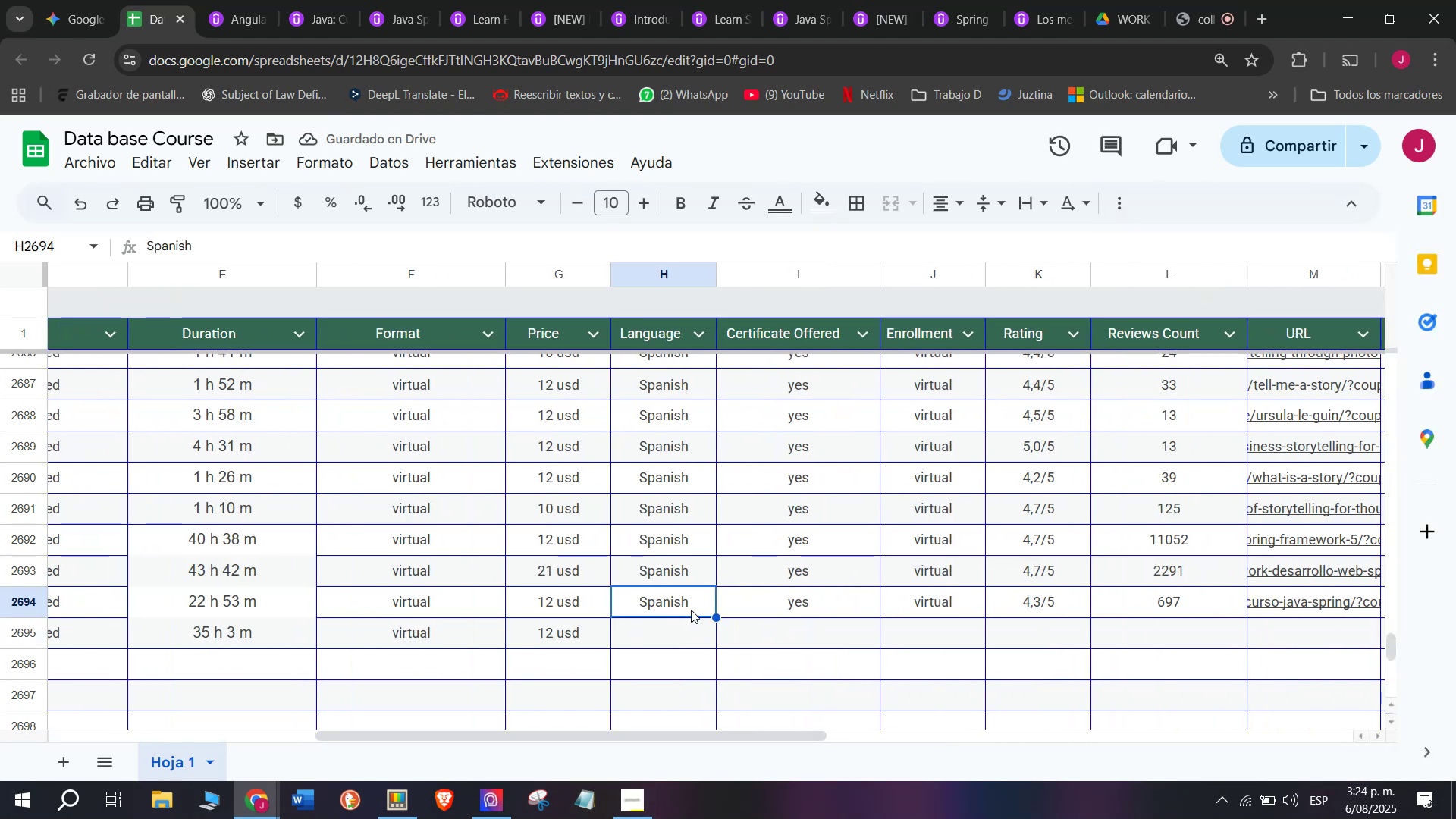 
right_click([691, 610])
 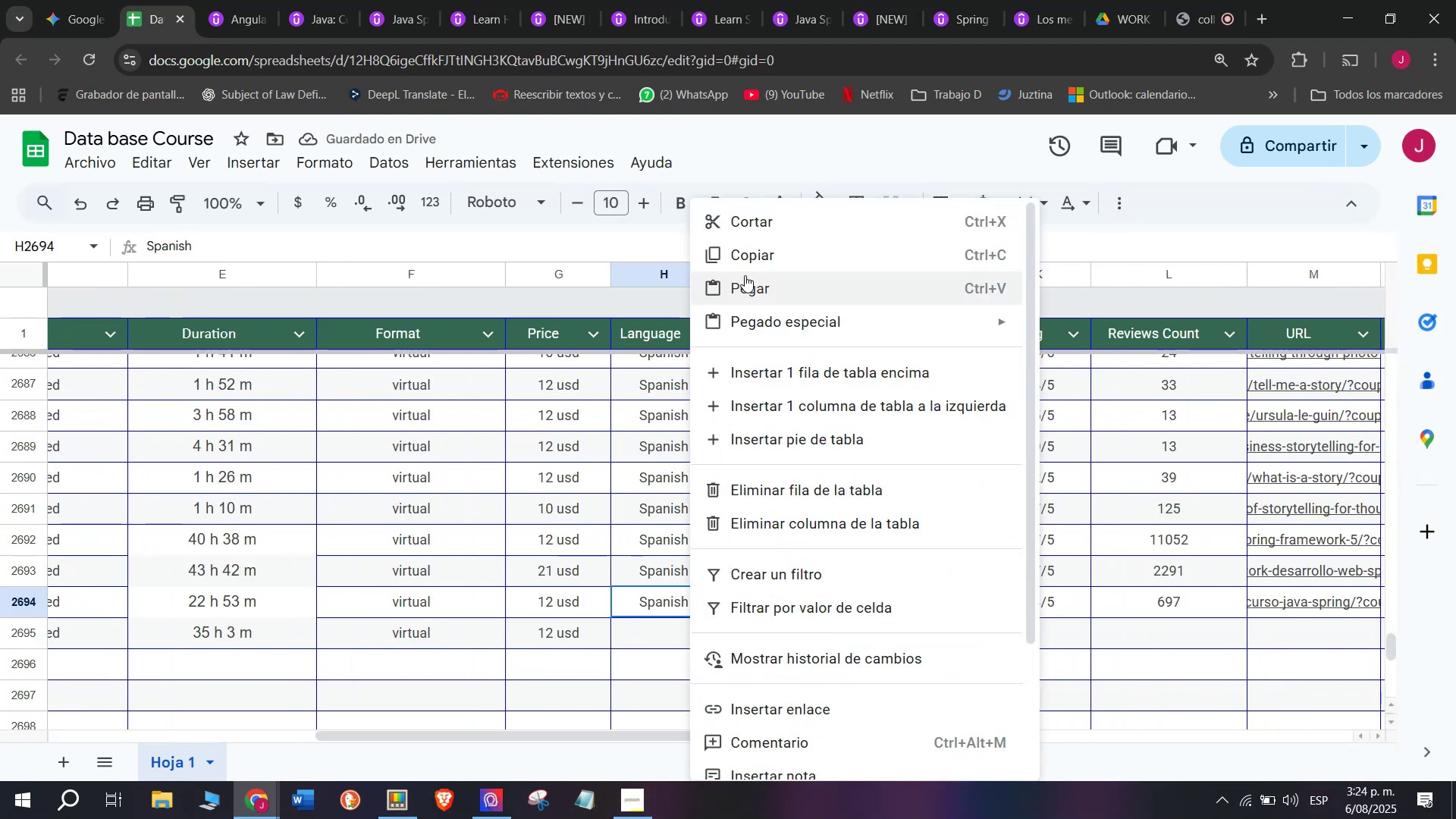 
left_click([752, 261])
 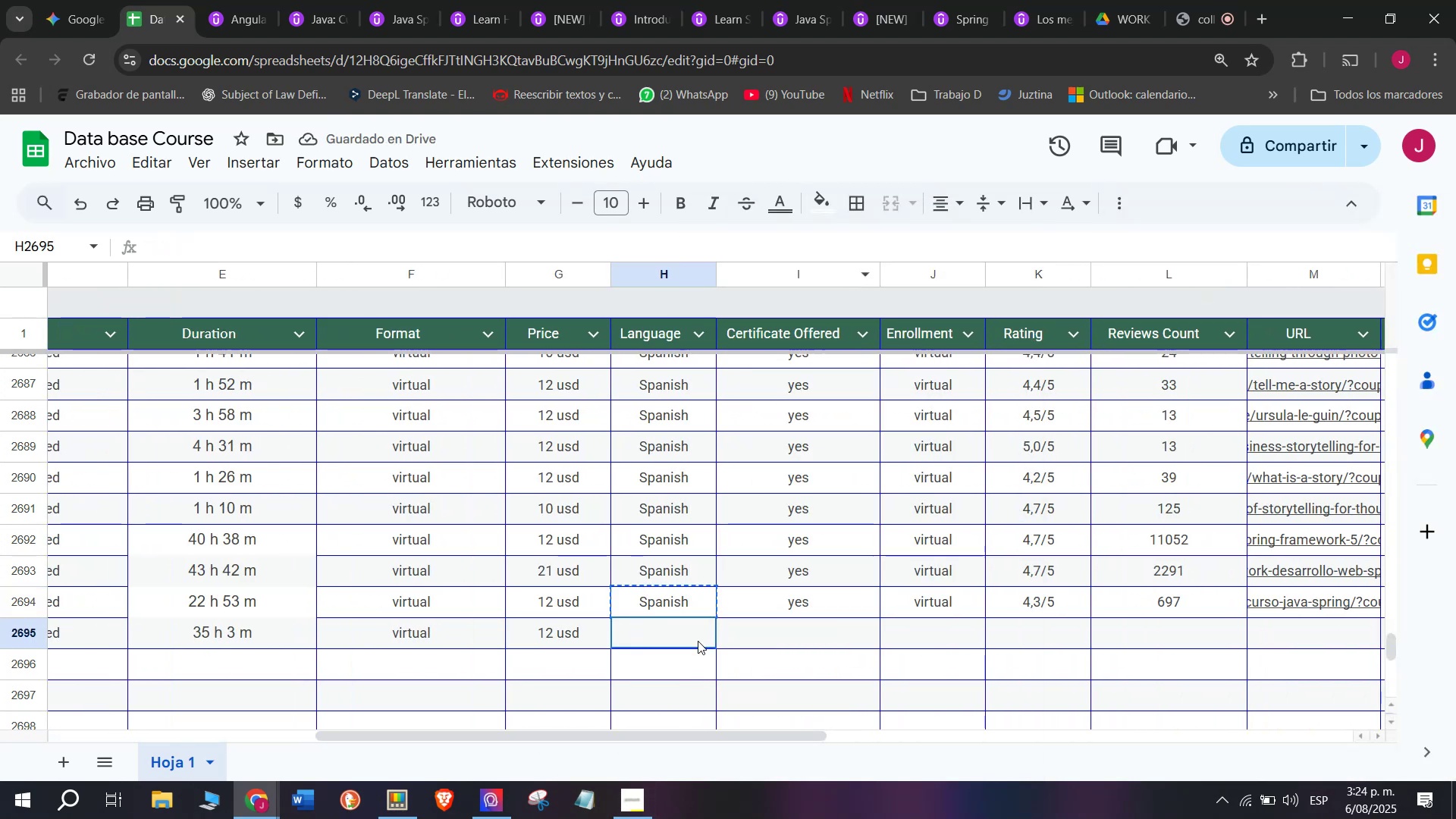 
right_click([698, 641])
 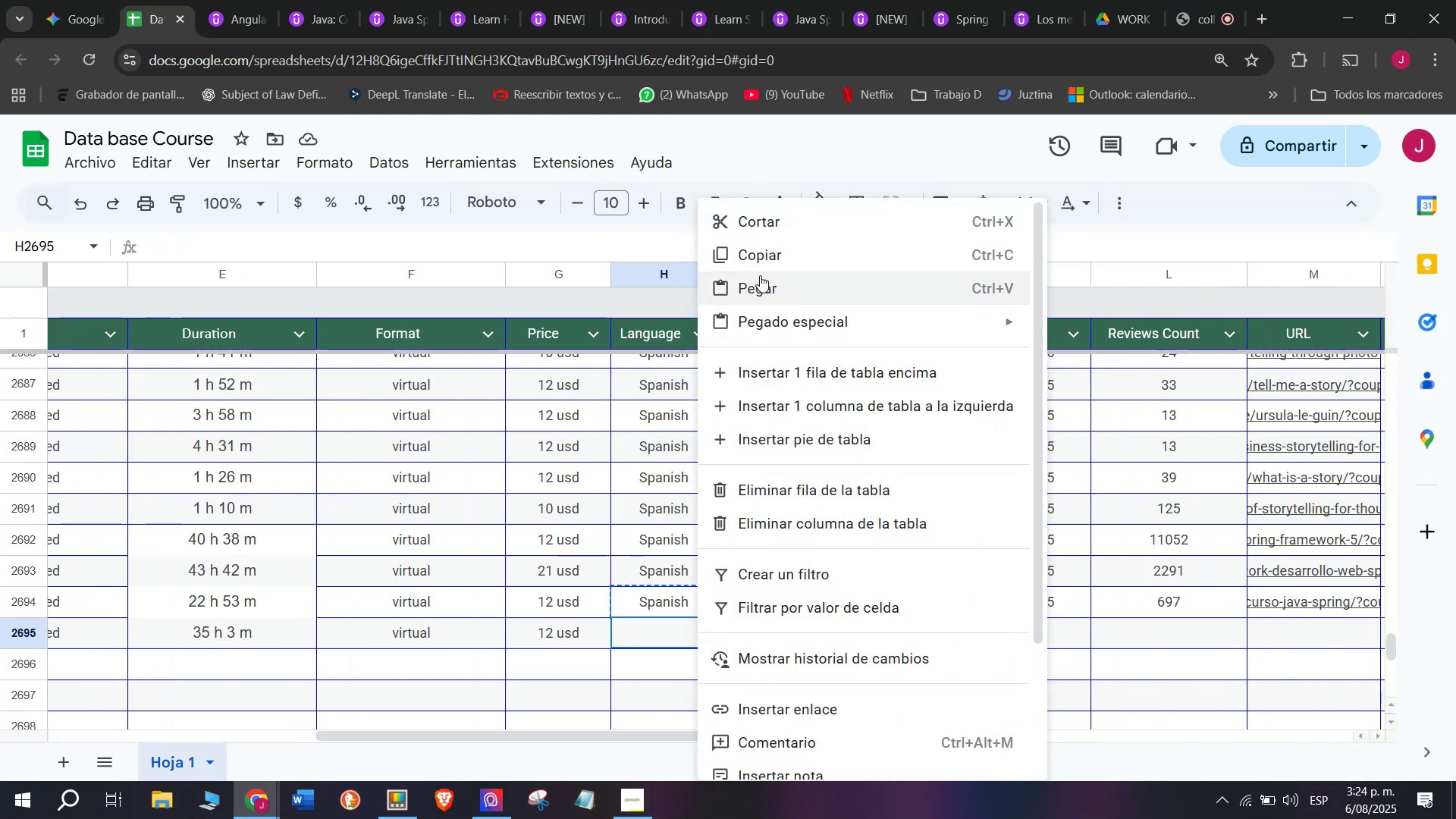 
left_click([779, 290])
 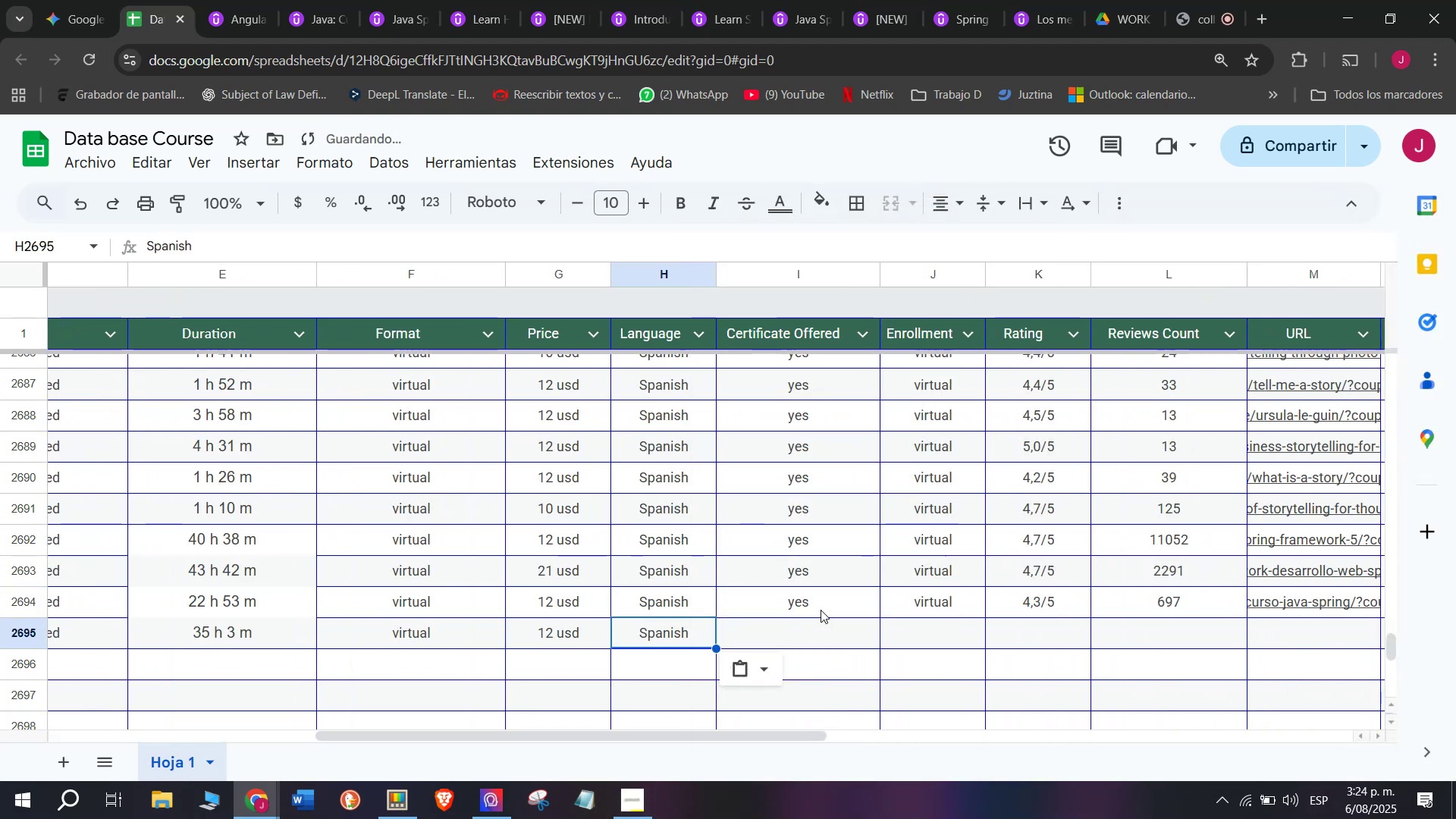 
left_click([823, 610])
 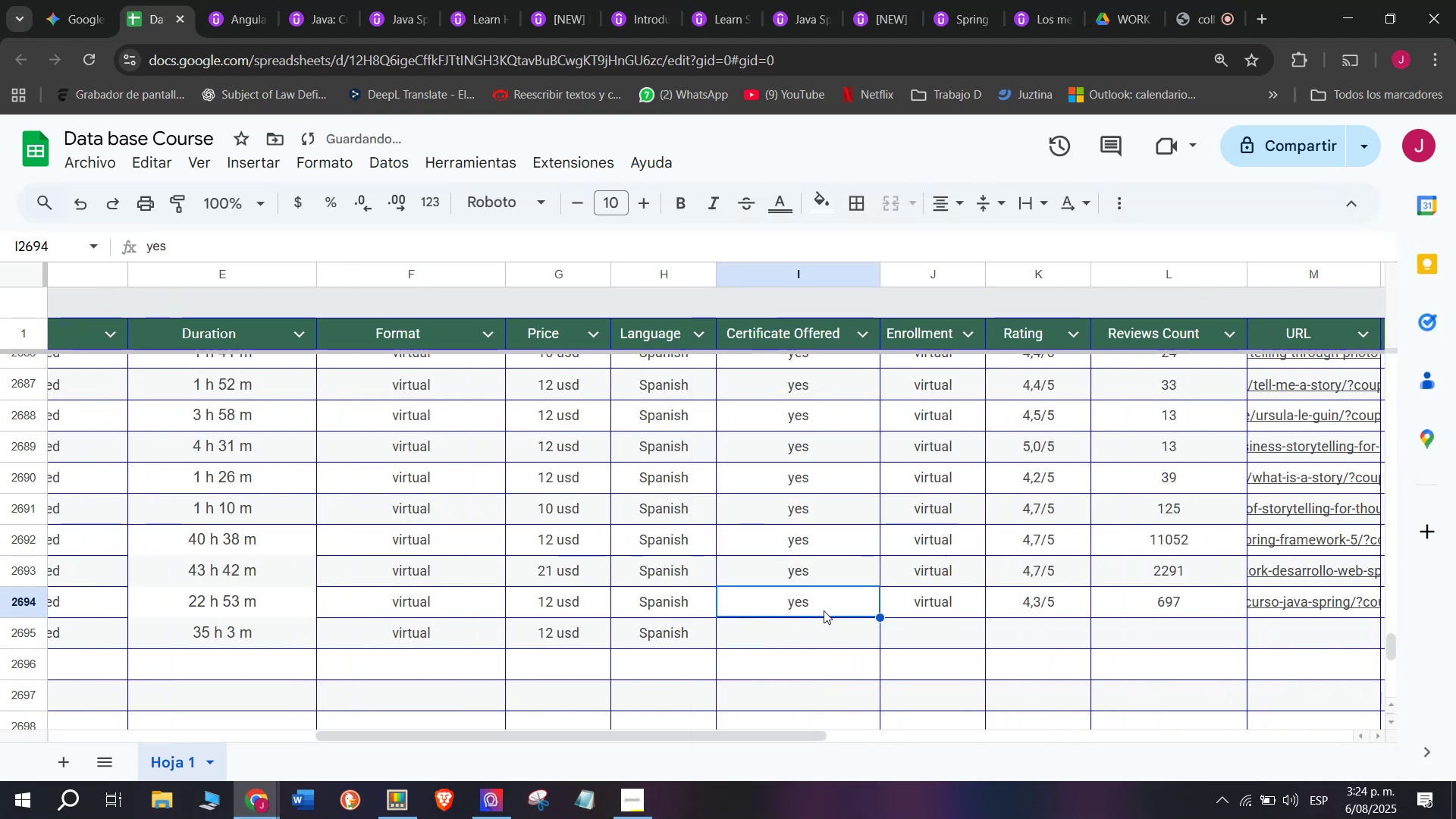 
right_click([824, 610])
 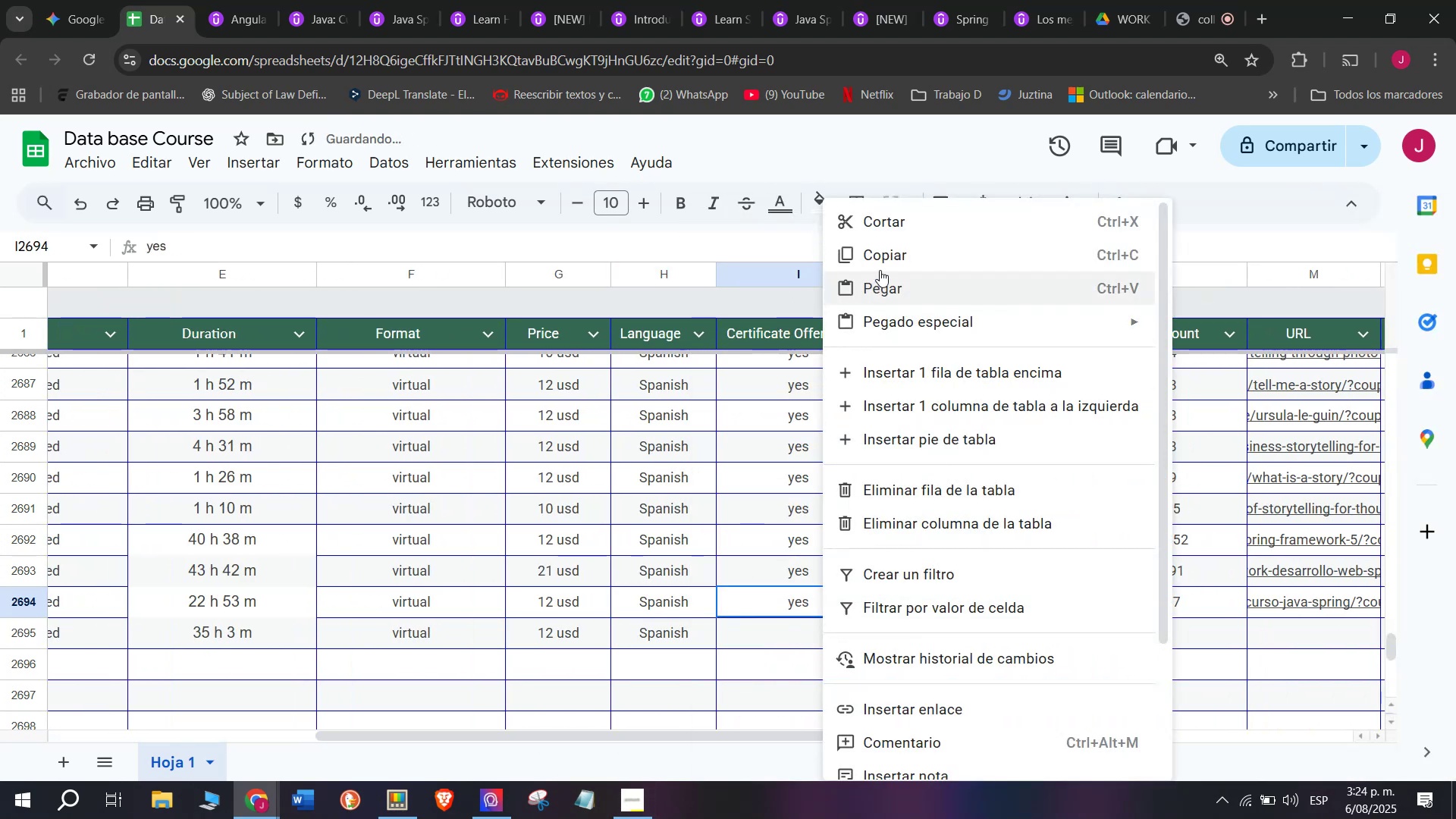 
left_click([888, 259])
 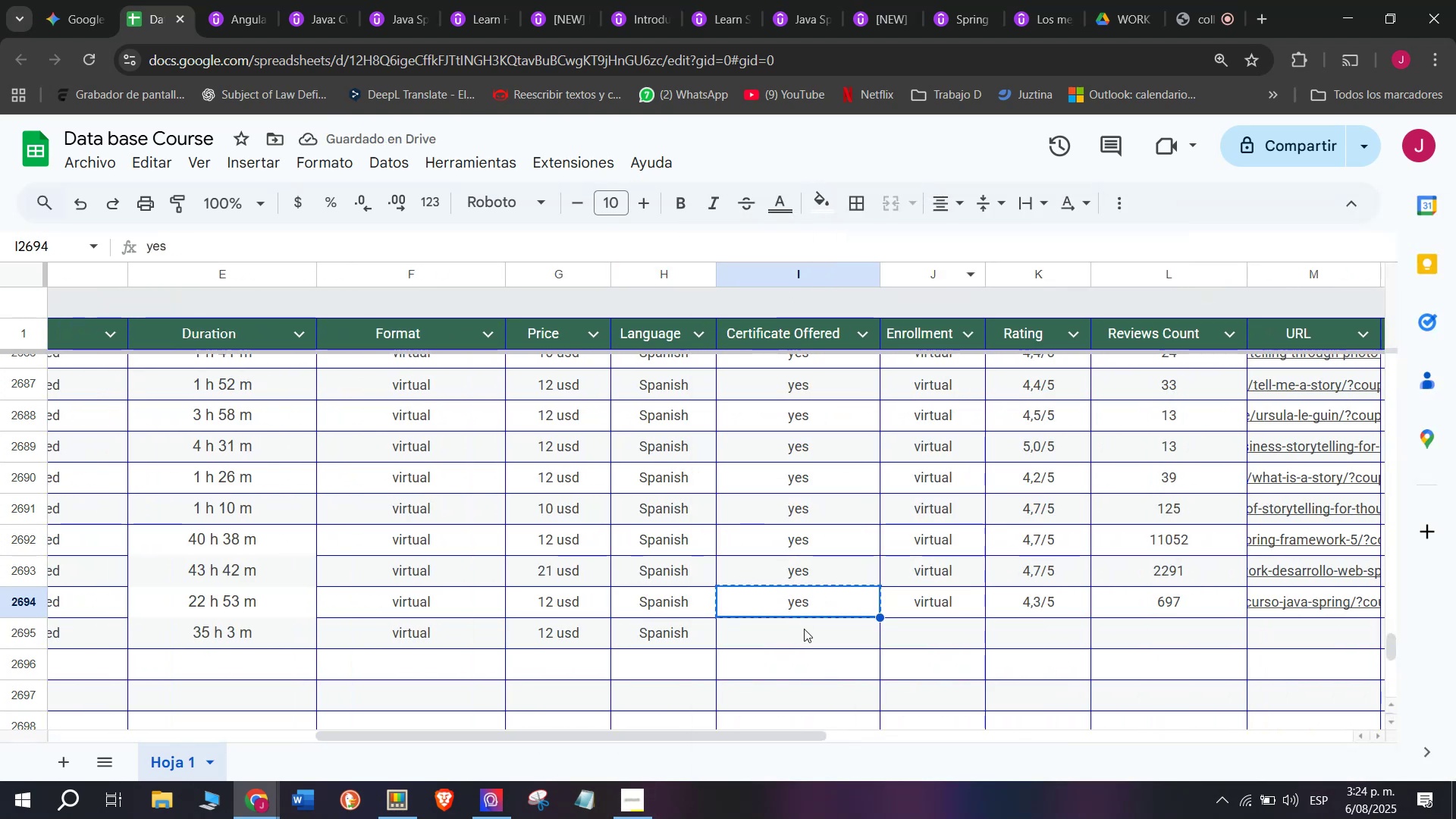 
left_click([804, 629])
 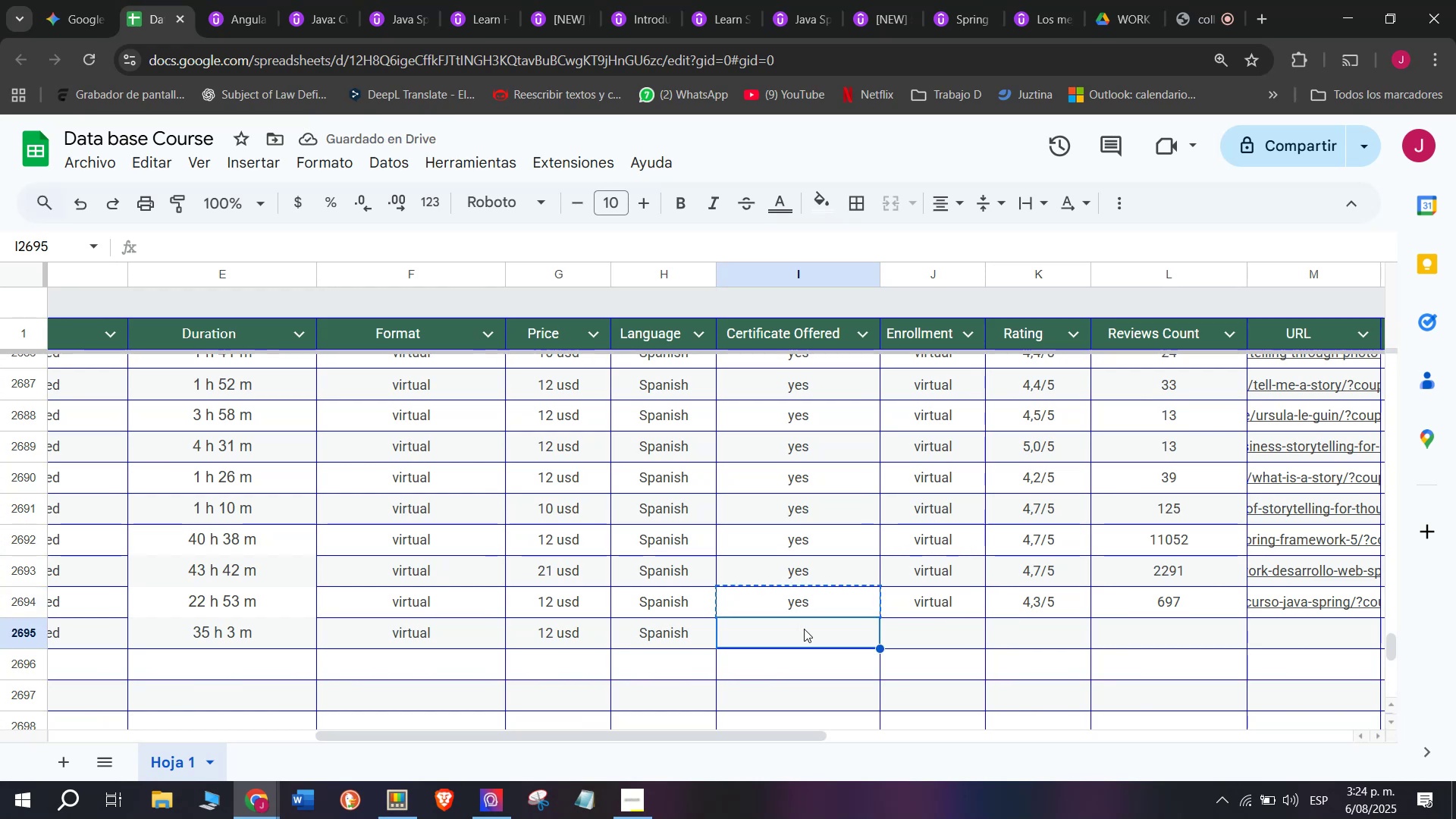 
right_click([804, 629])
 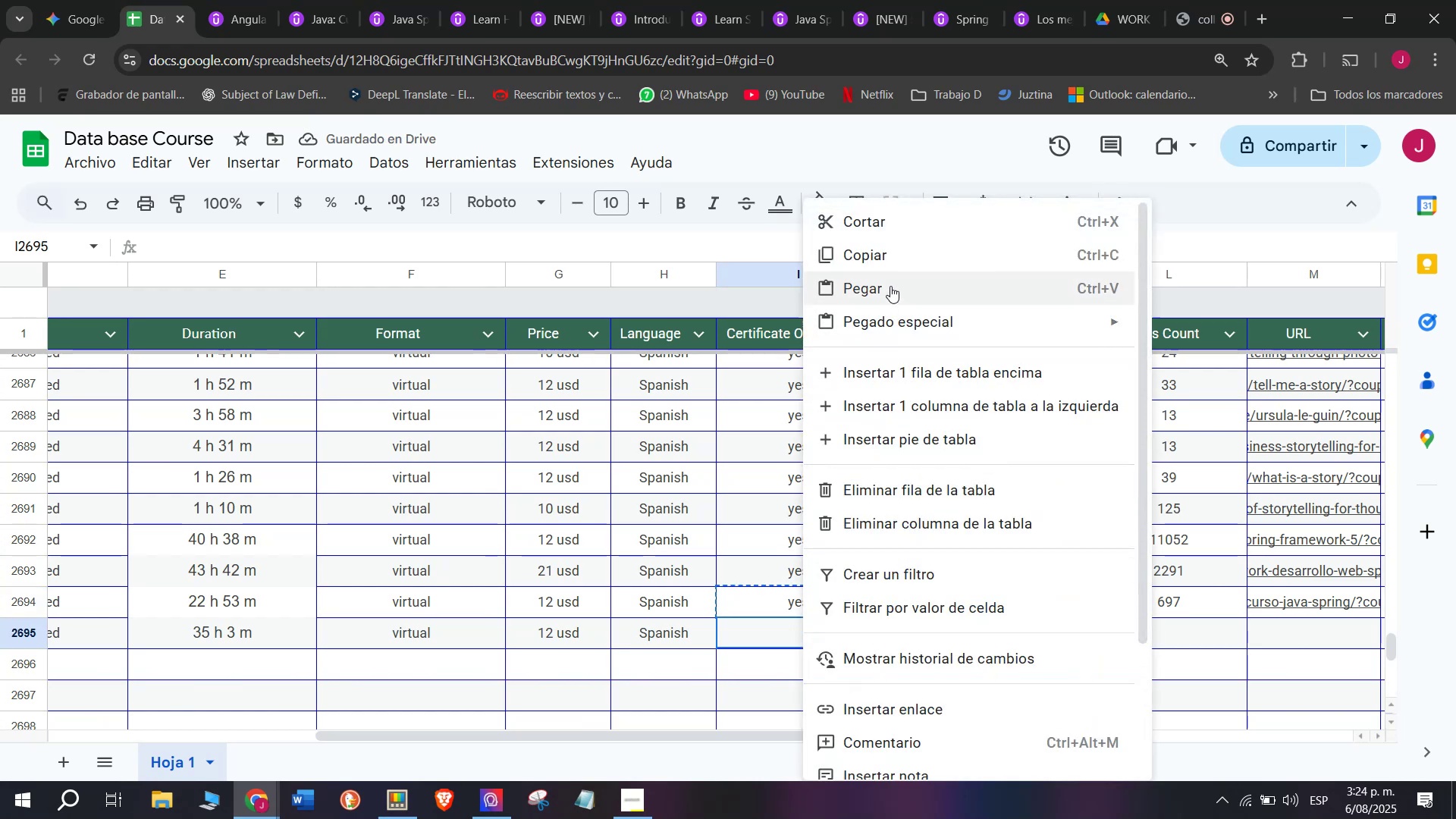 
left_click([893, 280])
 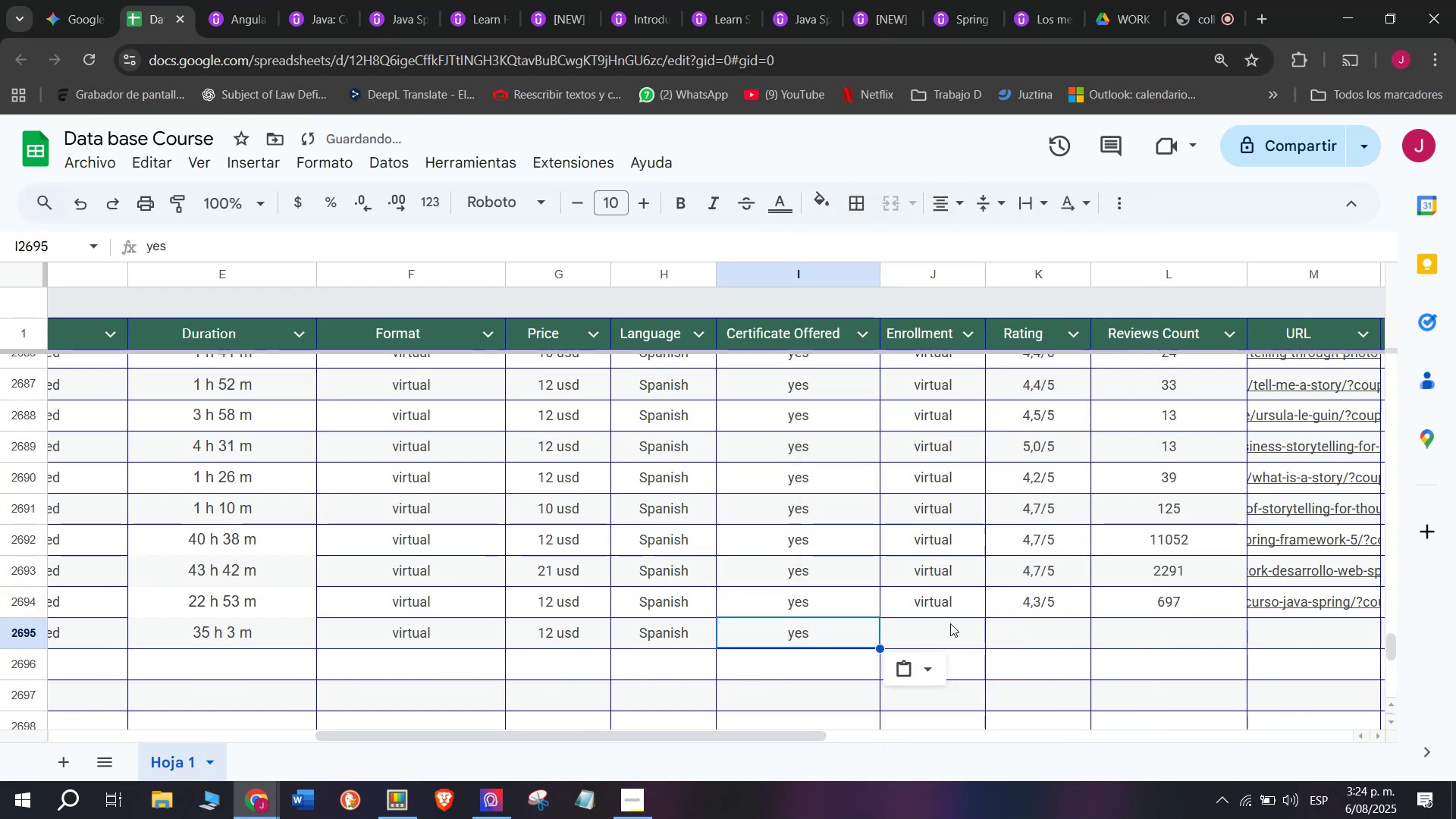 
left_click([958, 594])
 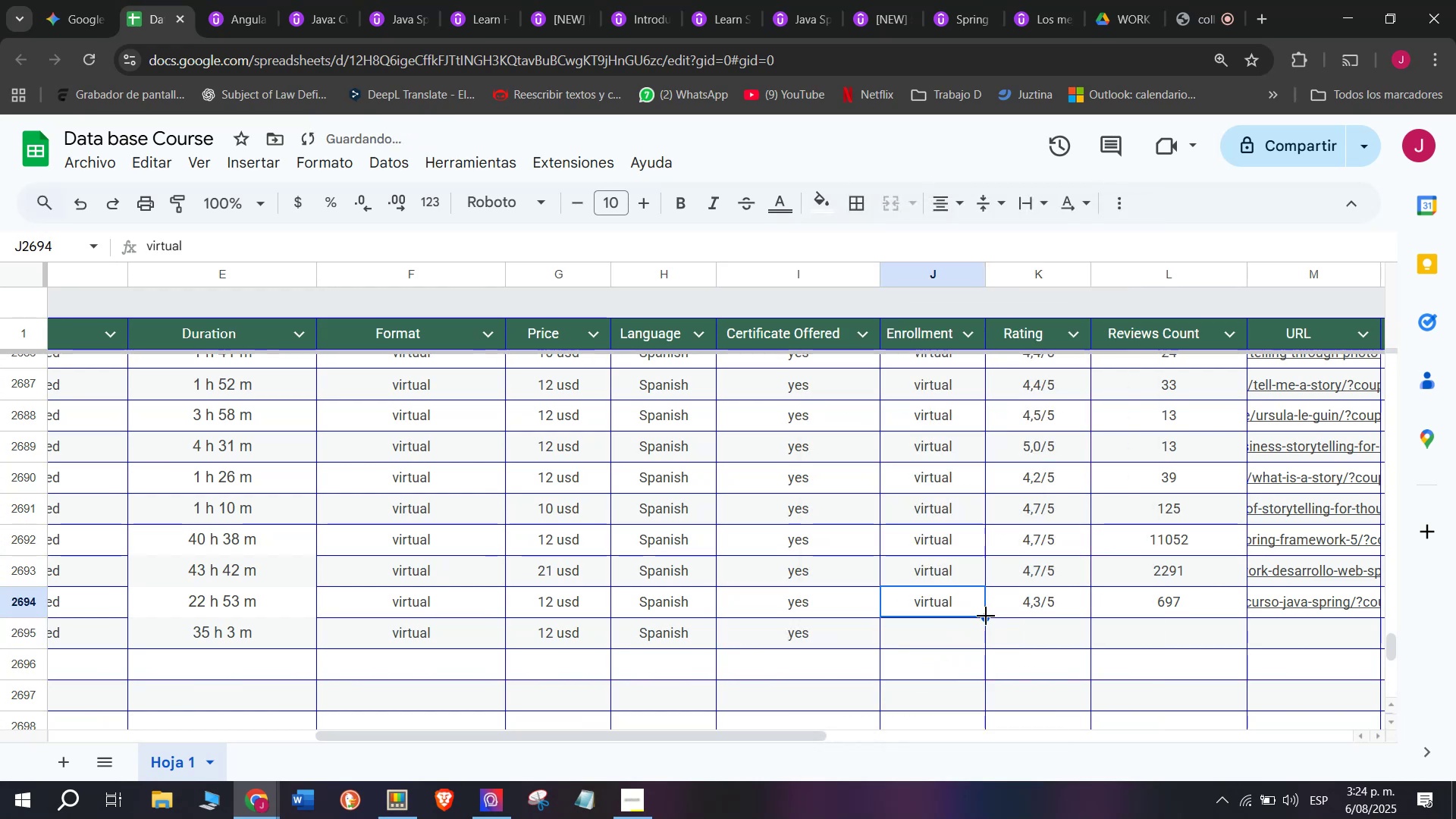 
left_click_drag(start_coordinate=[988, 618], to_coordinate=[980, 645])
 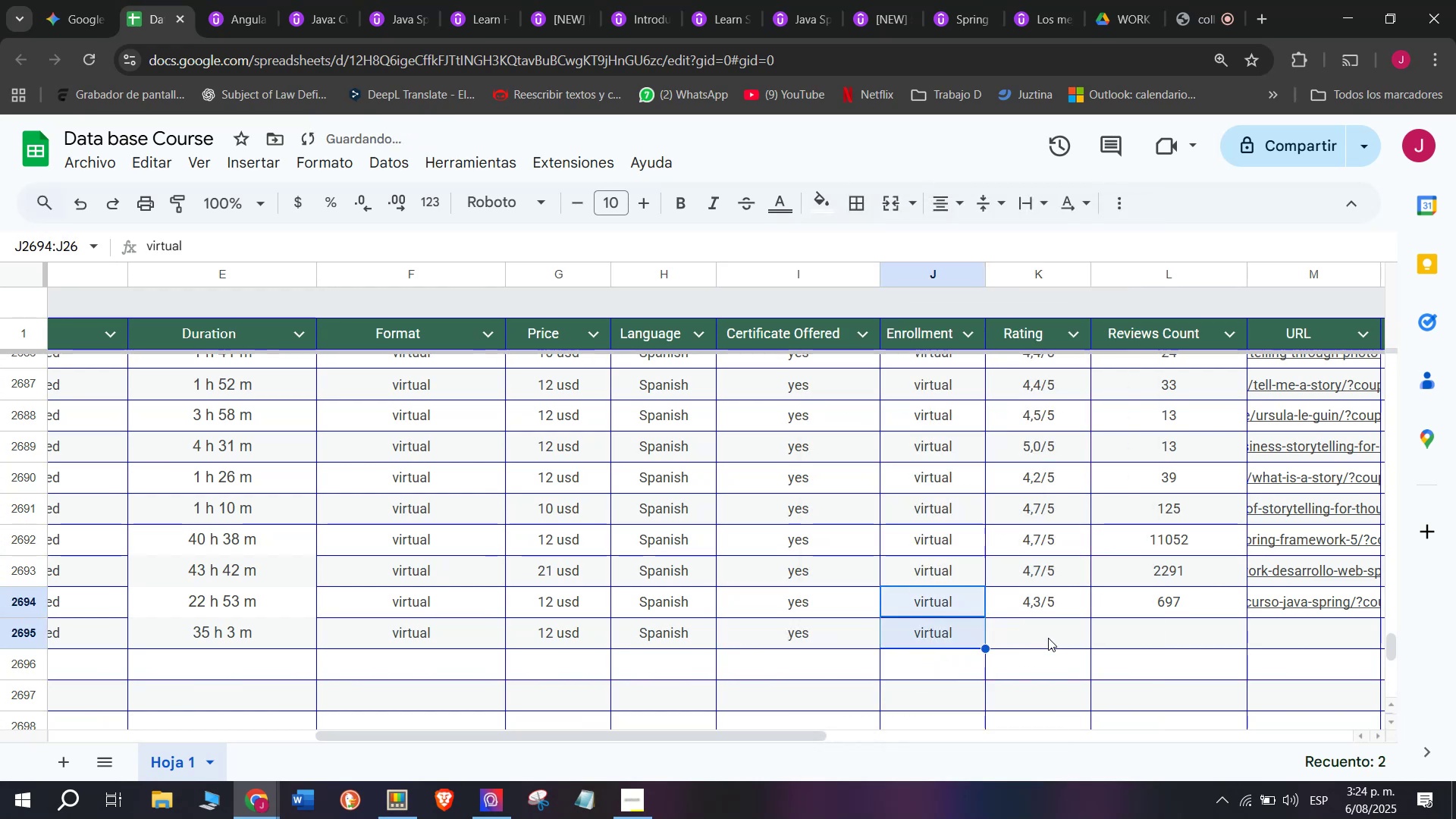 
left_click([1048, 638])
 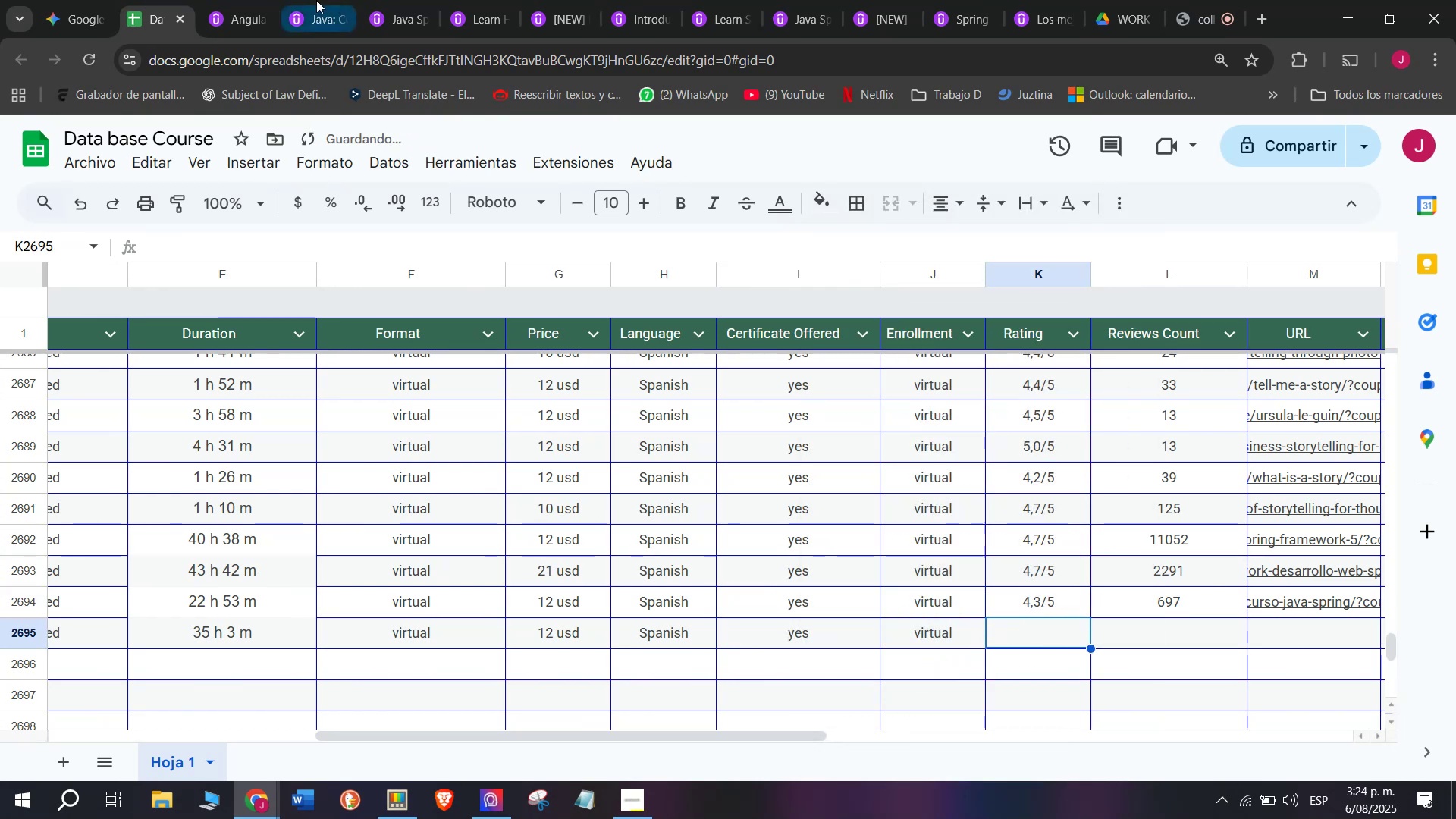 
left_click([231, 0])
 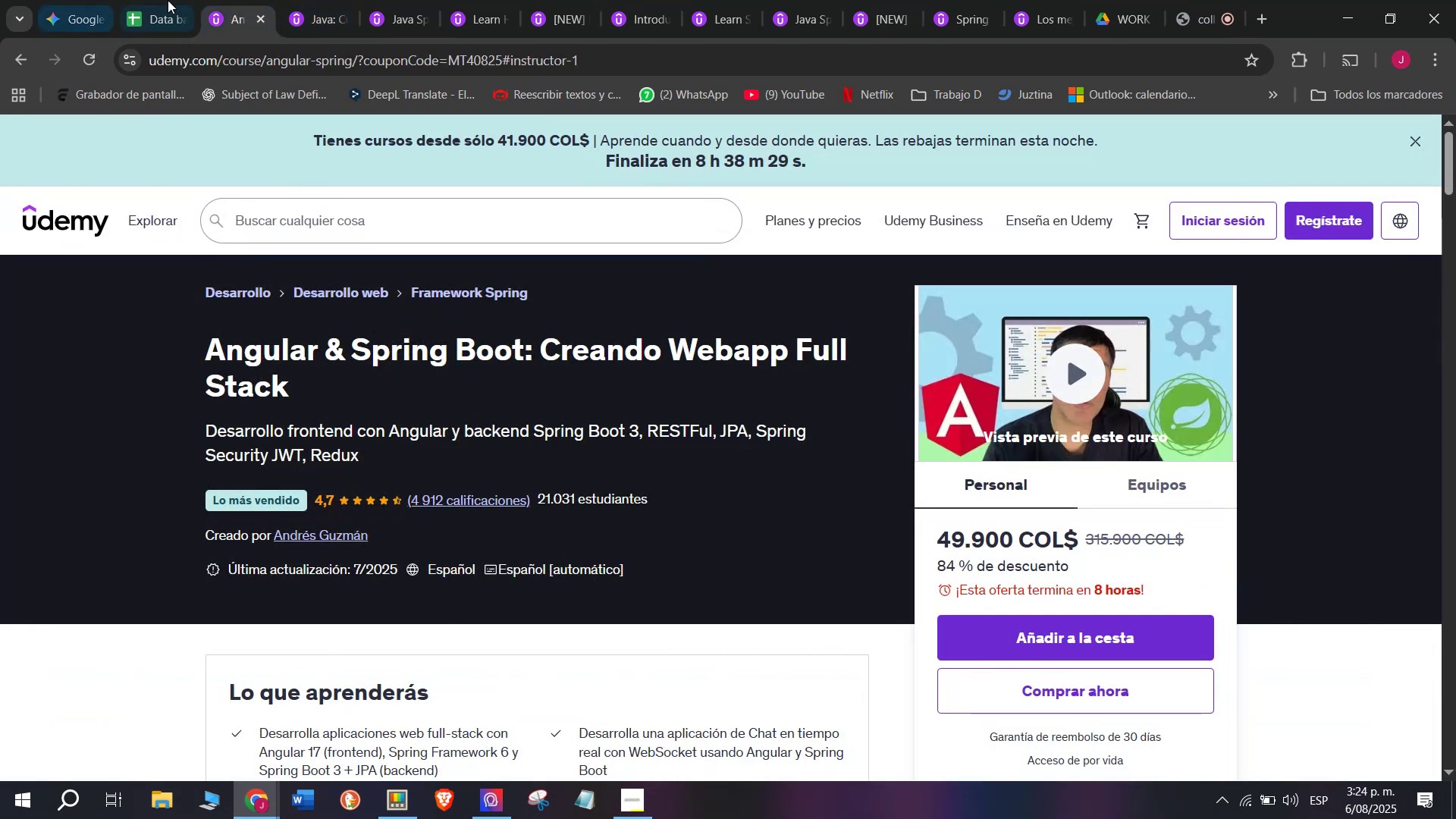 
left_click([152, 0])
 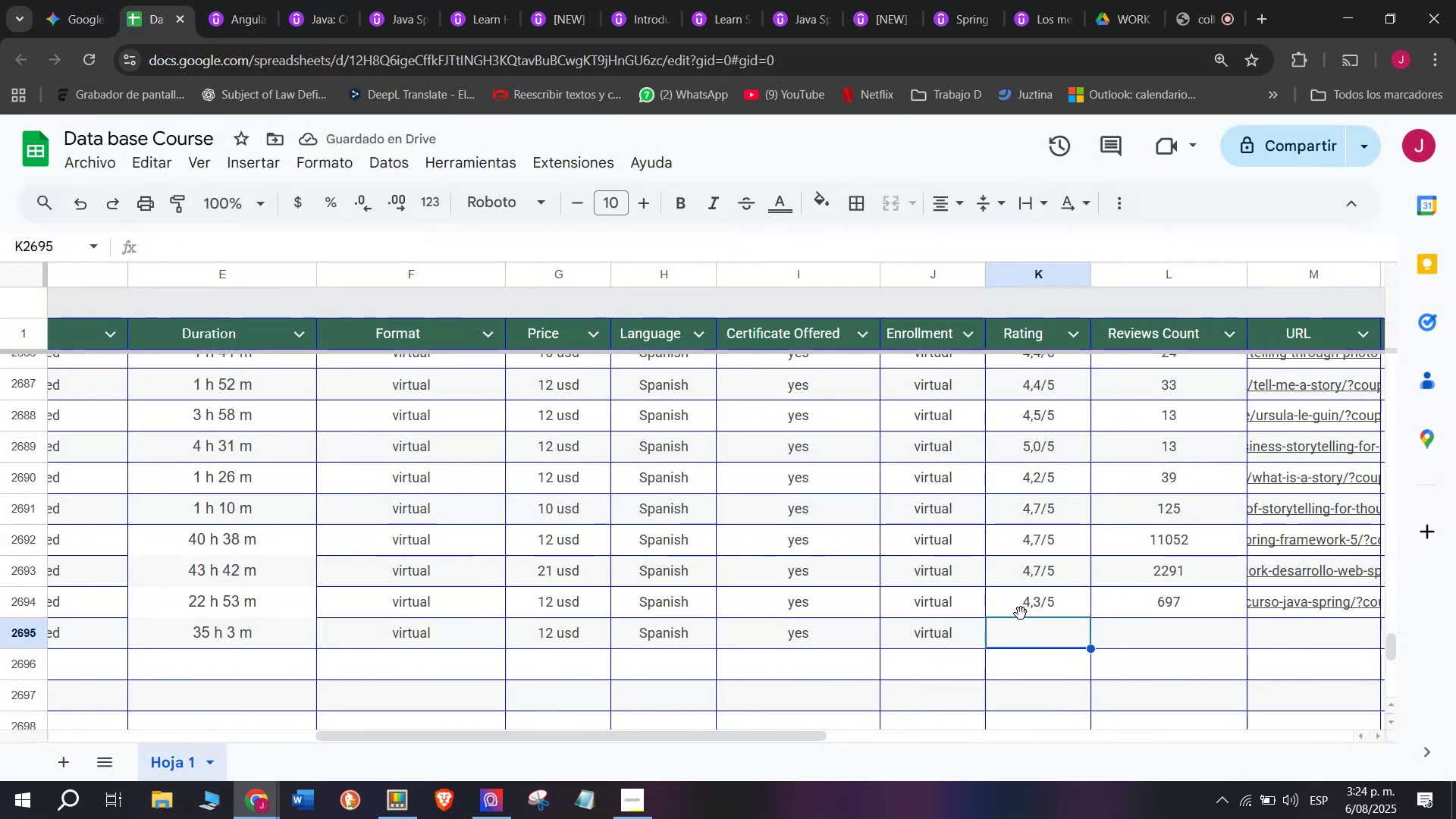 
left_click([1026, 607])
 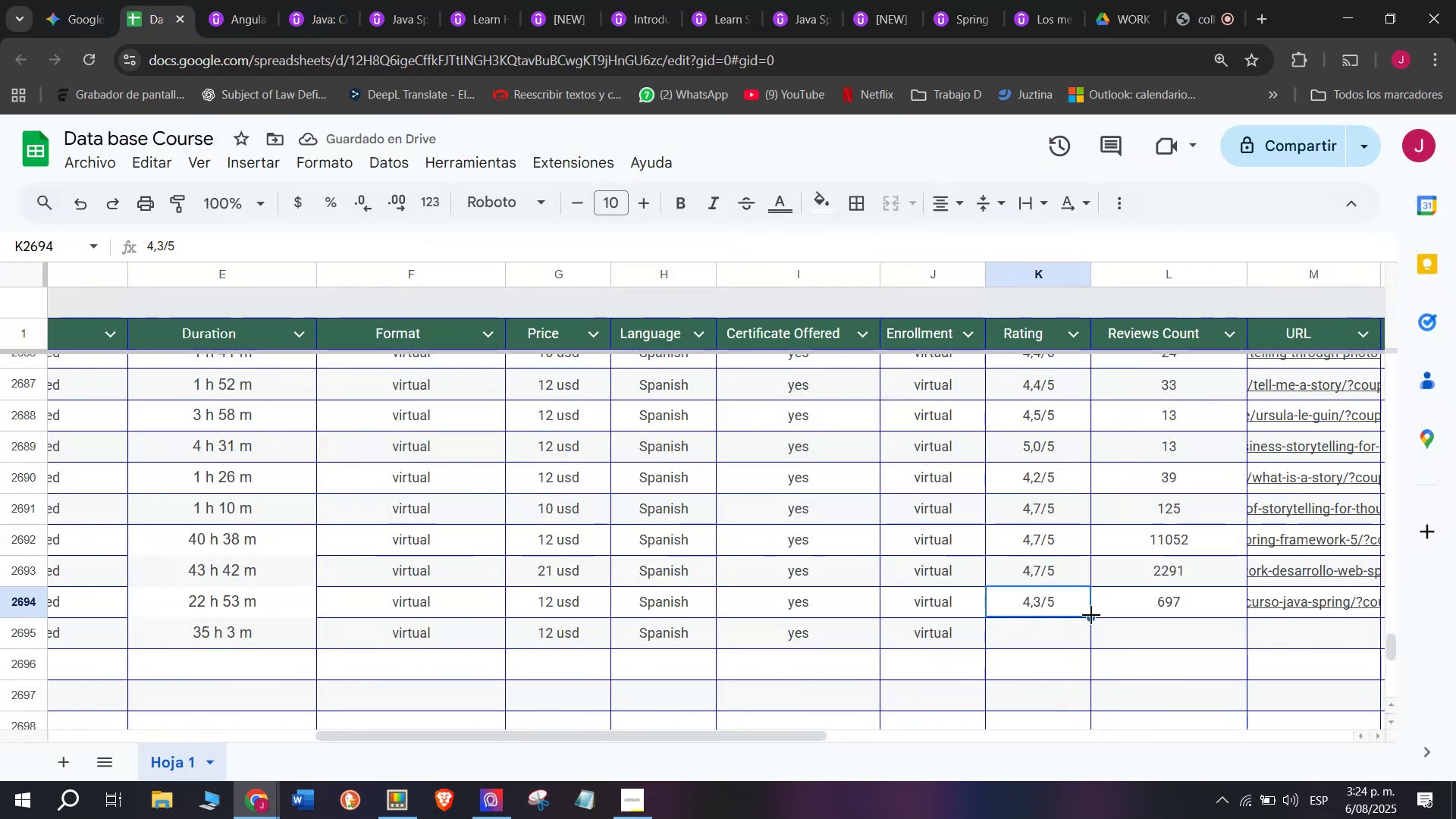 
left_click_drag(start_coordinate=[1091, 615], to_coordinate=[1094, 640])
 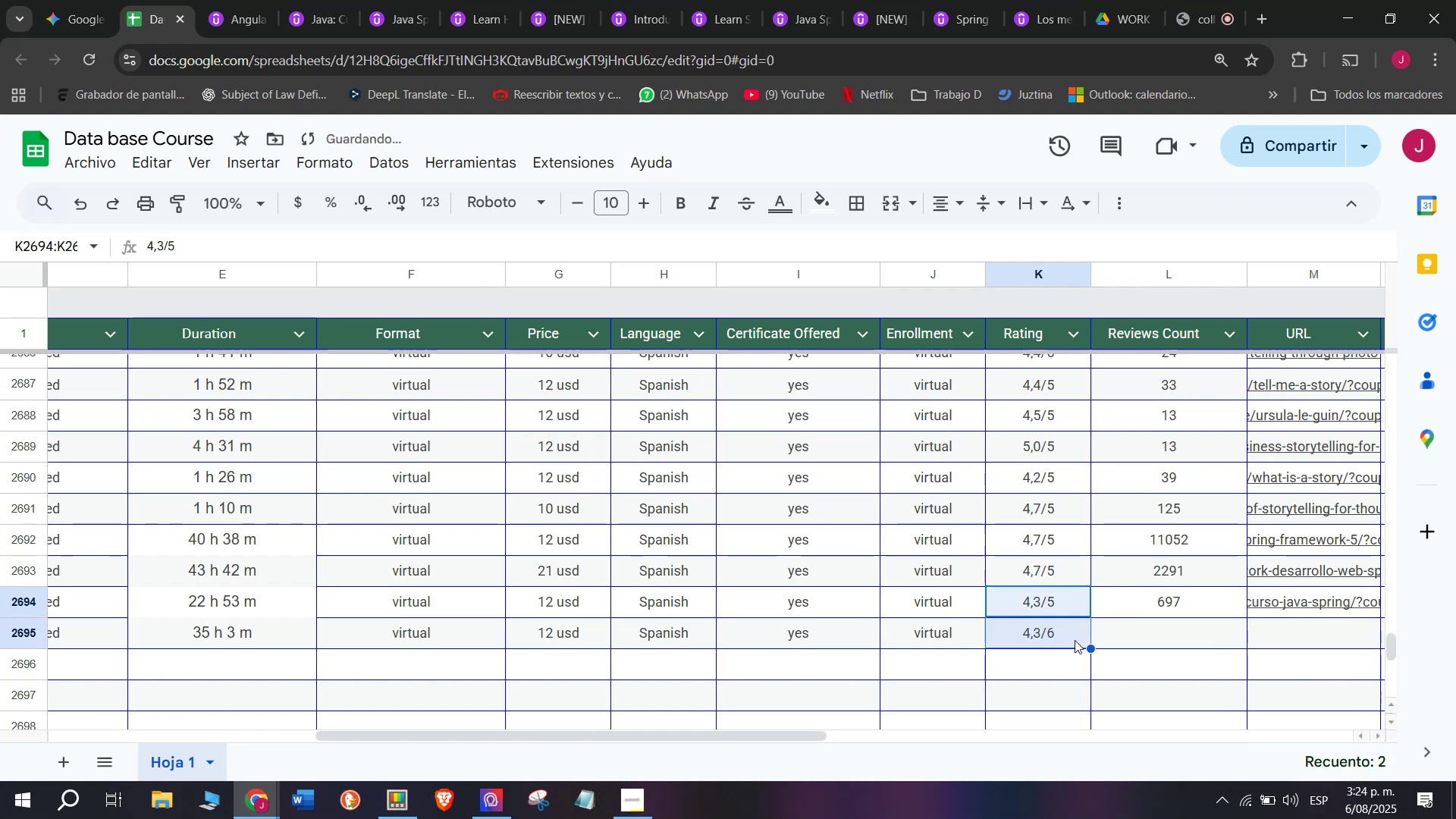 
left_click([1065, 639])
 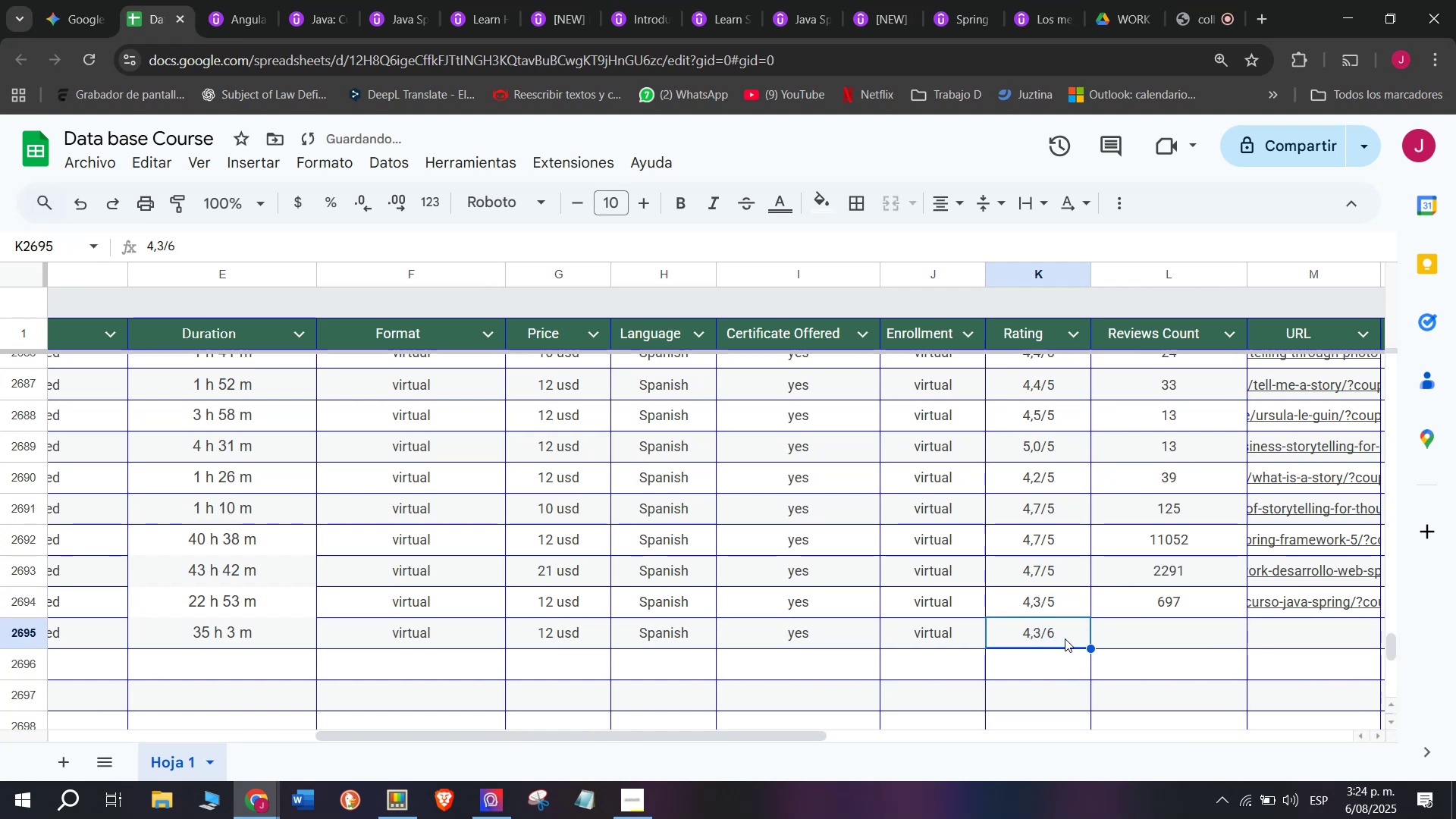 
key(Backspace)
 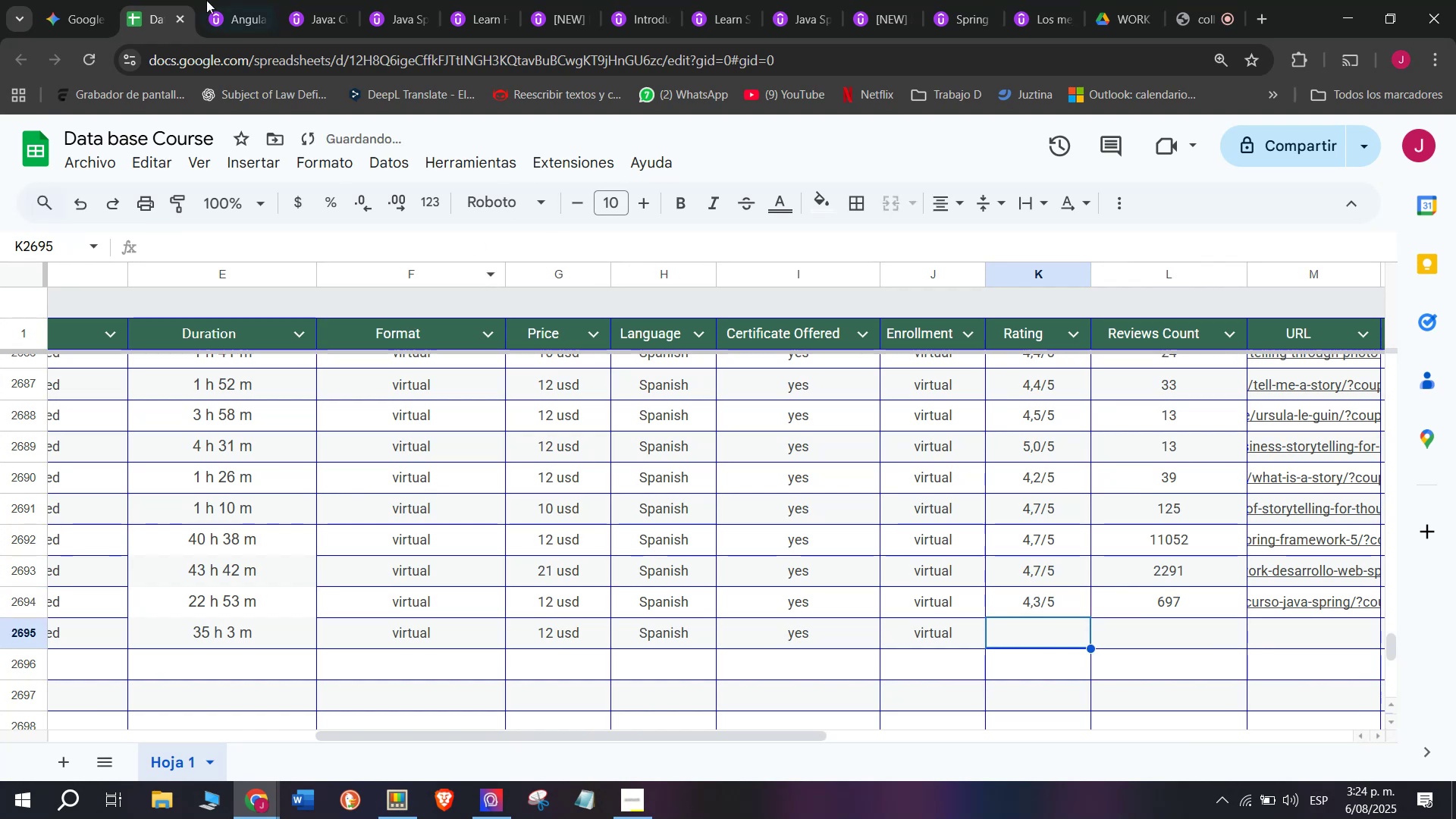 
left_click([238, 0])
 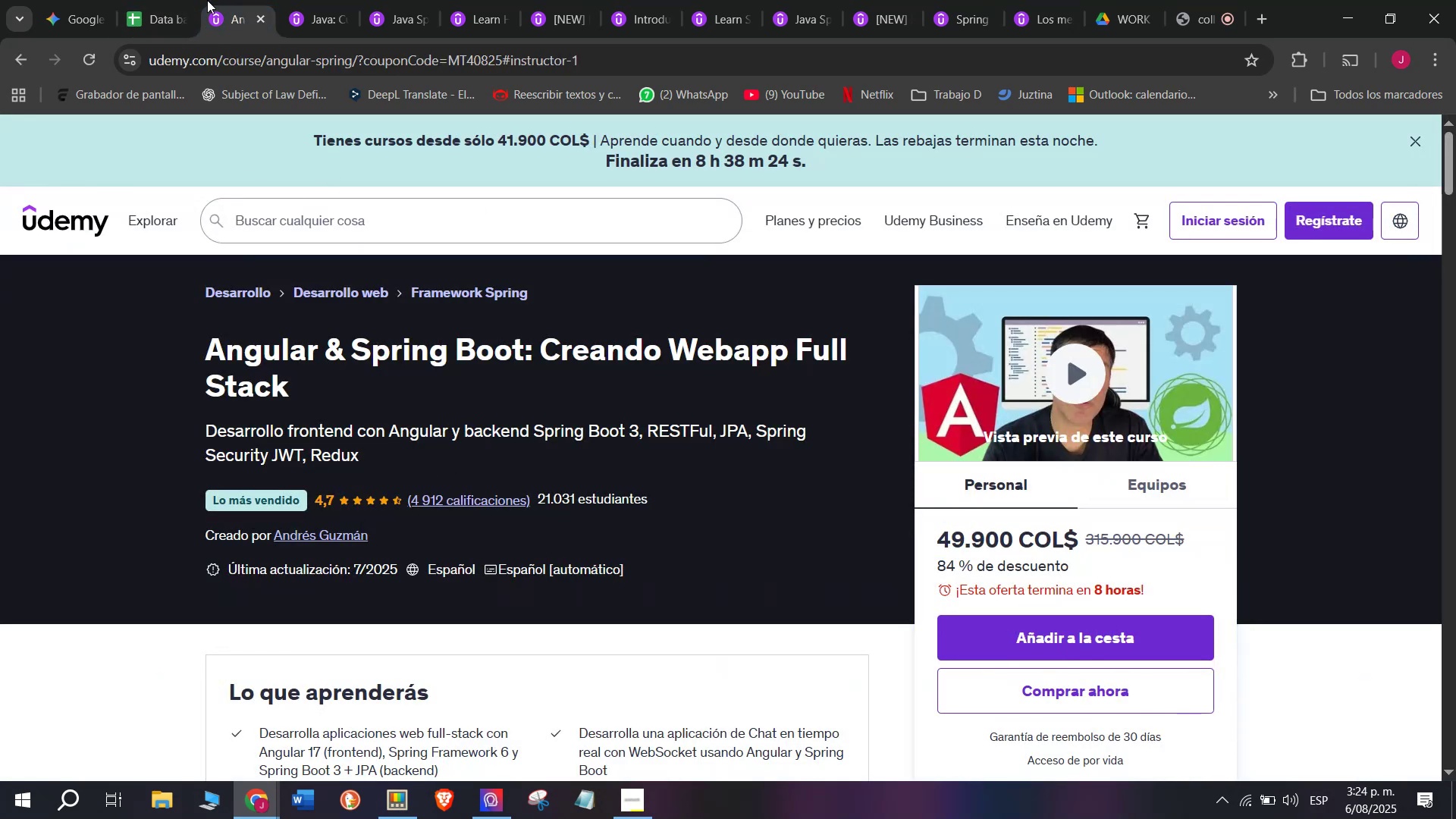 
left_click([158, 0])
 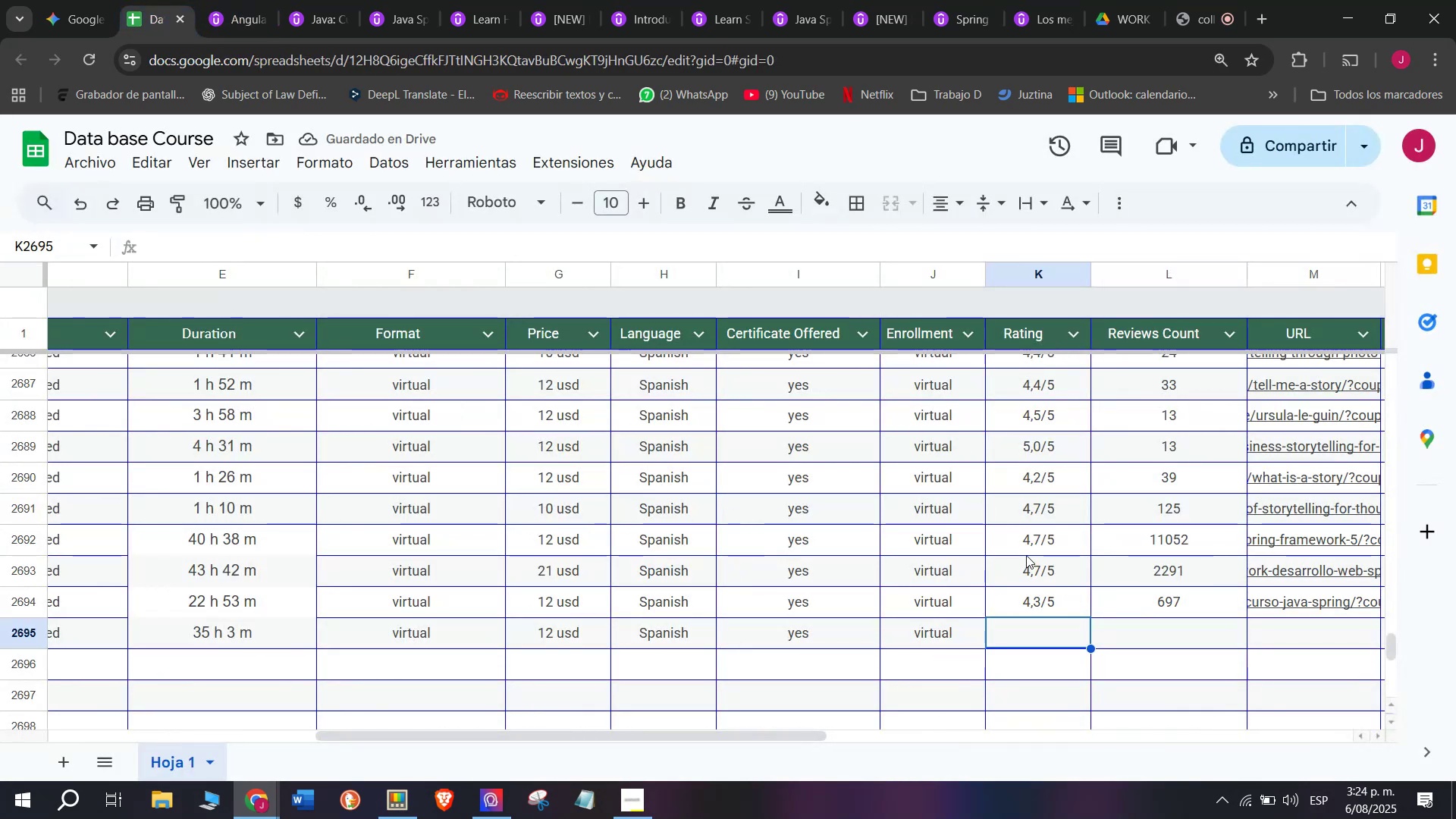 
left_click([1034, 571])
 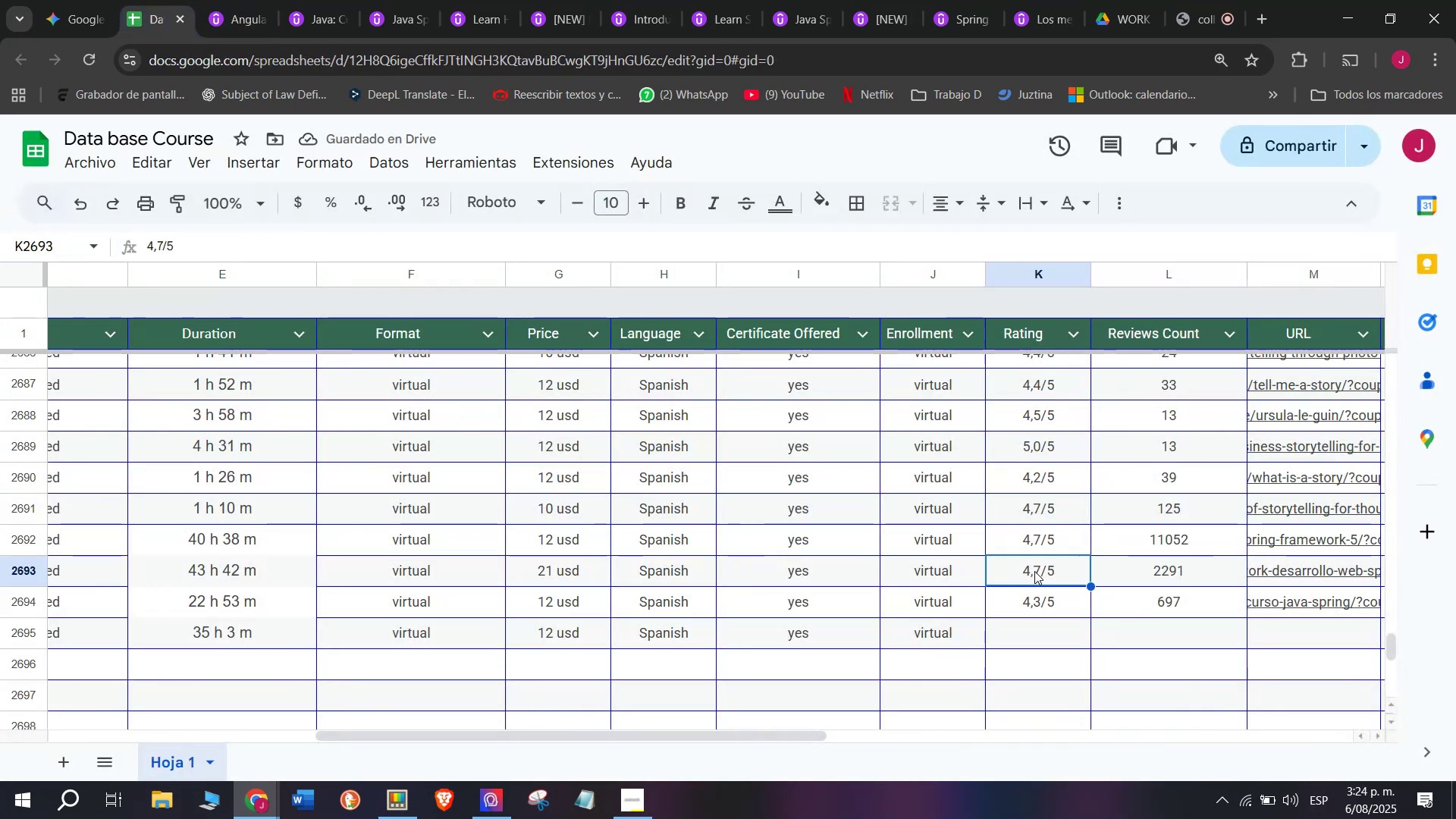 
right_click([1034, 571])
 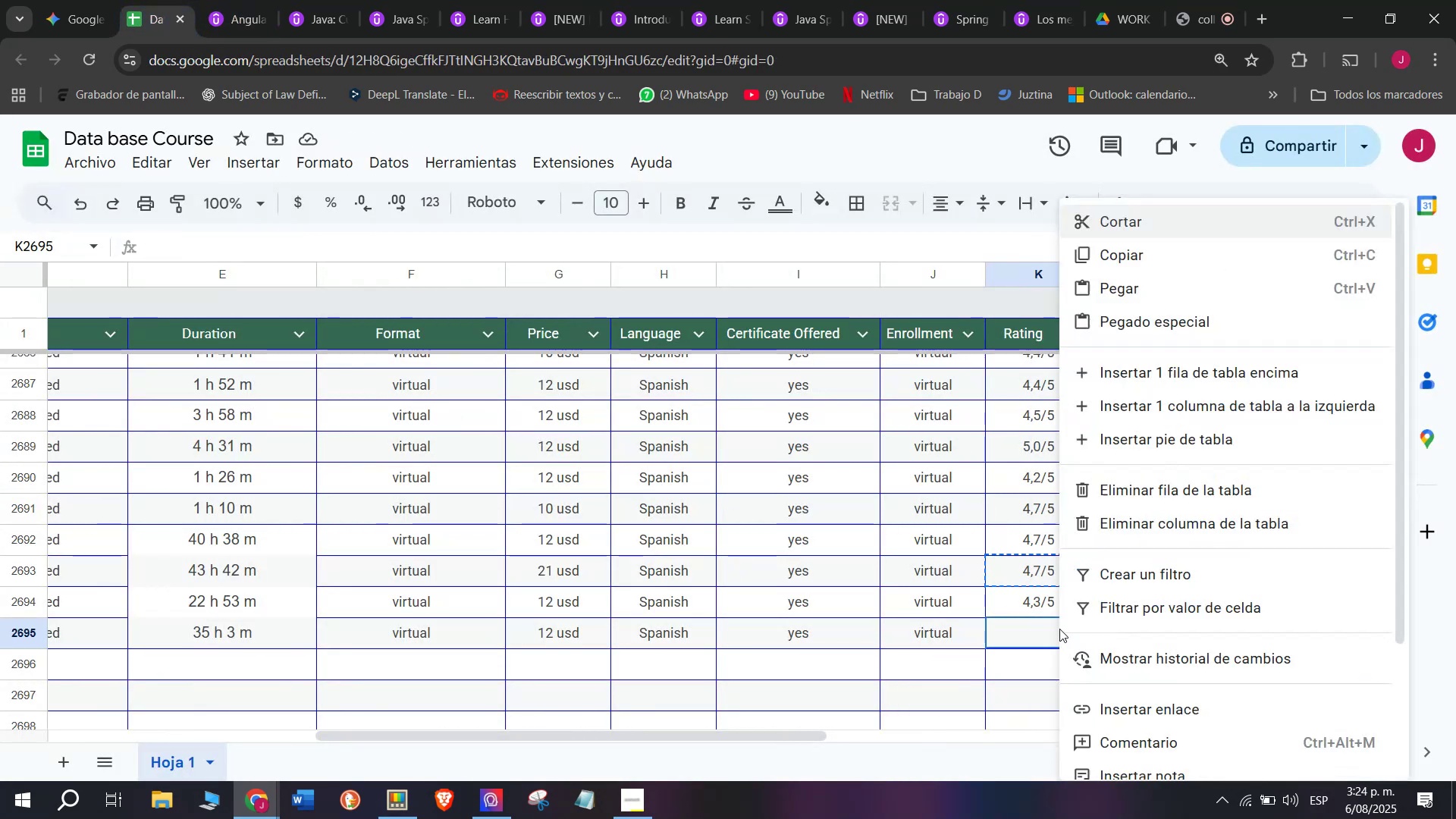 
left_click([1152, 293])
 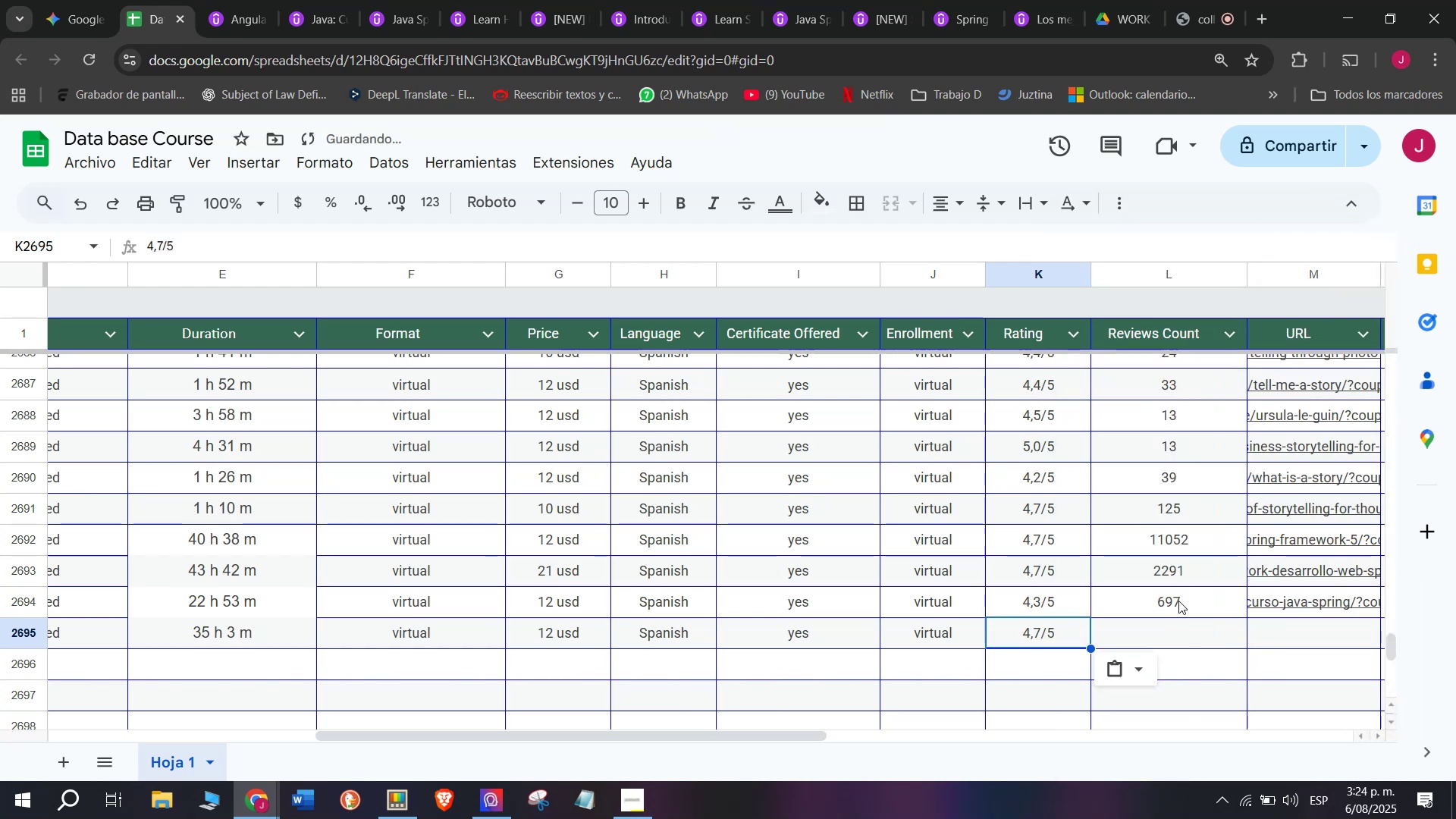 
left_click([1178, 601])
 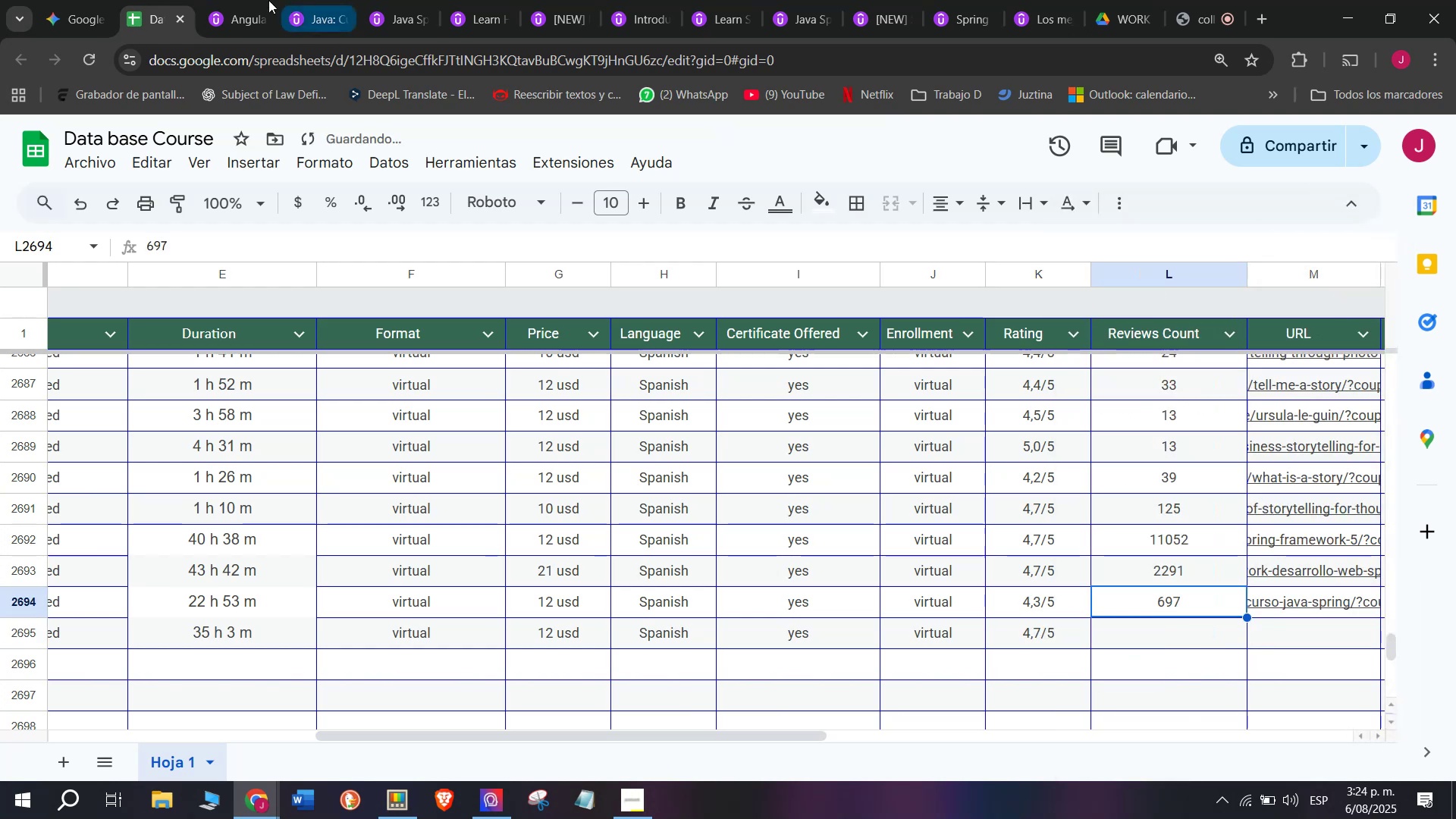 
left_click([249, 0])
 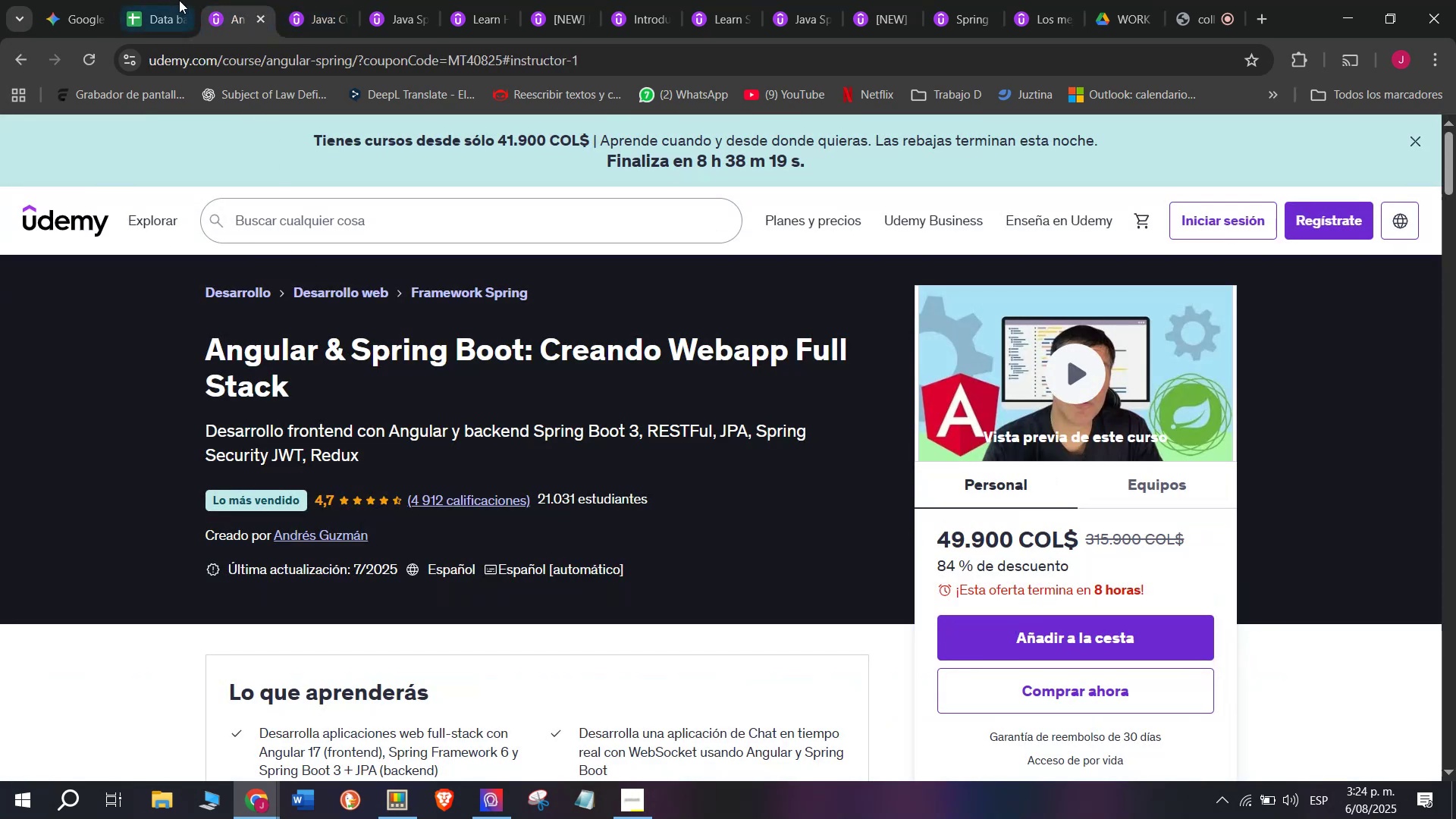 
left_click([167, 0])
 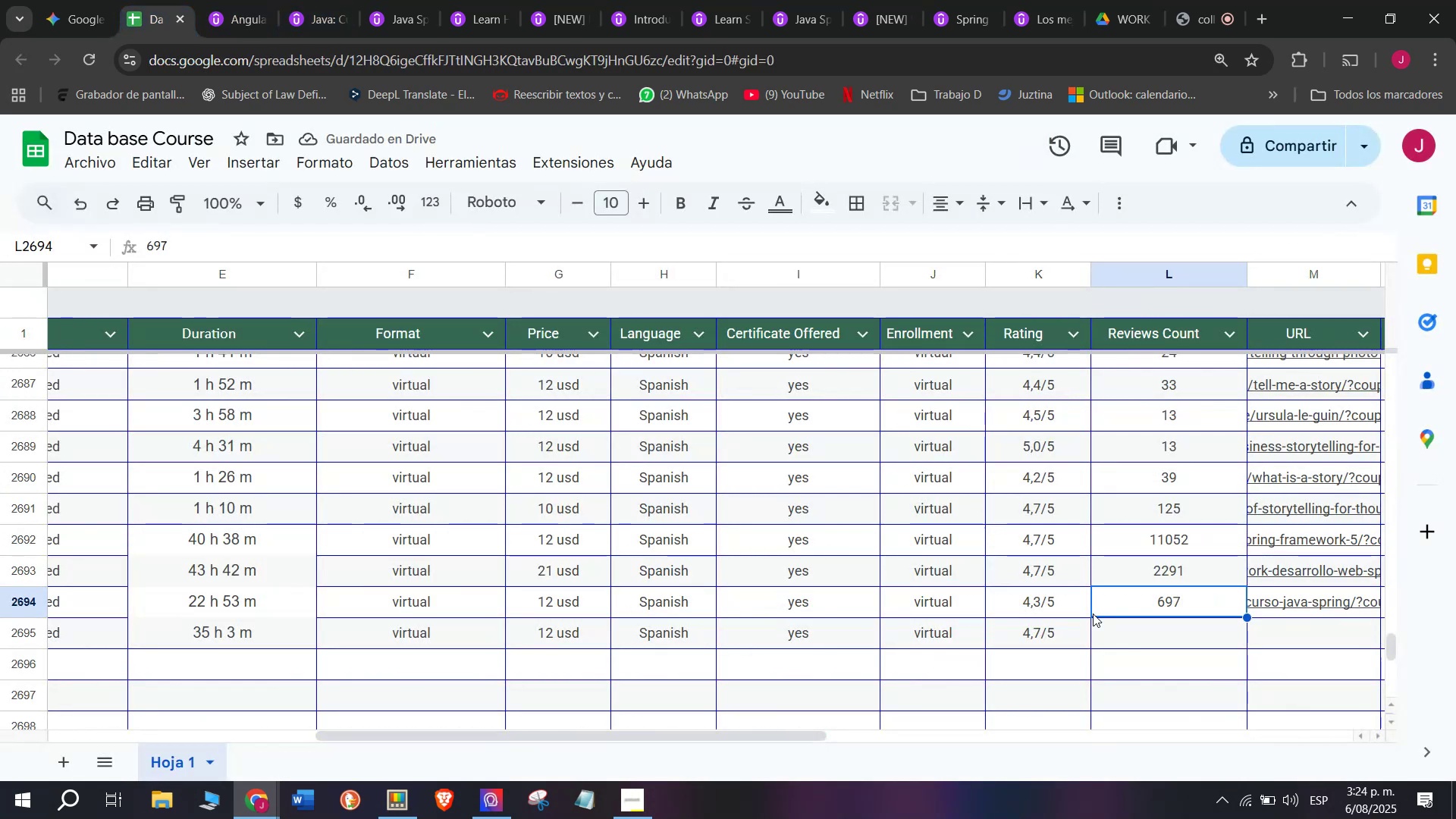 
left_click([1137, 635])
 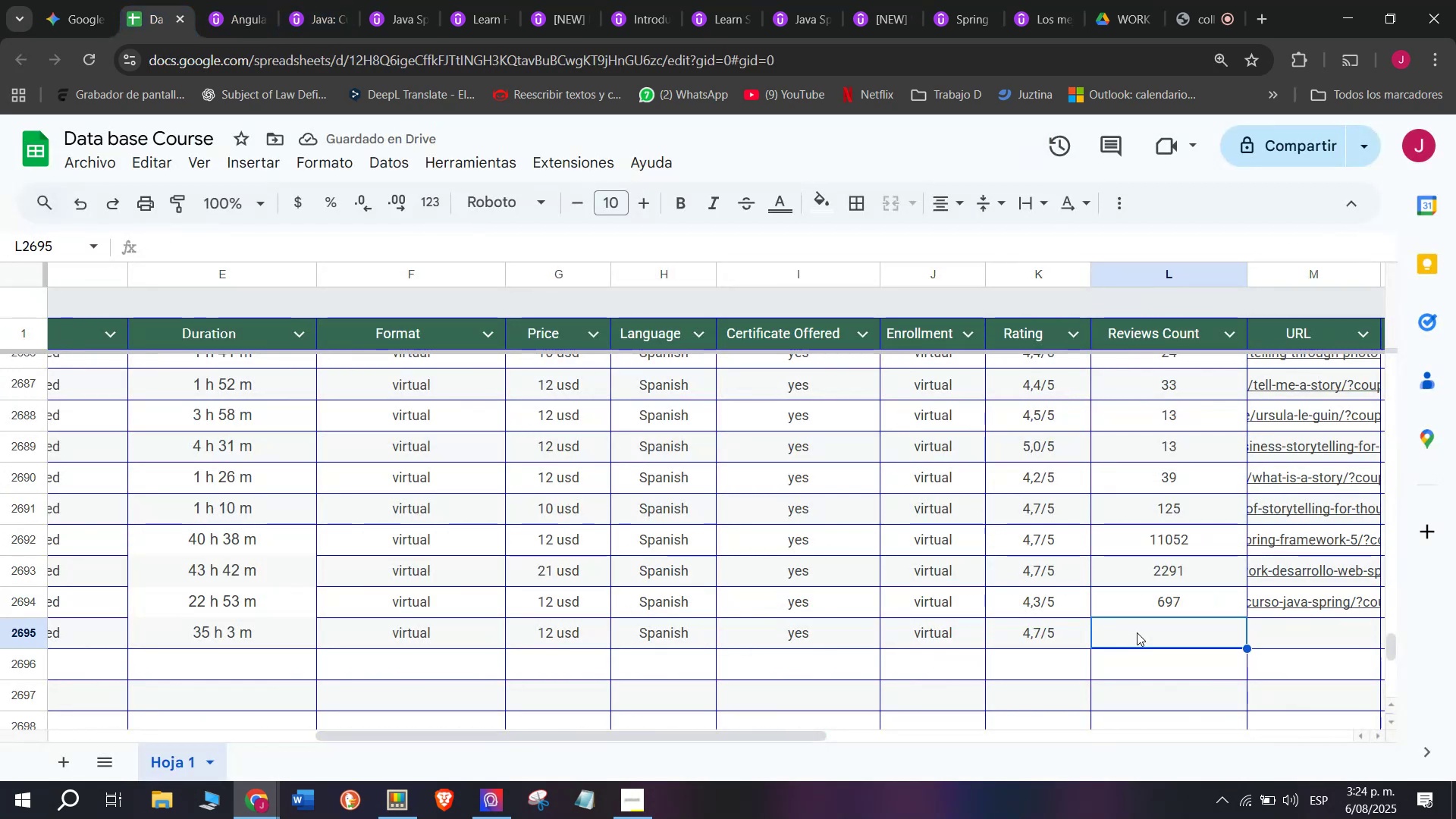 
type(4912)
 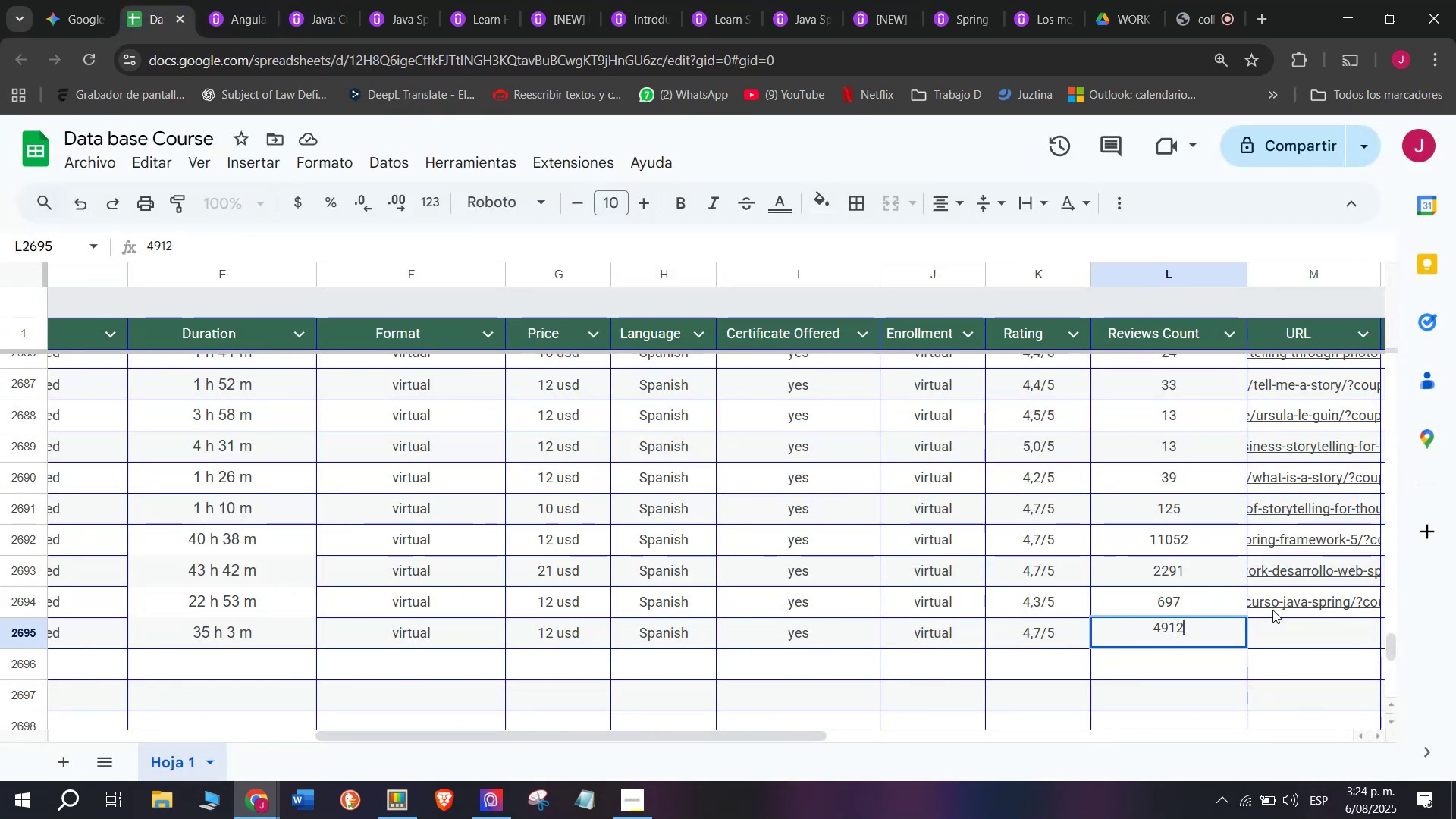 
left_click([1300, 629])
 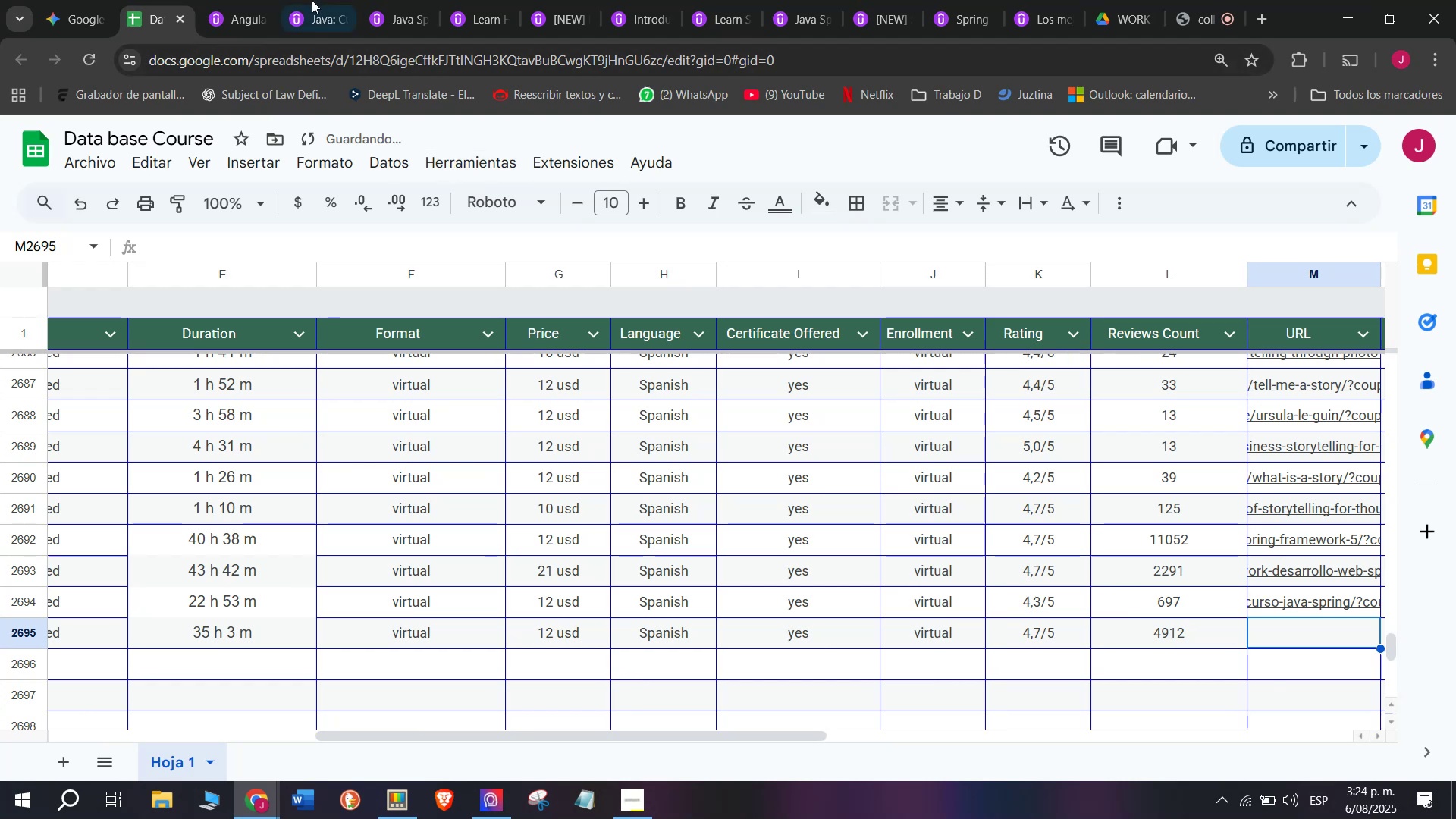 
left_click([246, 0])
 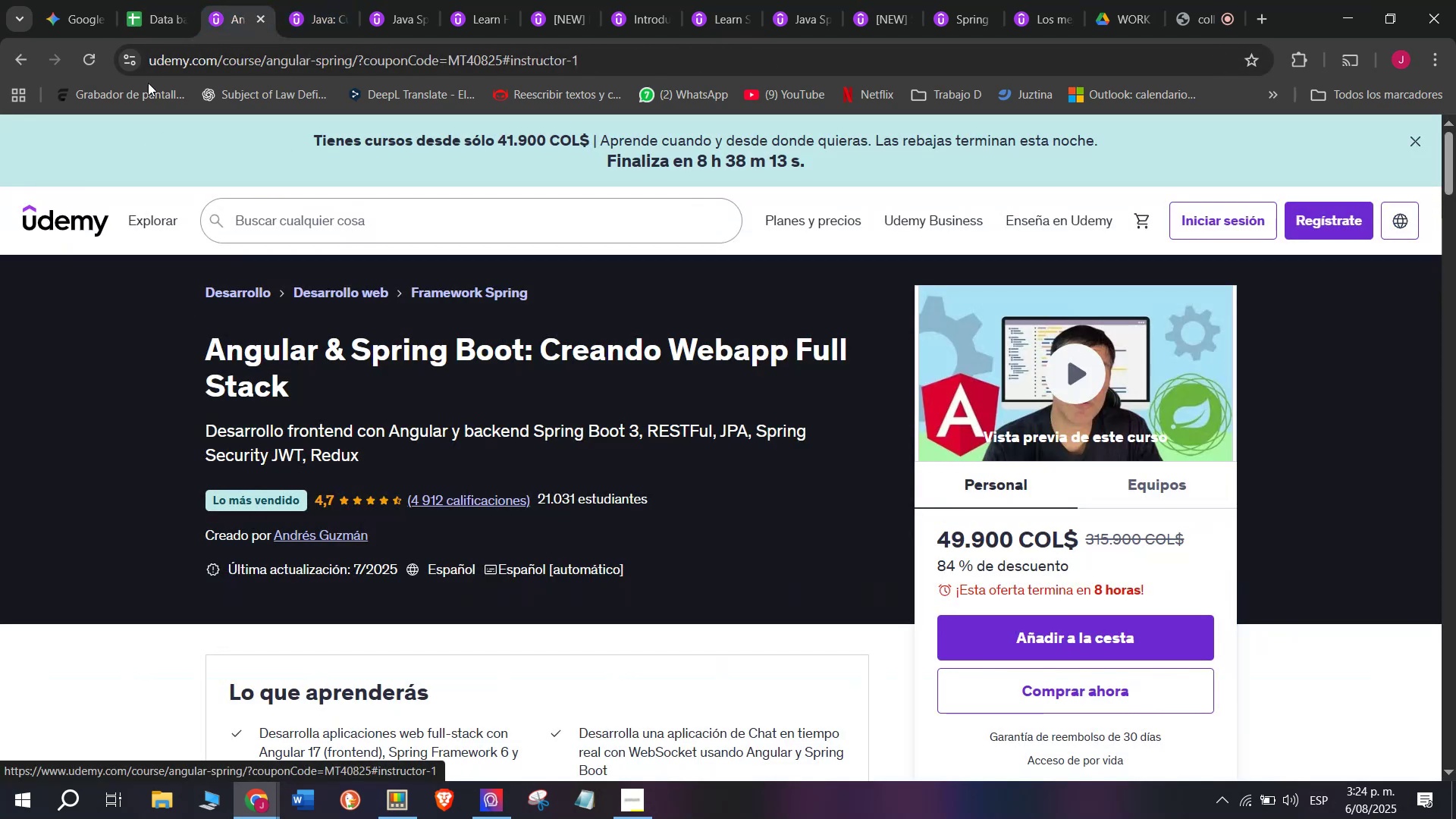 
left_click([253, 74])
 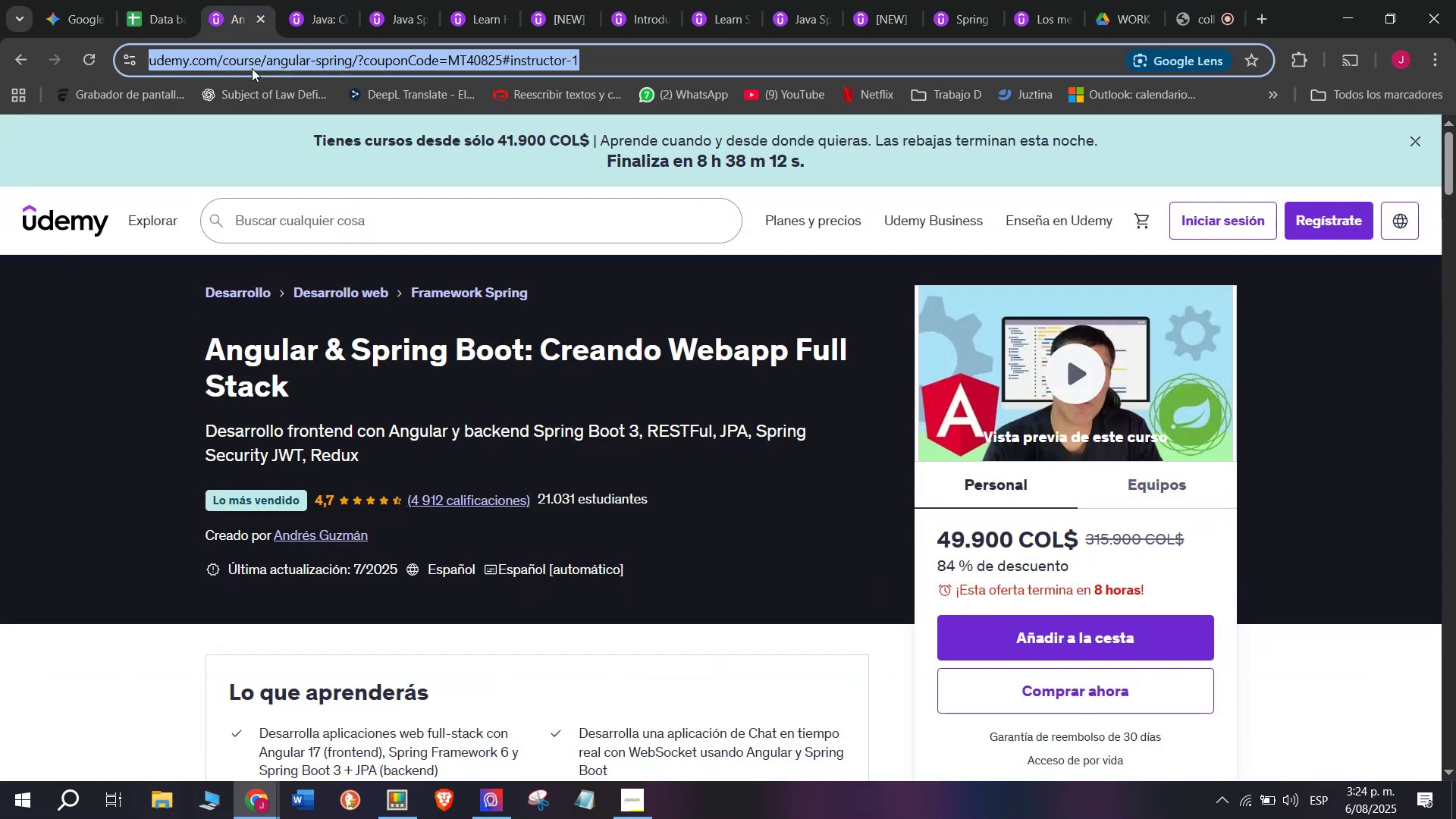 
double_click([252, 68])
 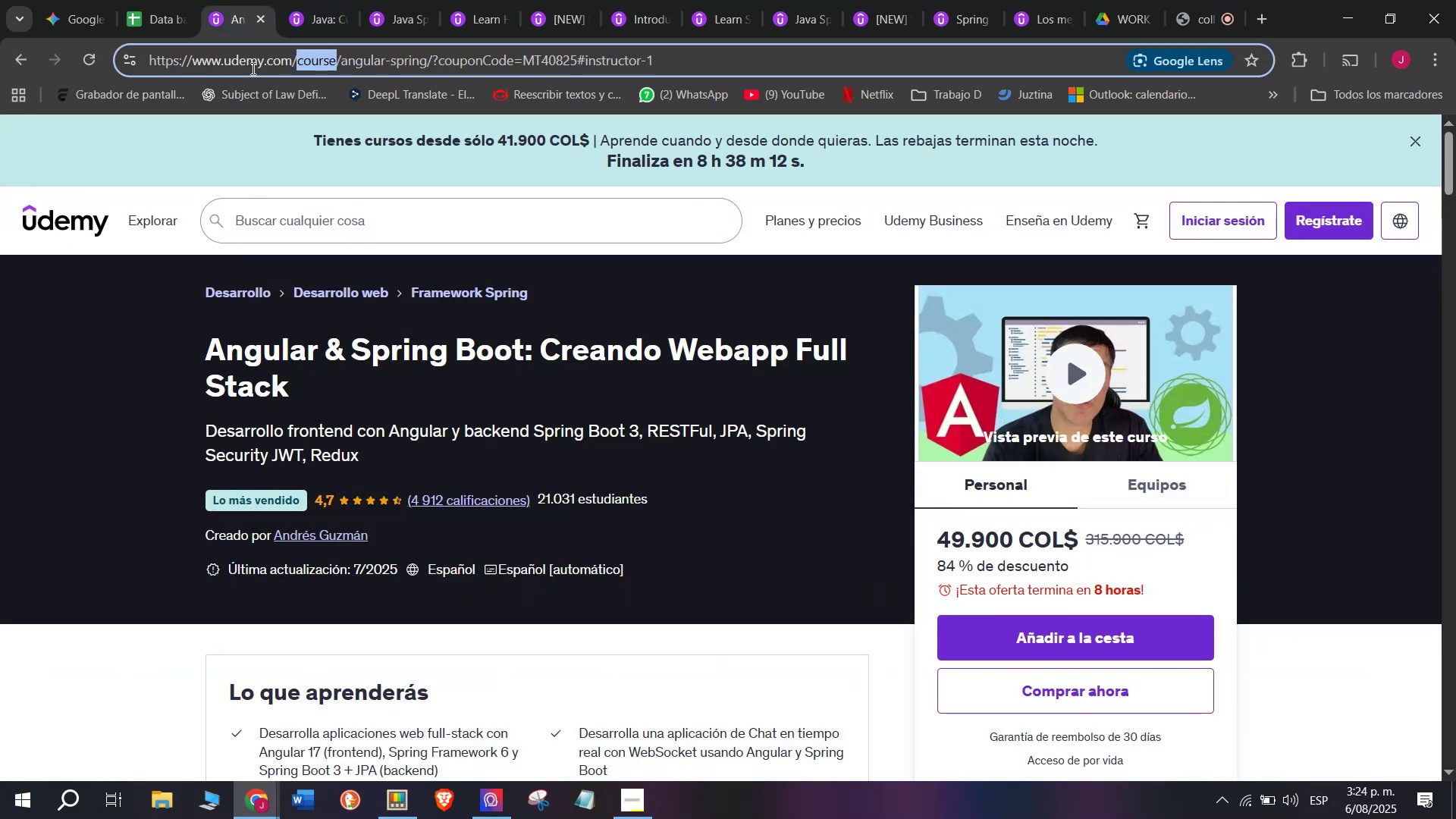 
triple_click([252, 68])
 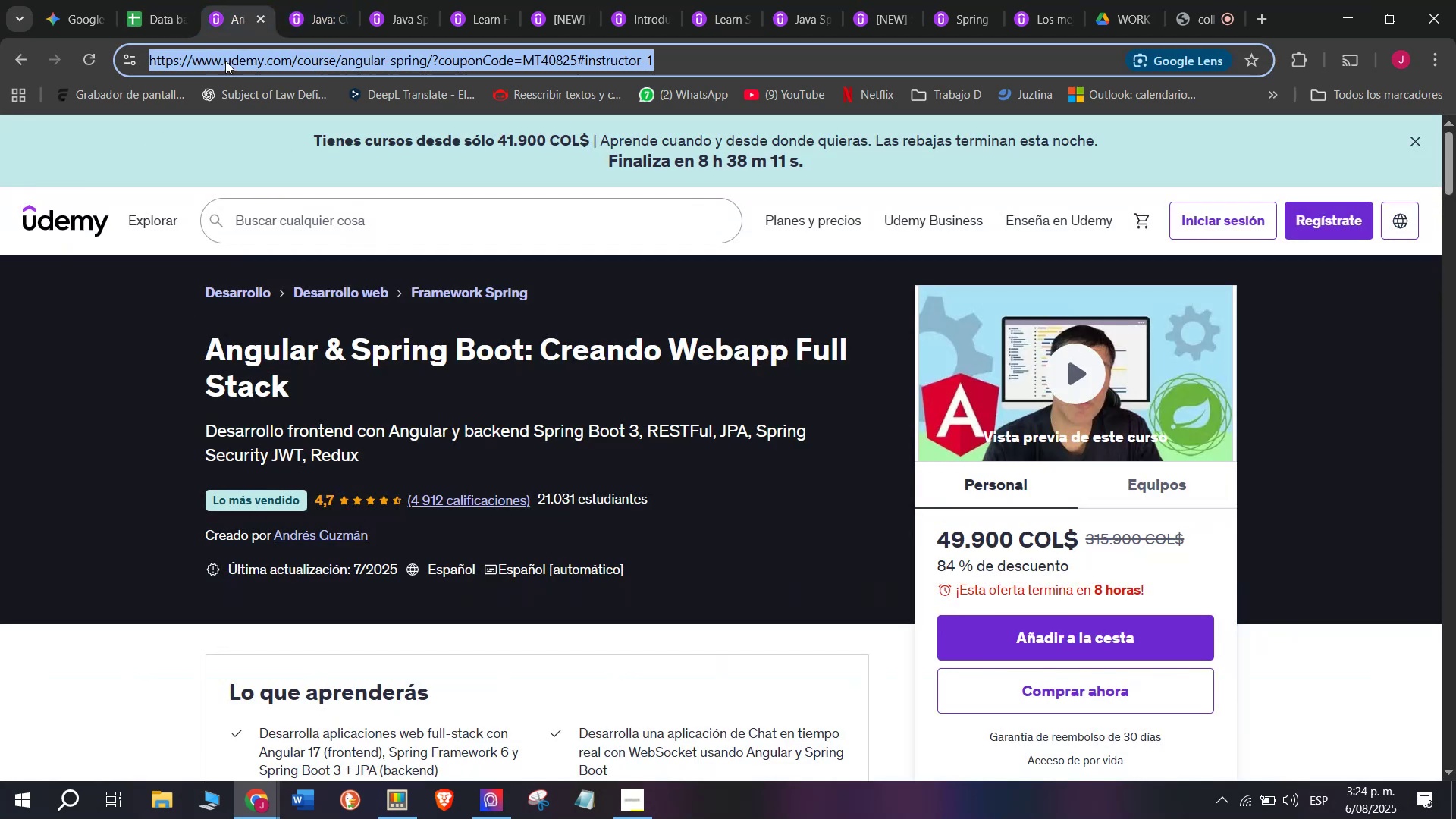 
right_click([225, 61])
 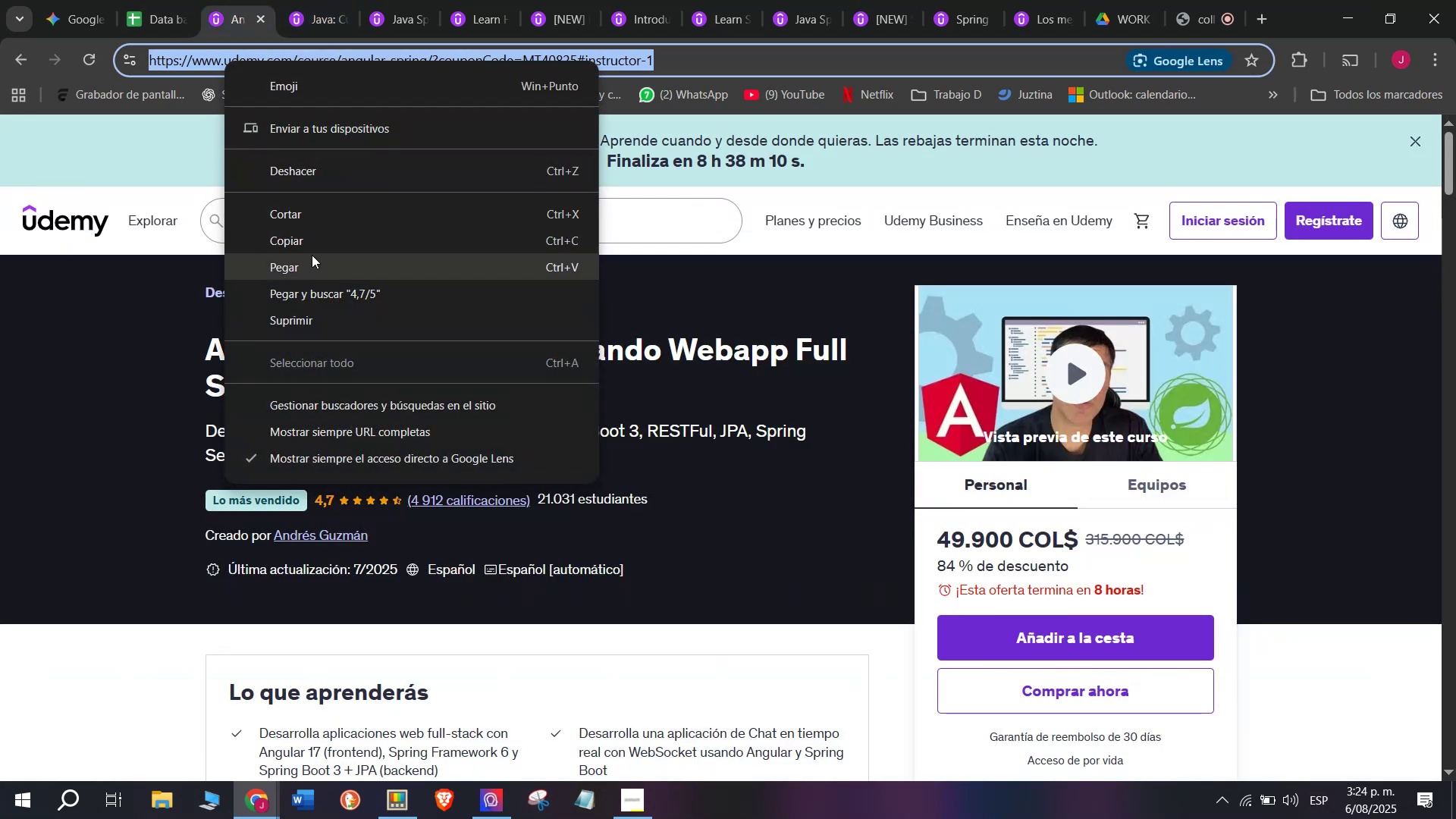 
left_click([309, 242])
 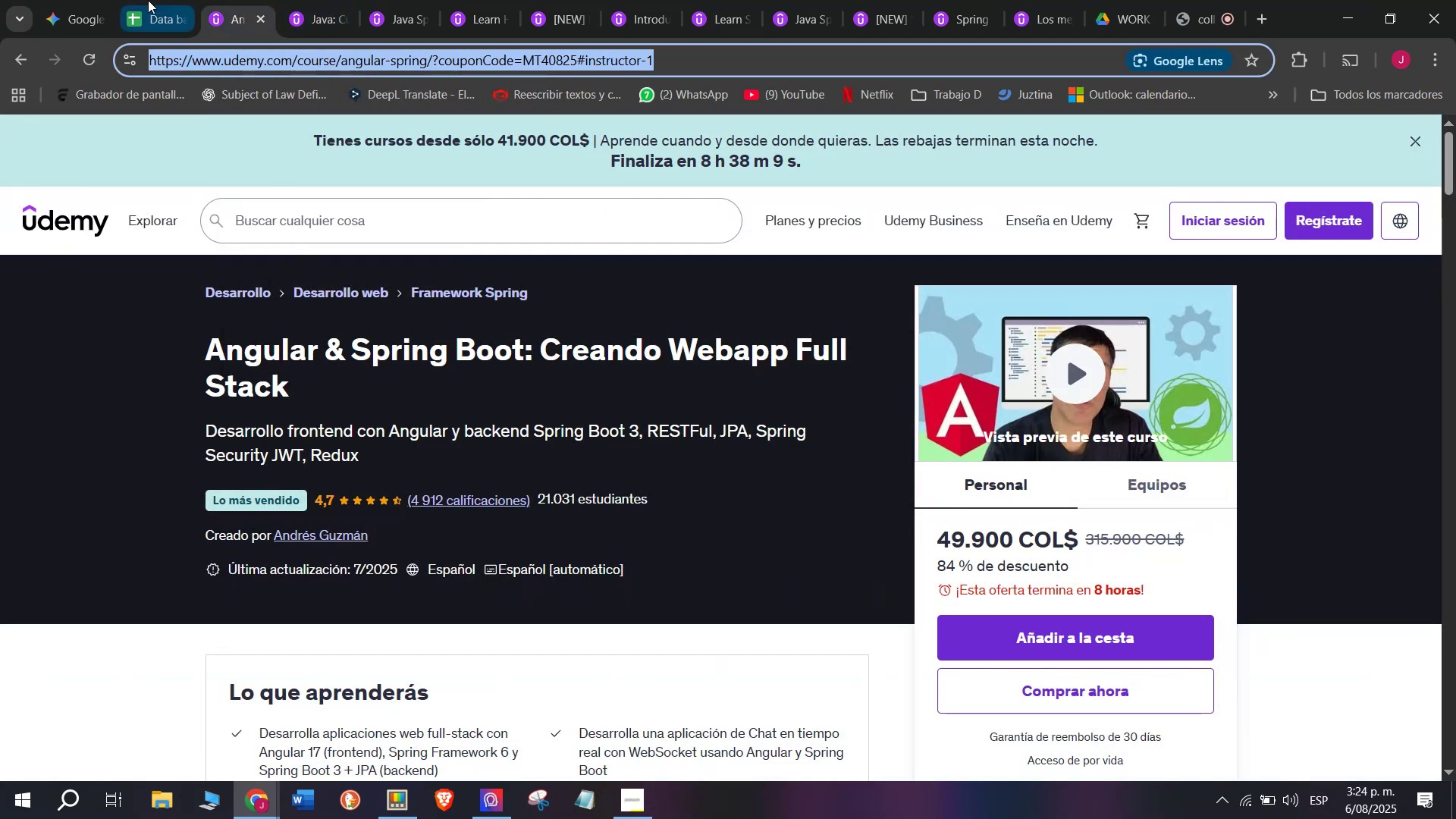 
left_click([148, 0])
 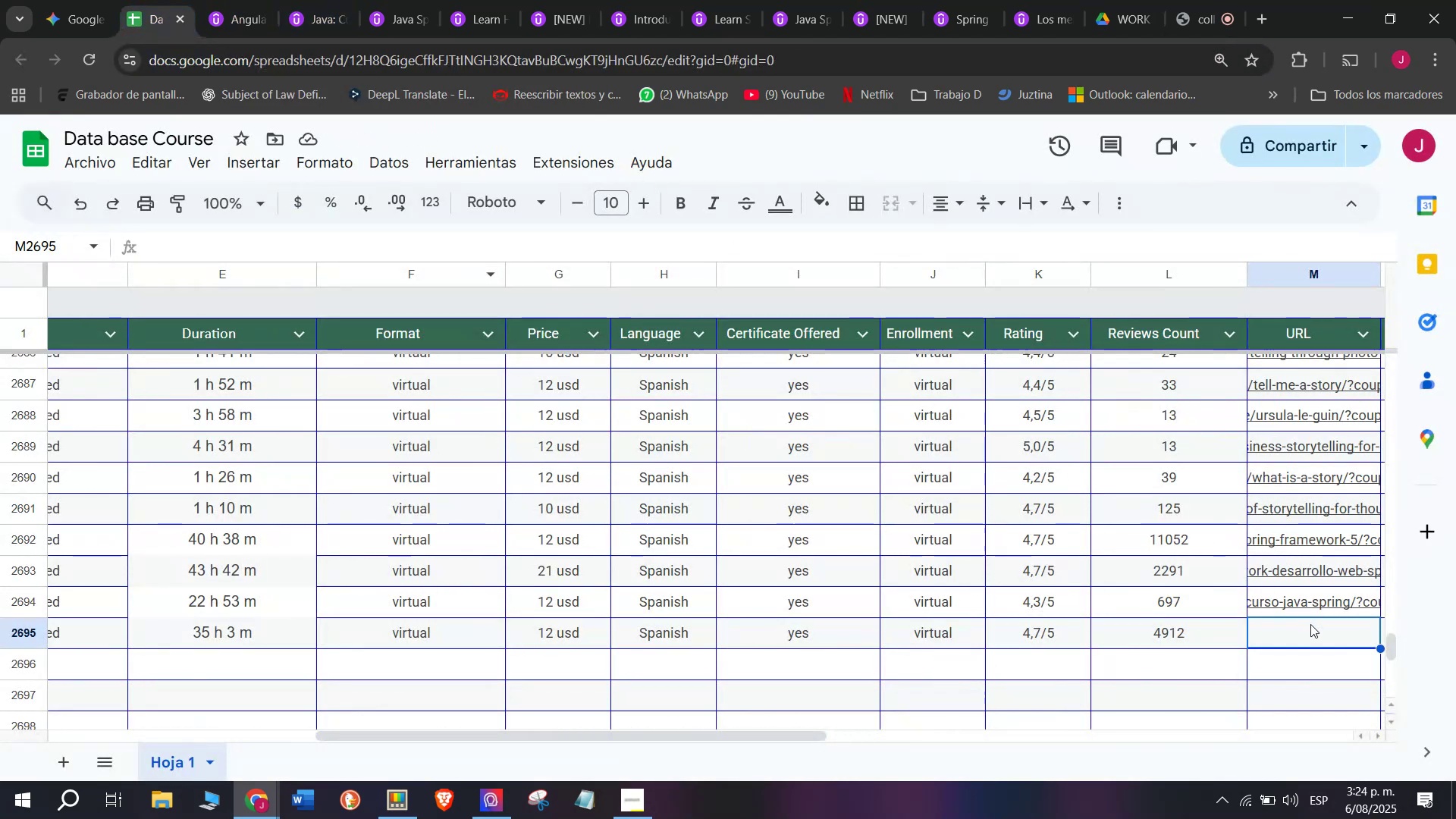 
right_click([1316, 632])
 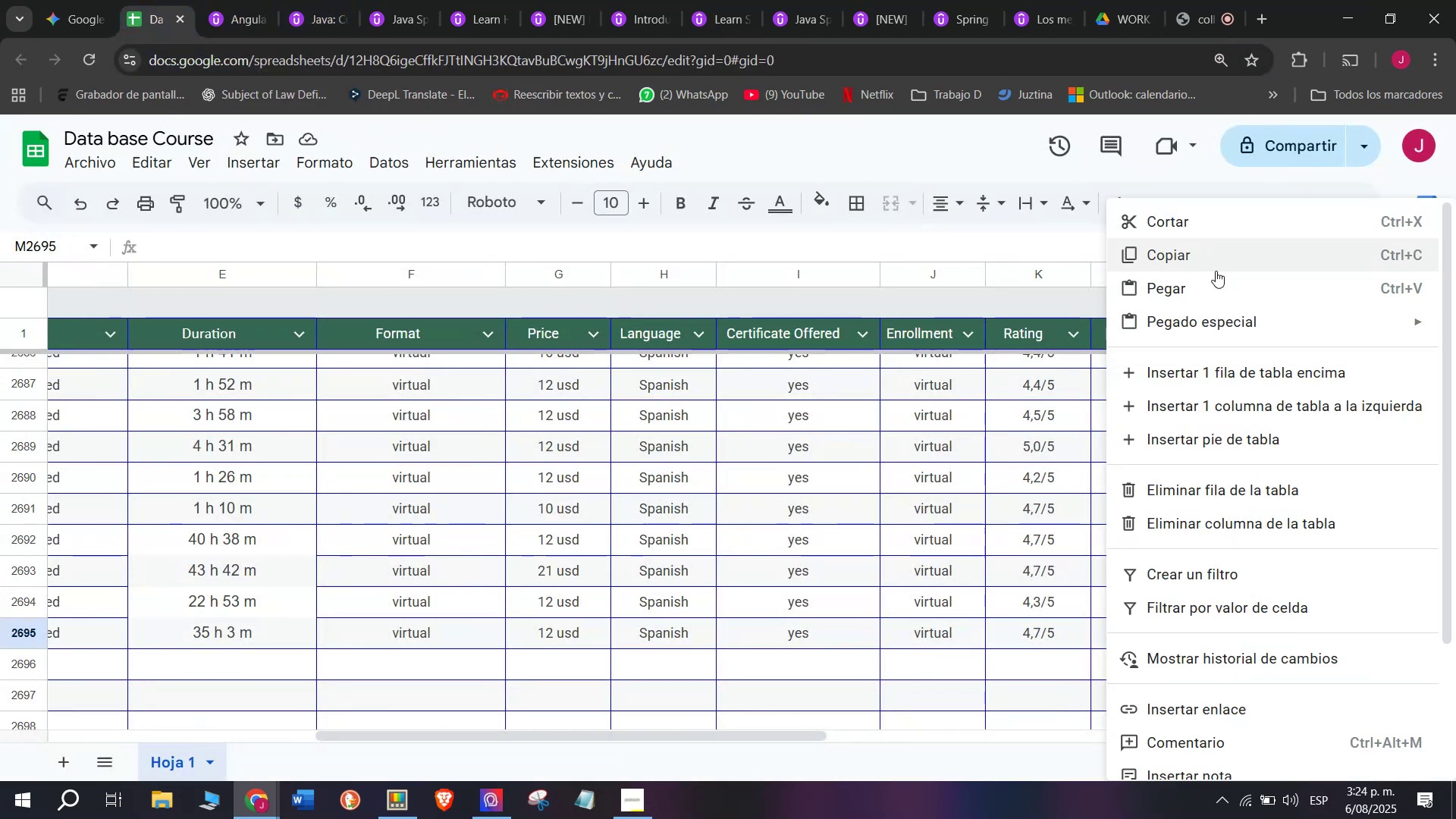 
left_click([1217, 287])
 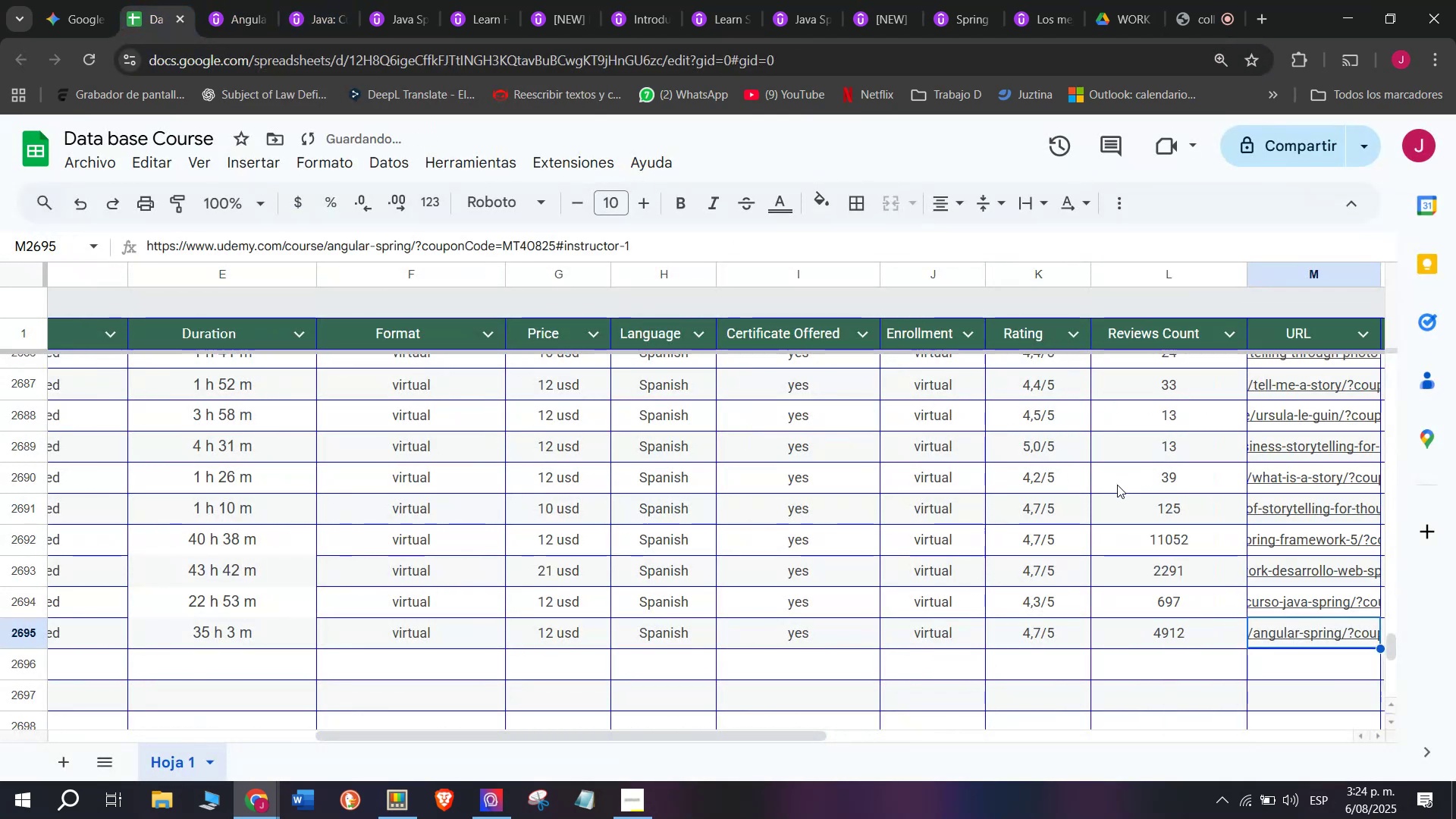 
scroll: coordinate [439, 632], scroll_direction: up, amount: 4.0
 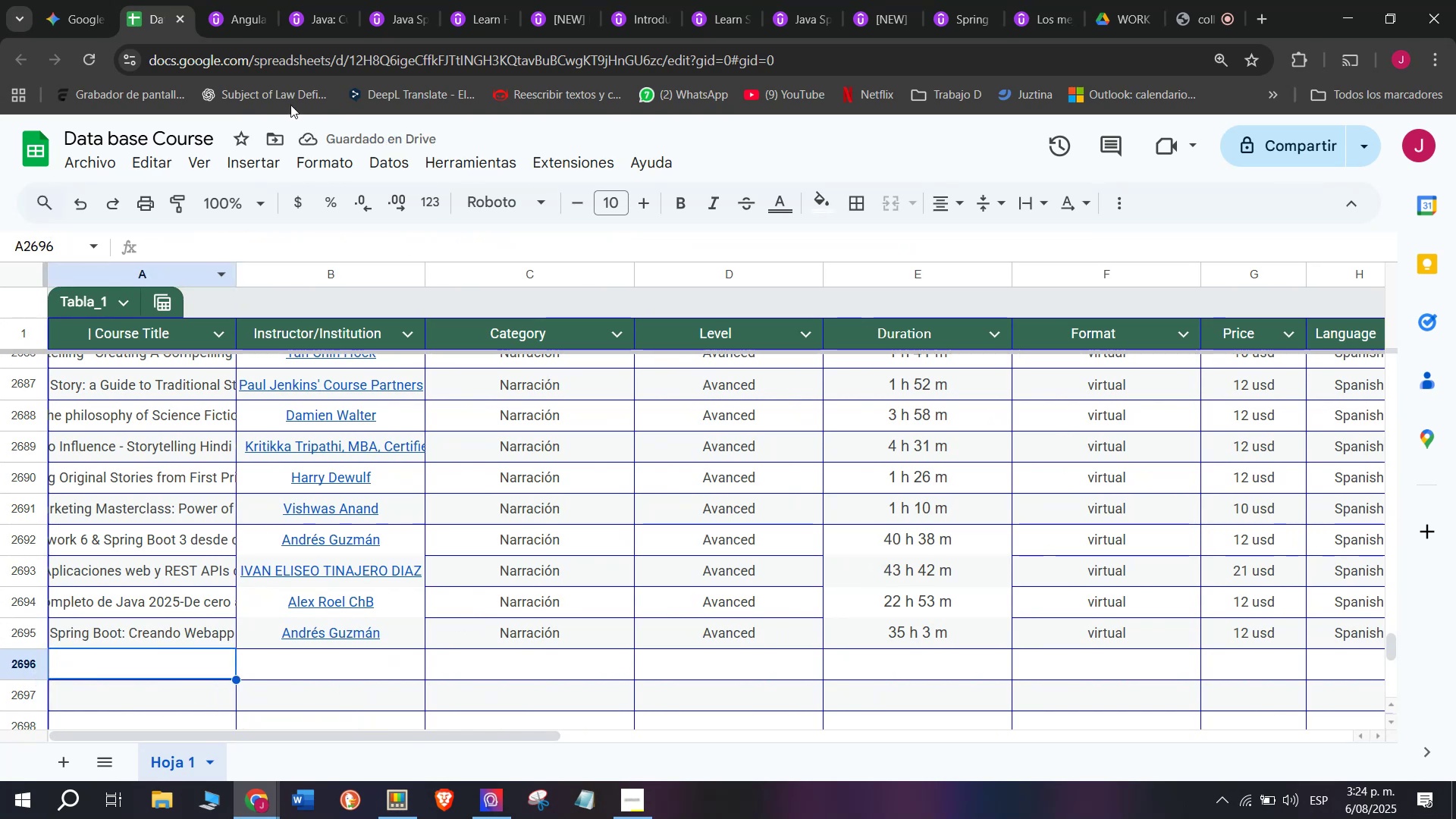 
left_click([249, 0])
 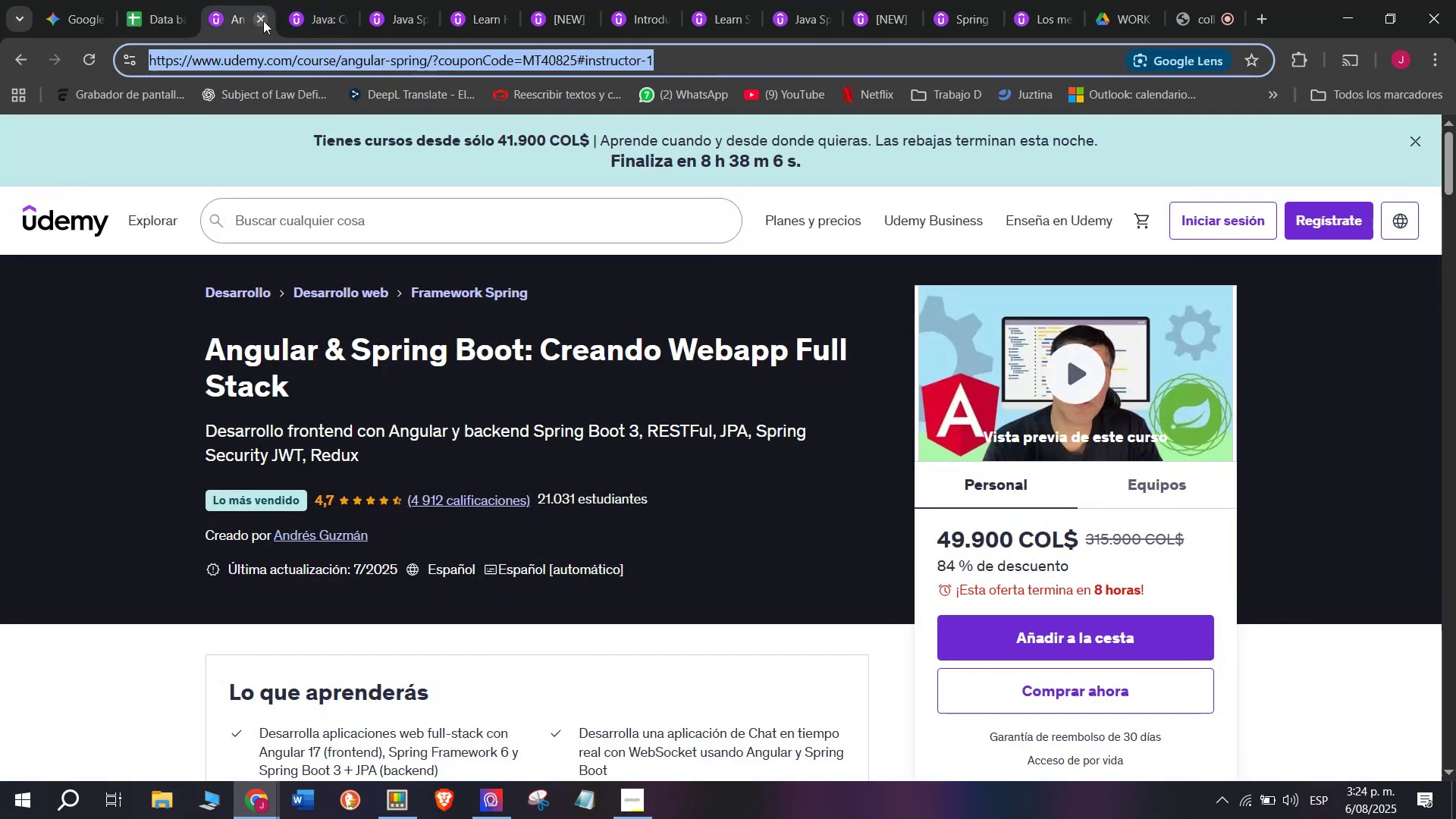 
left_click([263, 20])
 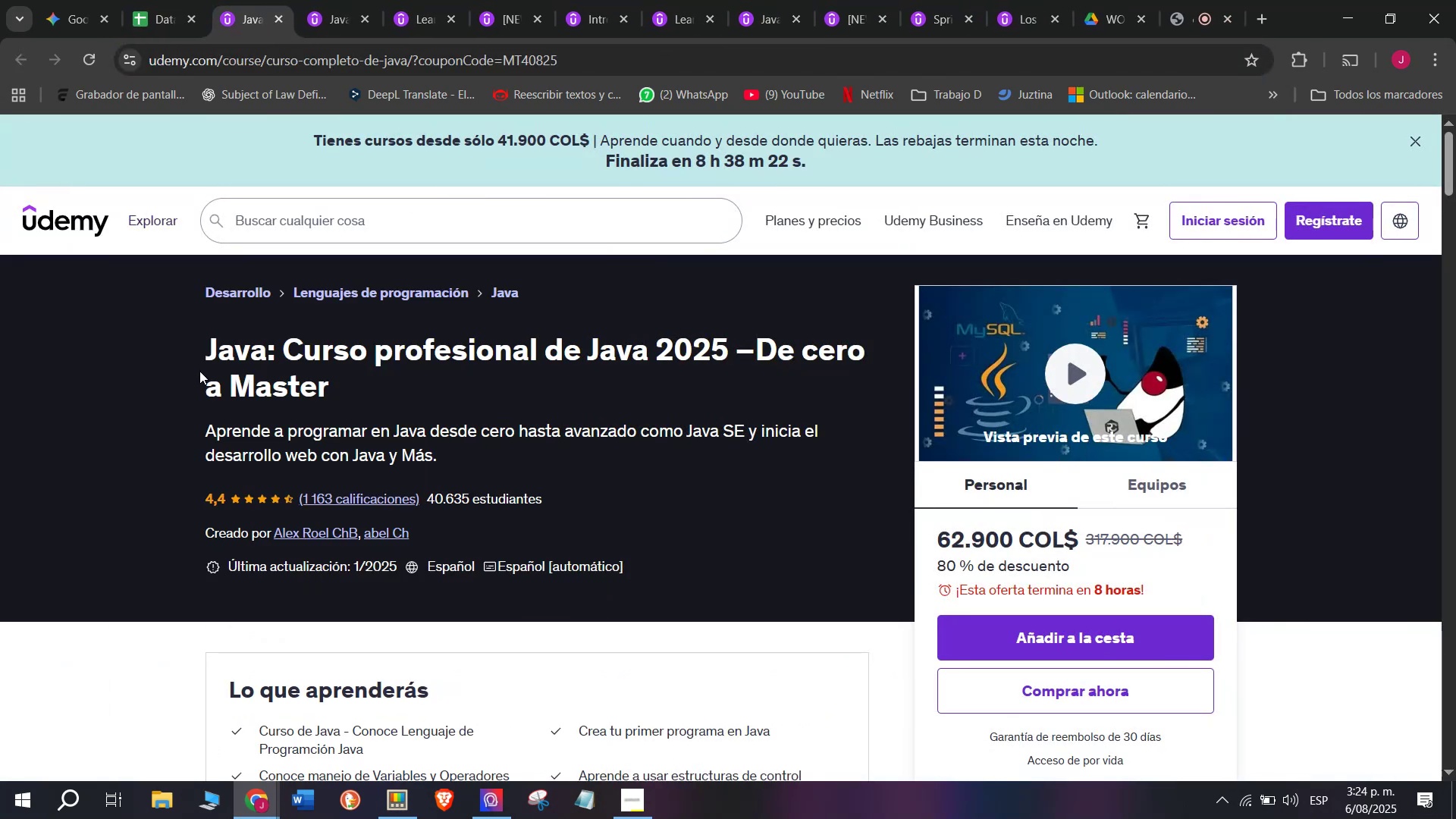 
left_click_drag(start_coordinate=[186, 347], to_coordinate=[372, 383])
 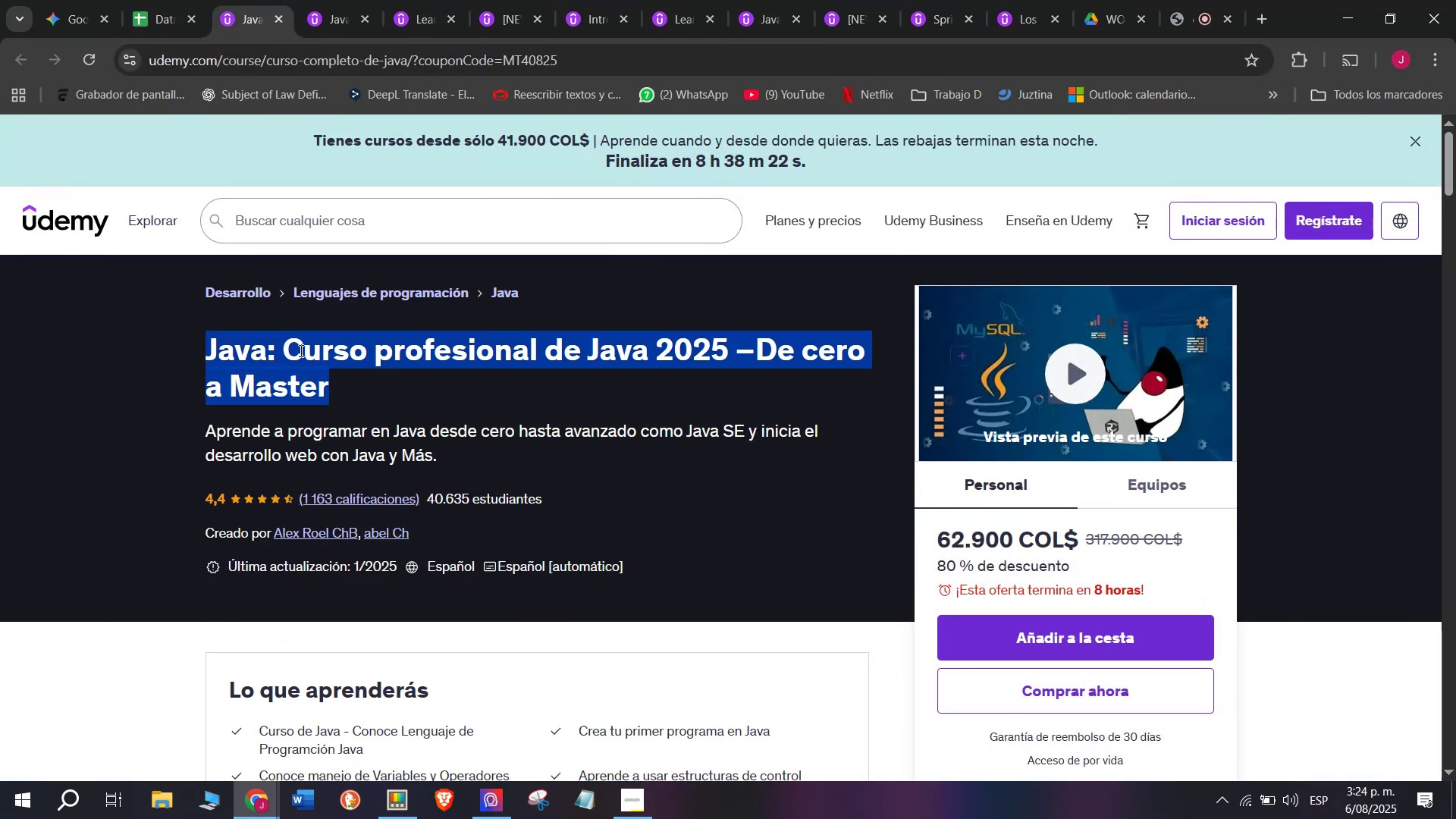 
right_click([300, 350])
 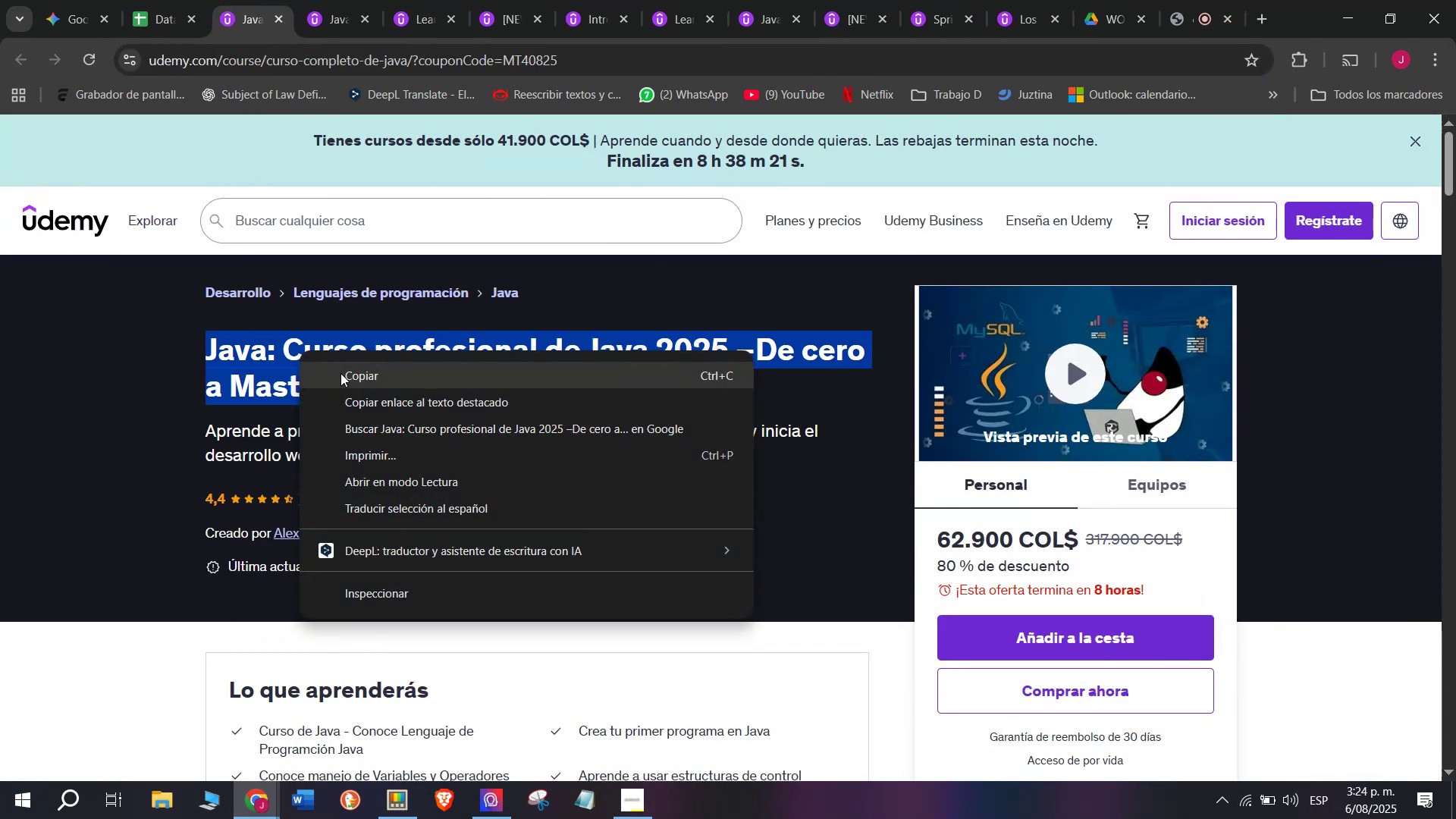 
left_click([345, 369])
 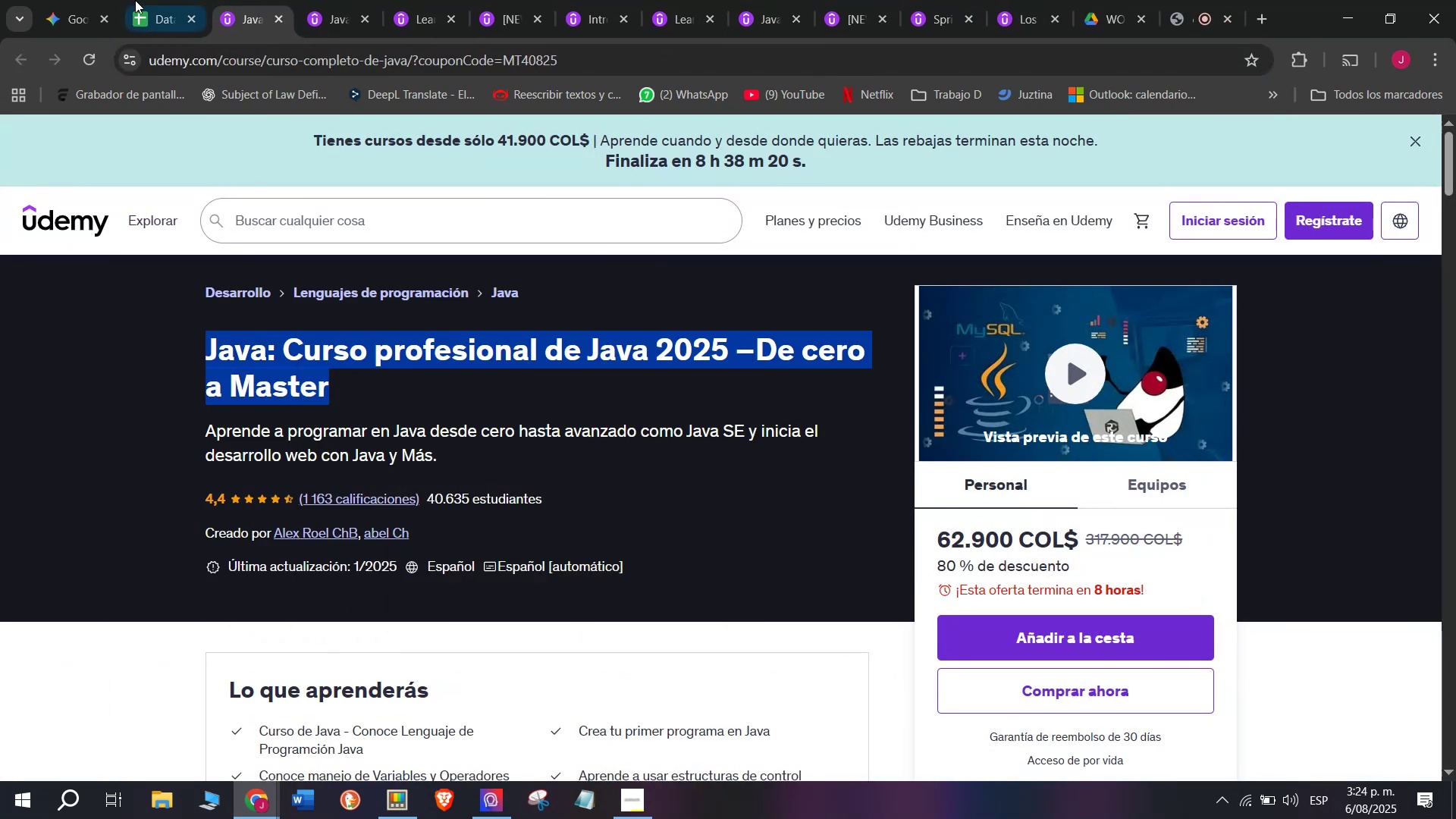 
left_click([138, 0])
 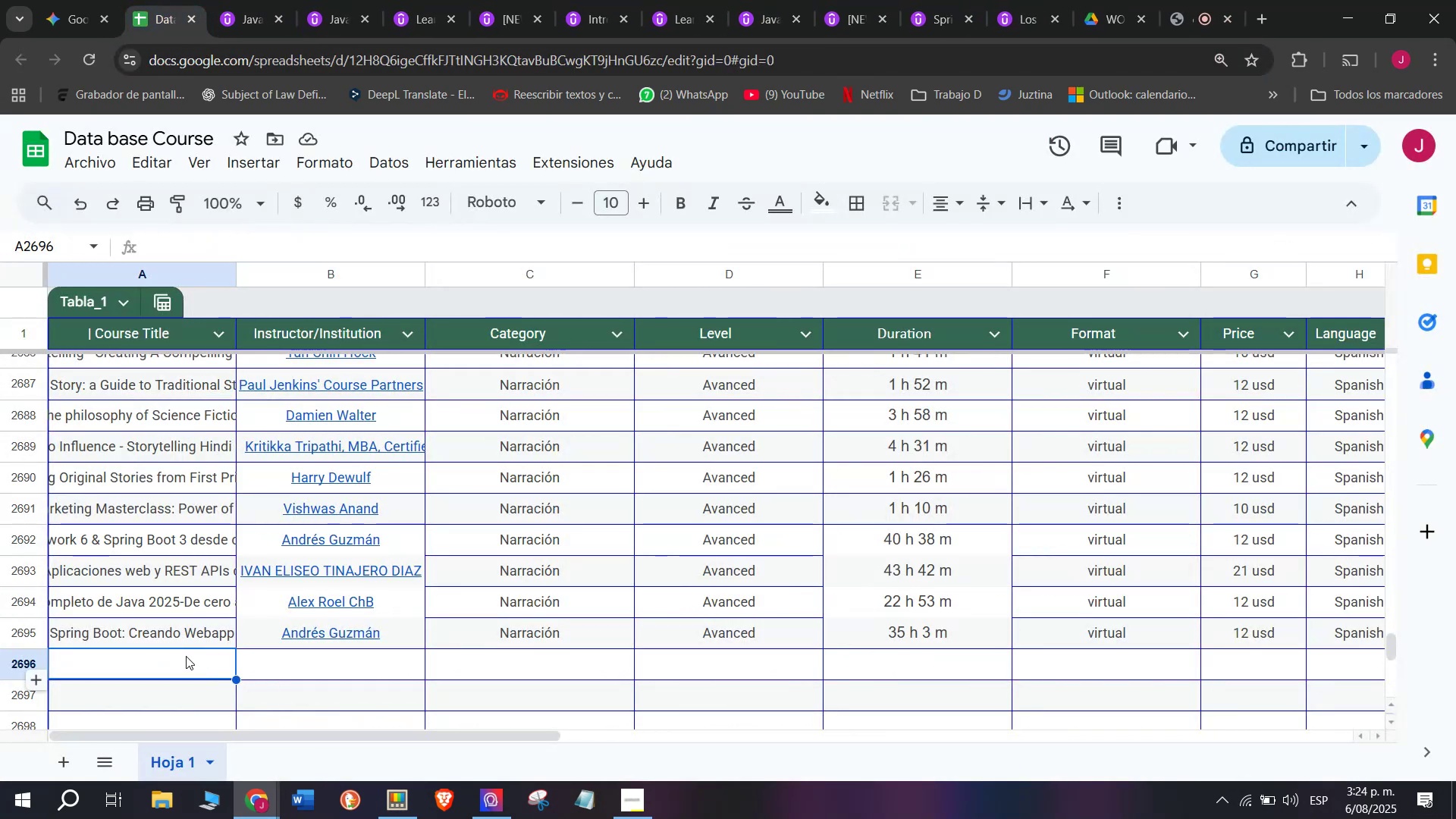 
double_click([186, 656])
 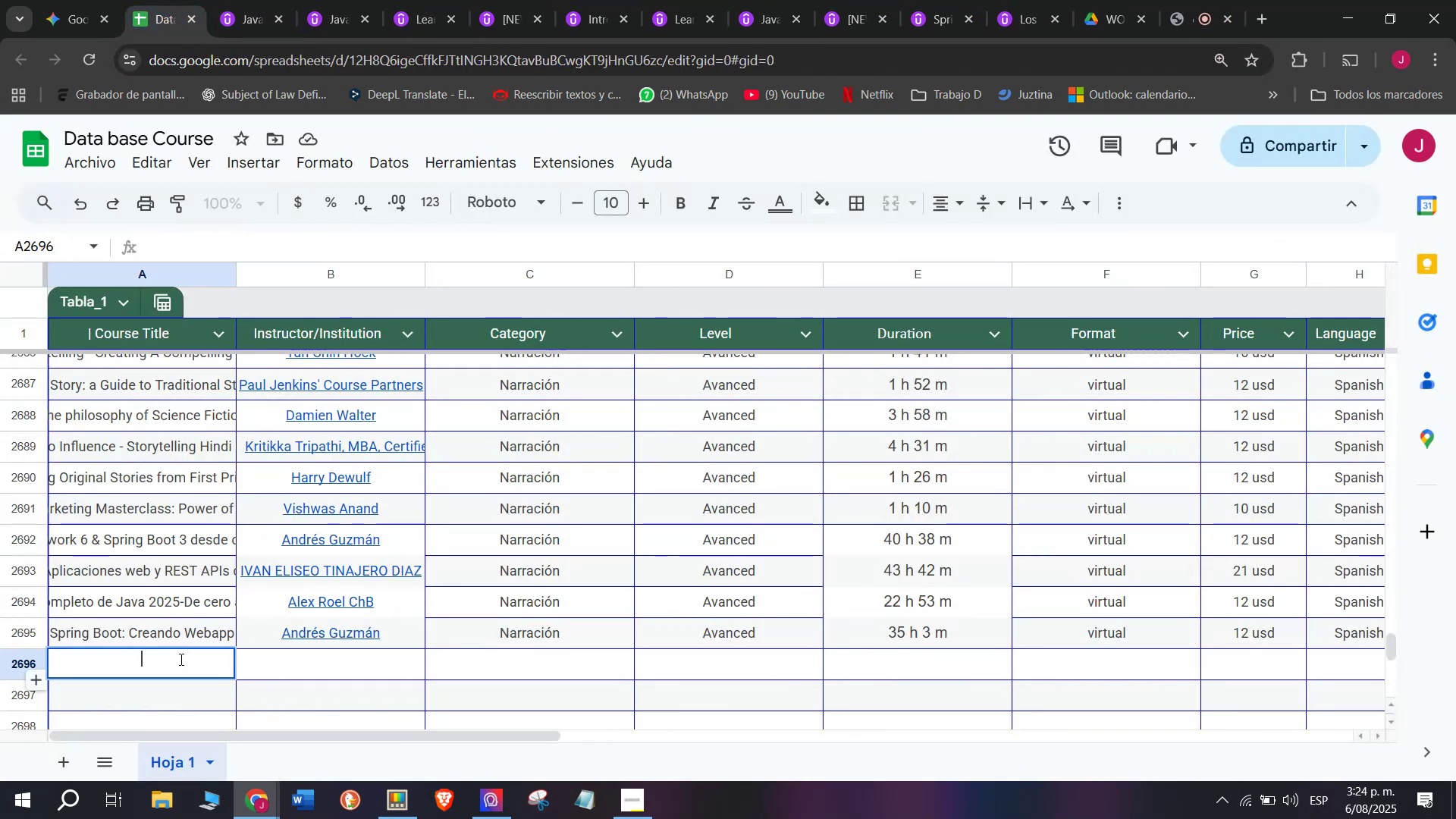 
right_click([180, 661])
 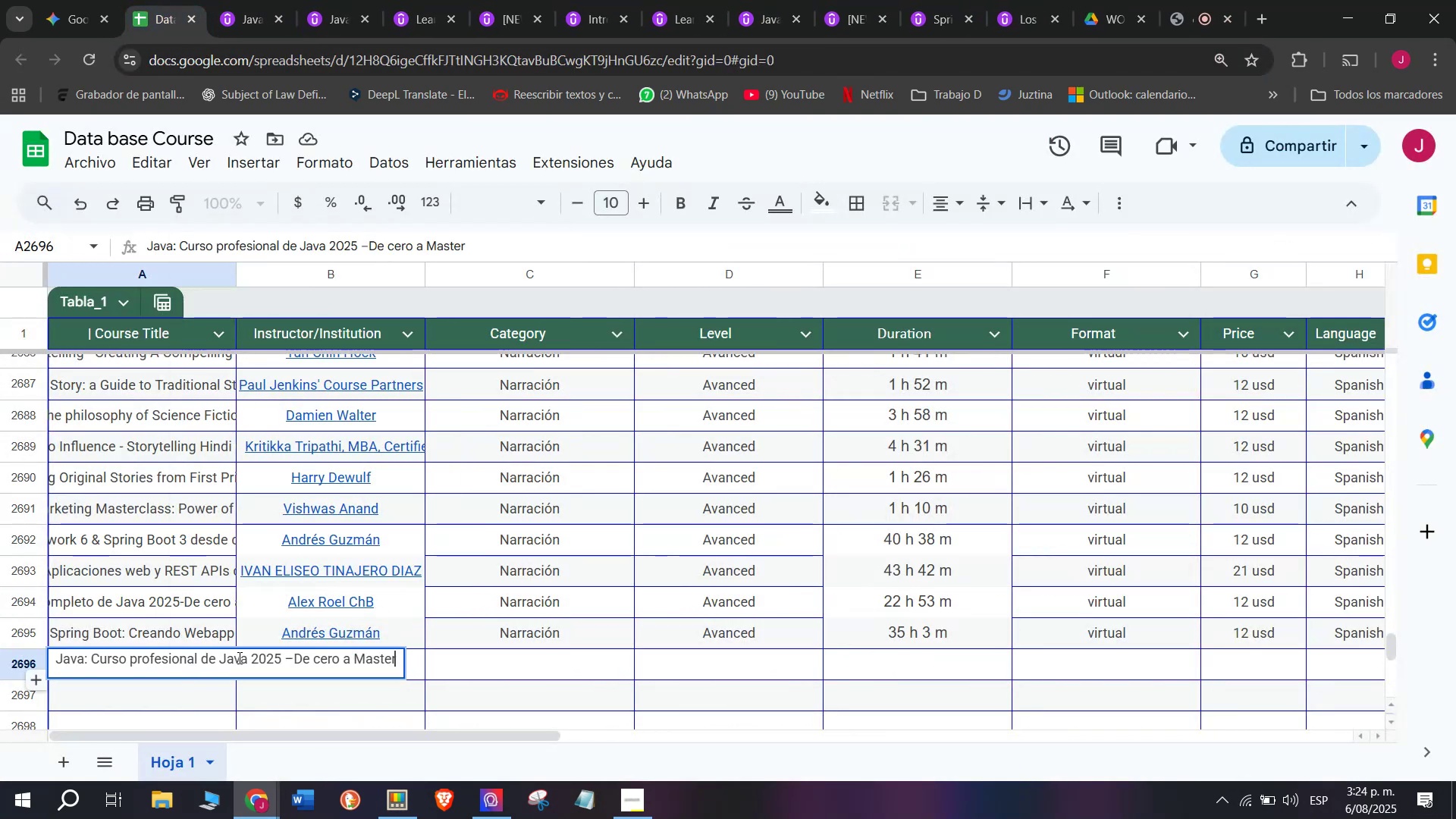 
left_click([319, 700])
 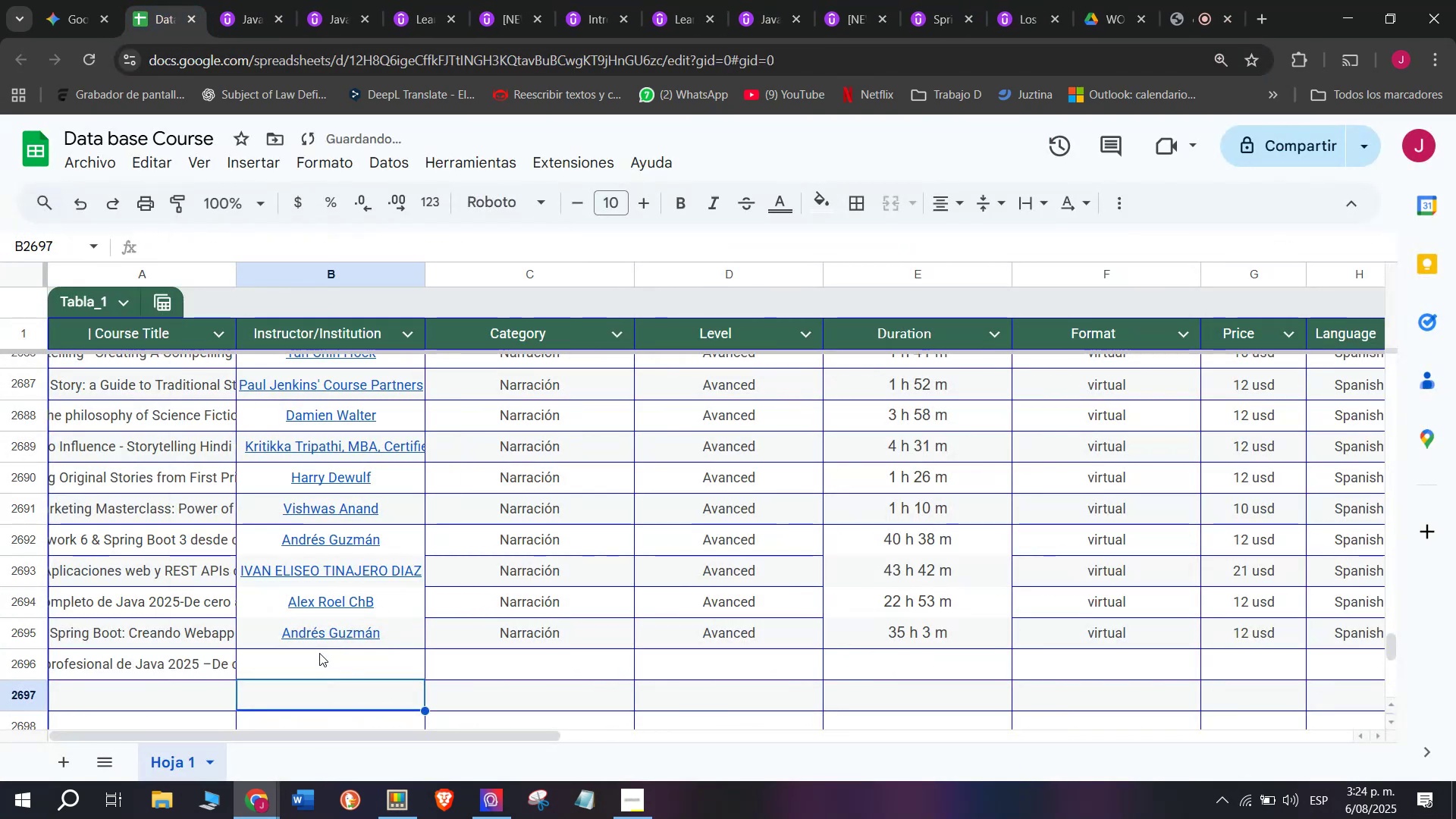 
left_click([319, 653])
 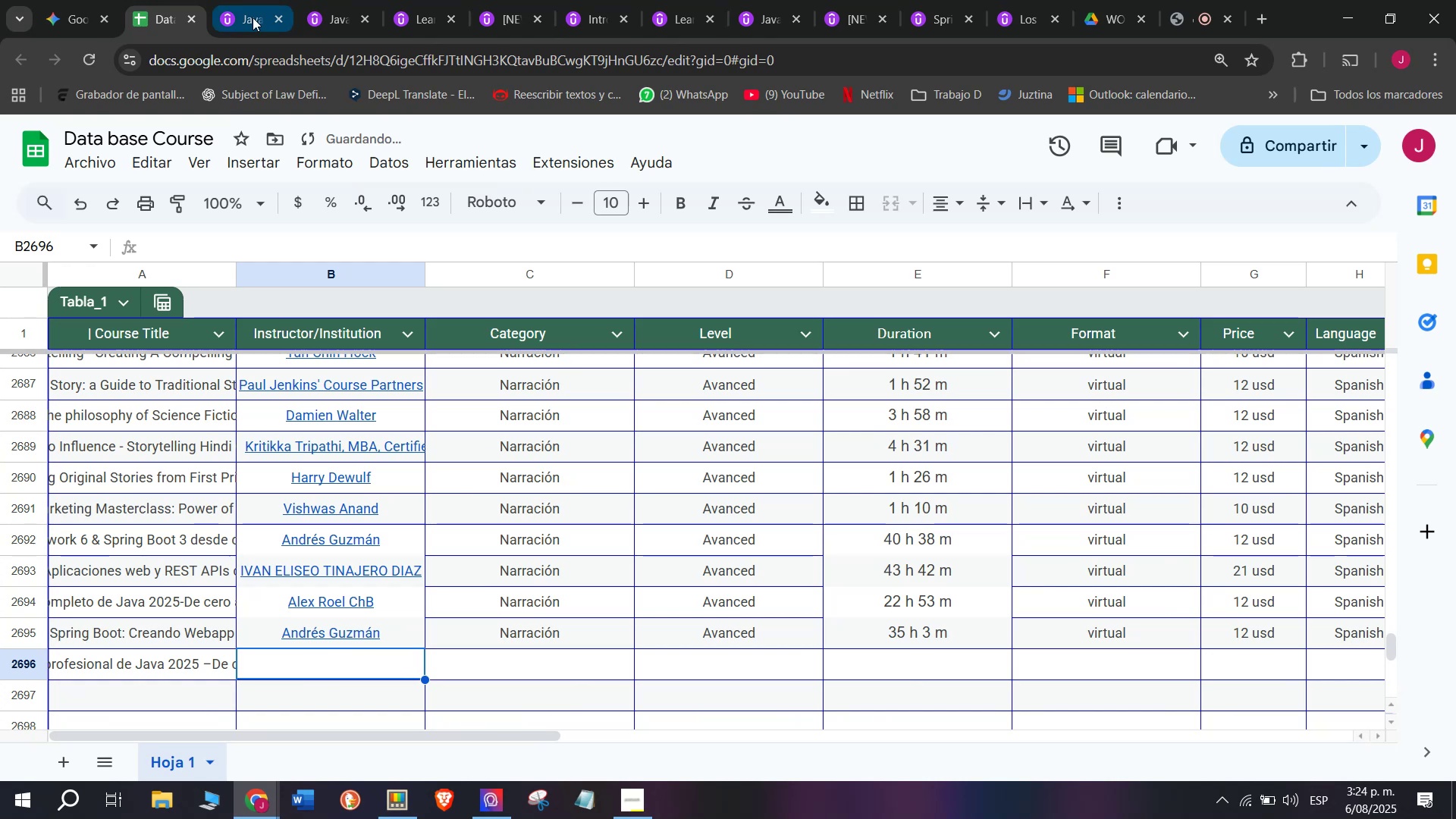 
left_click([245, 8])
 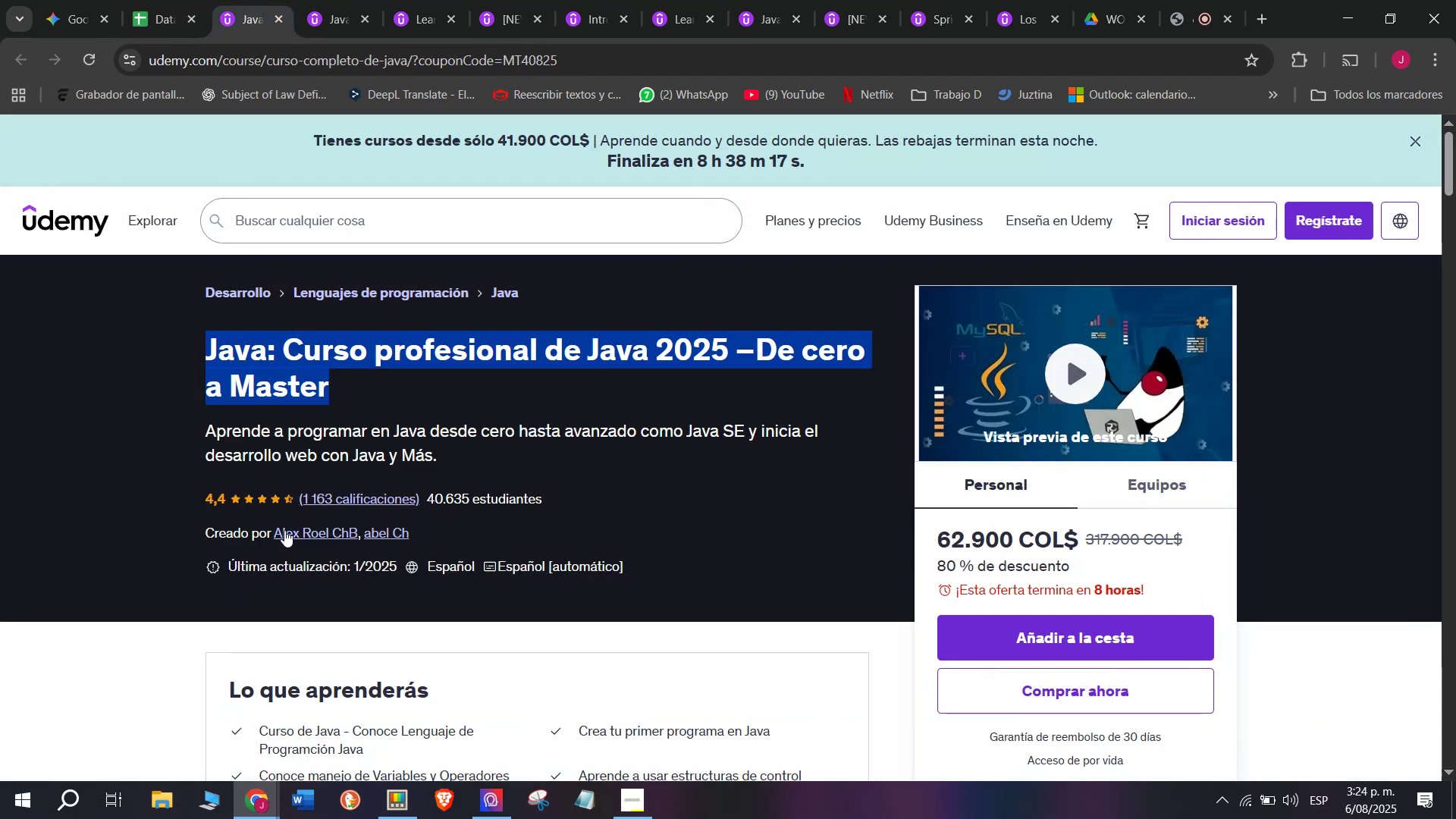 
left_click([288, 535])
 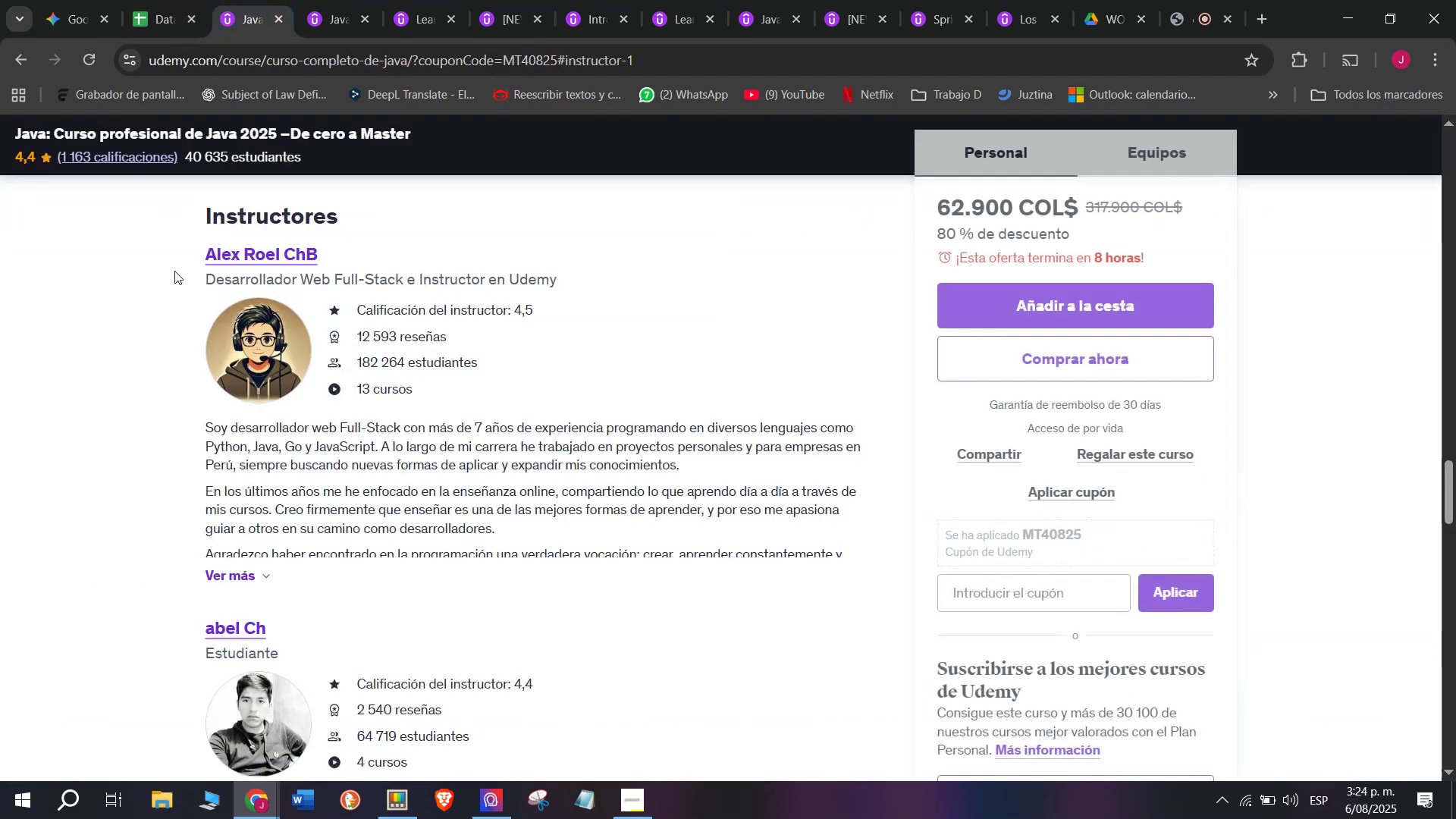 
left_click_drag(start_coordinate=[174, 249], to_coordinate=[333, 250])
 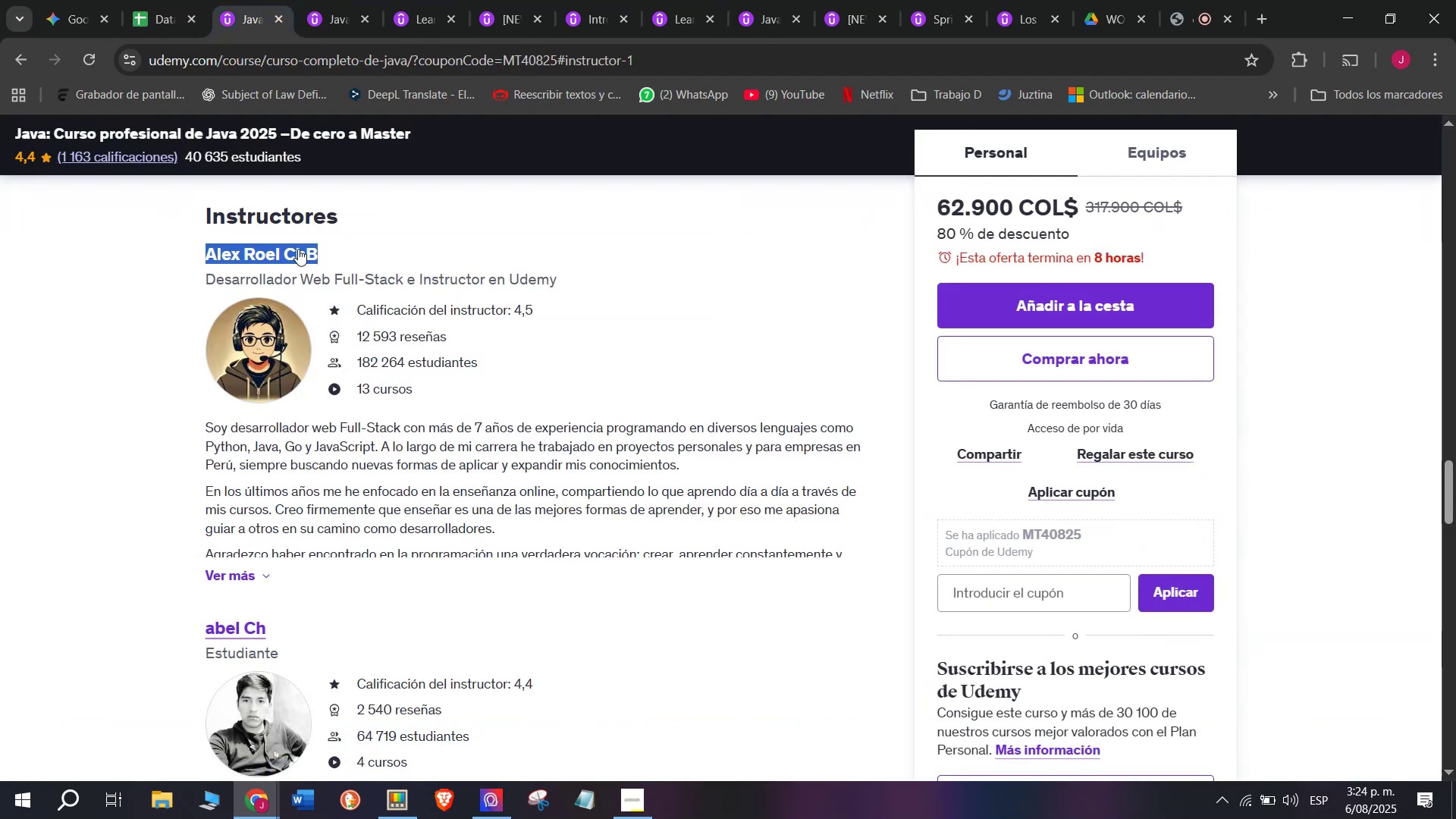 
right_click([297, 249])
 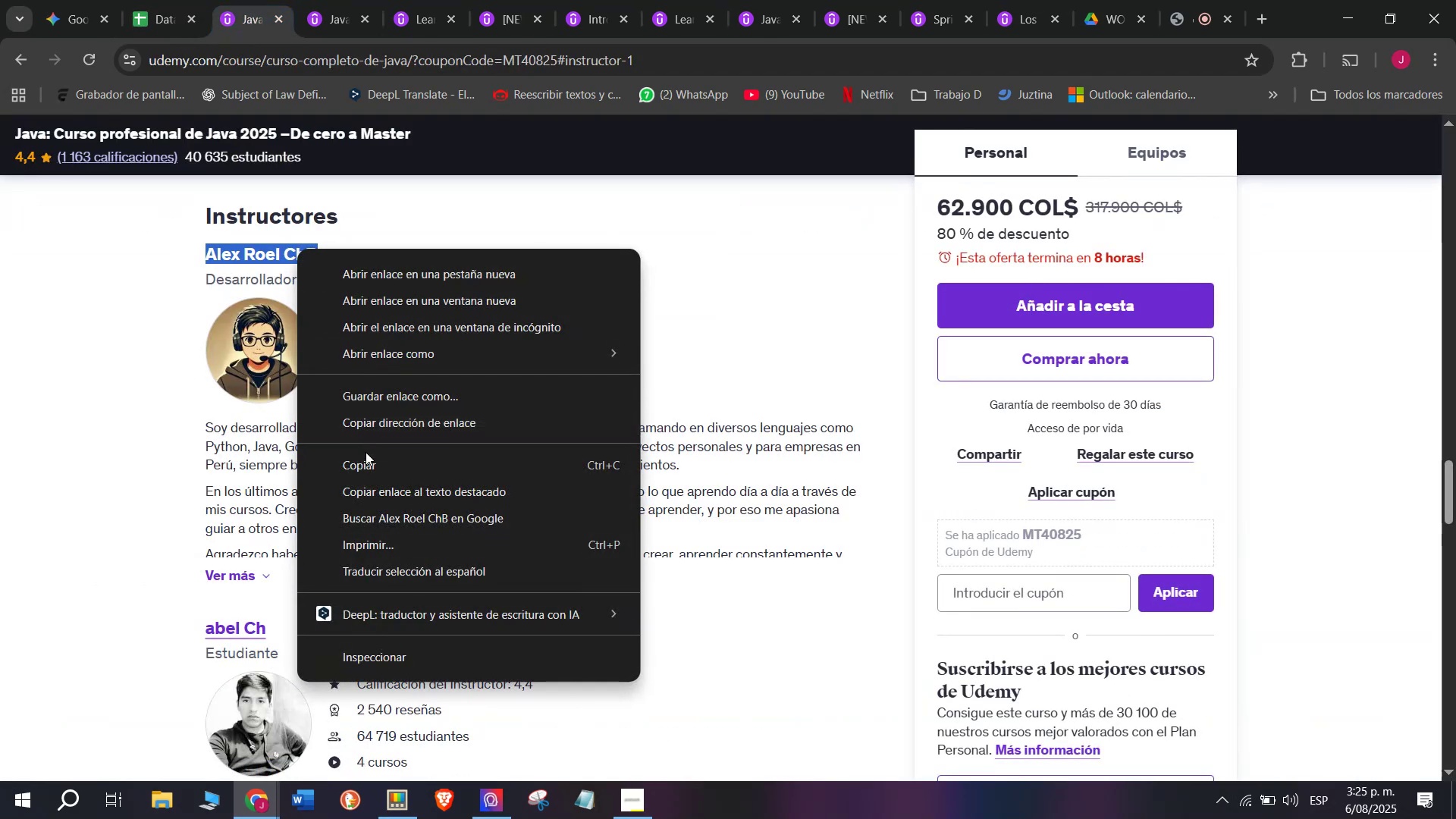 
left_click([368, 457])
 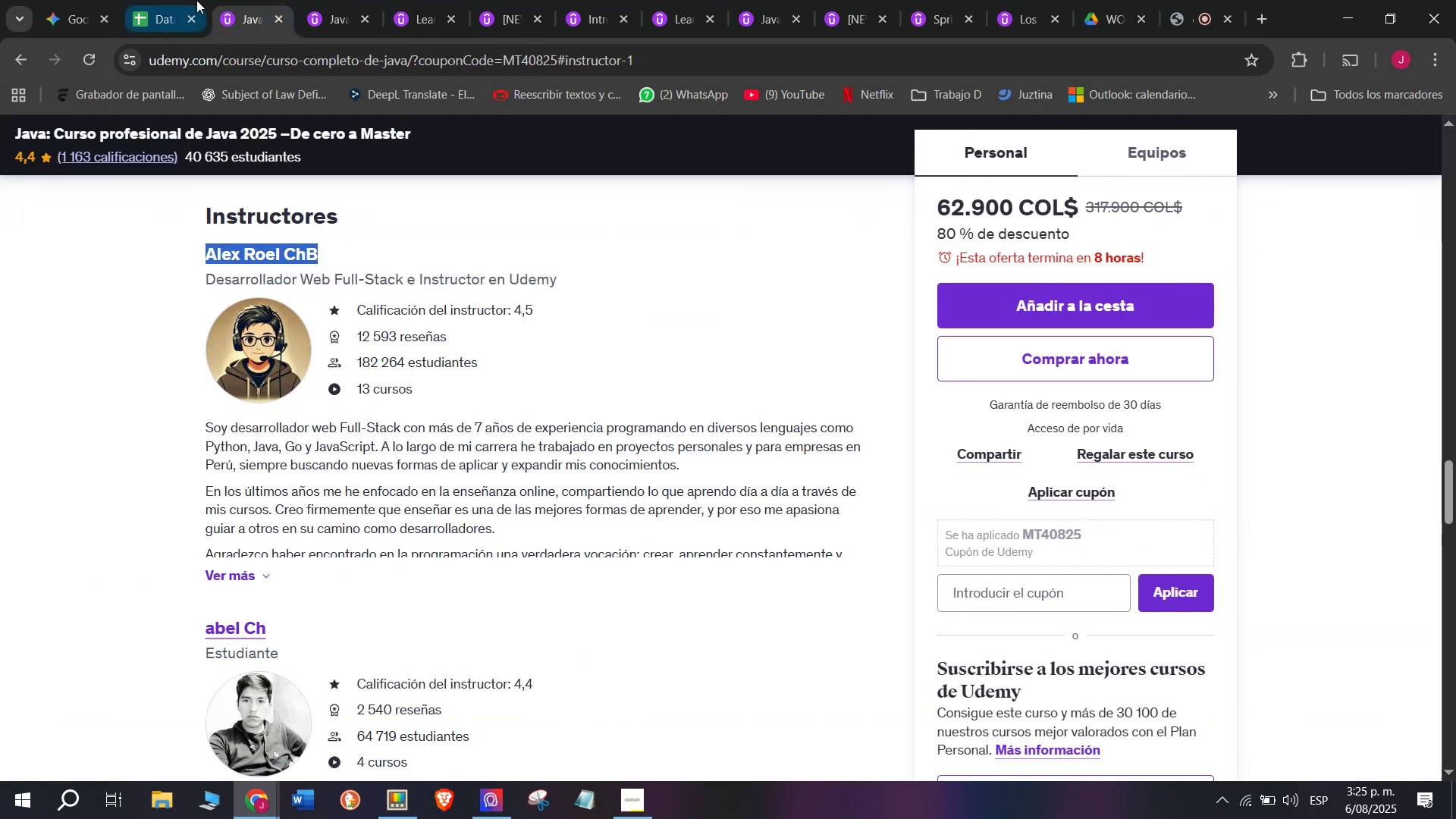 
left_click([177, 0])
 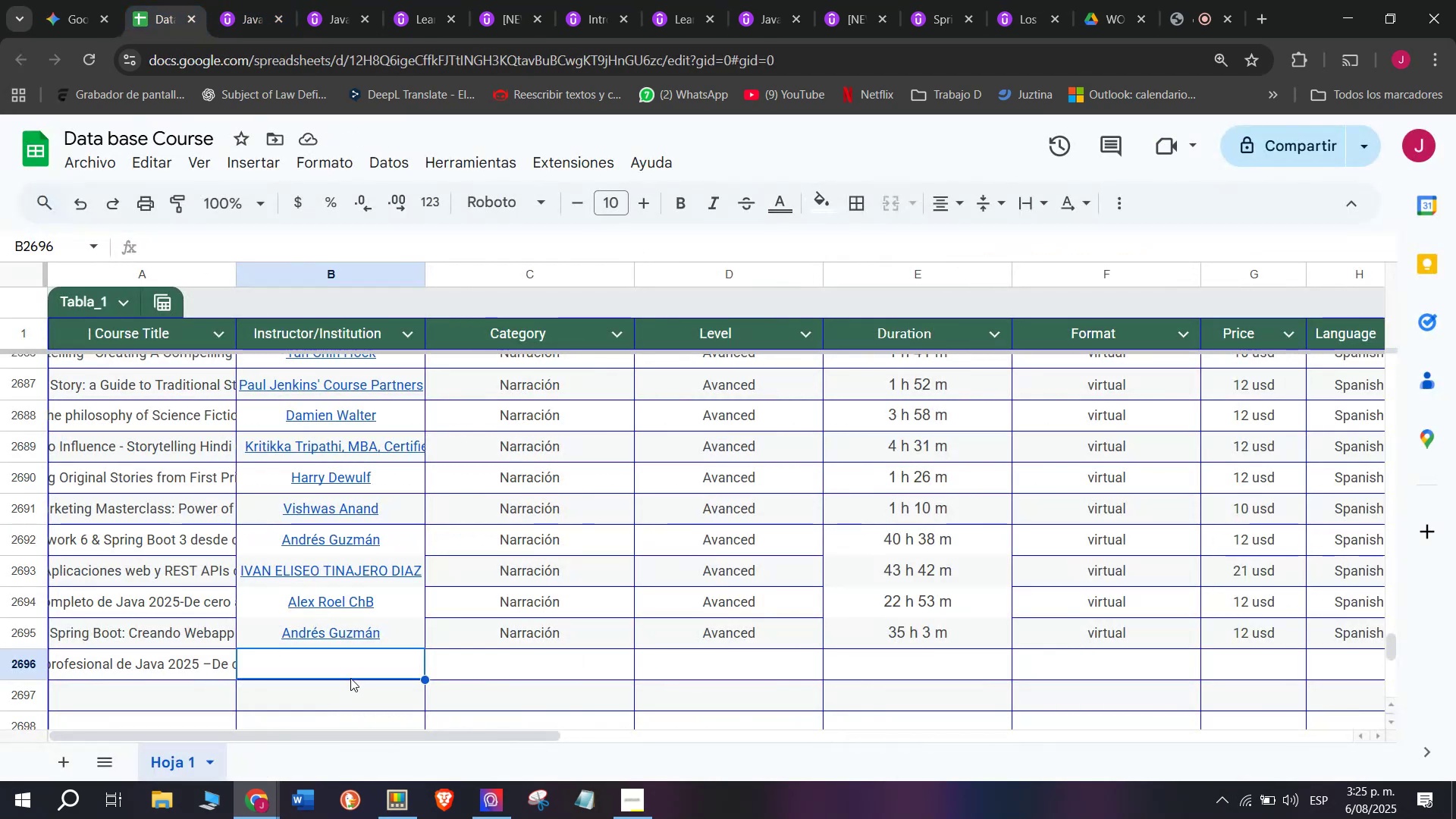 
right_click([350, 671])
 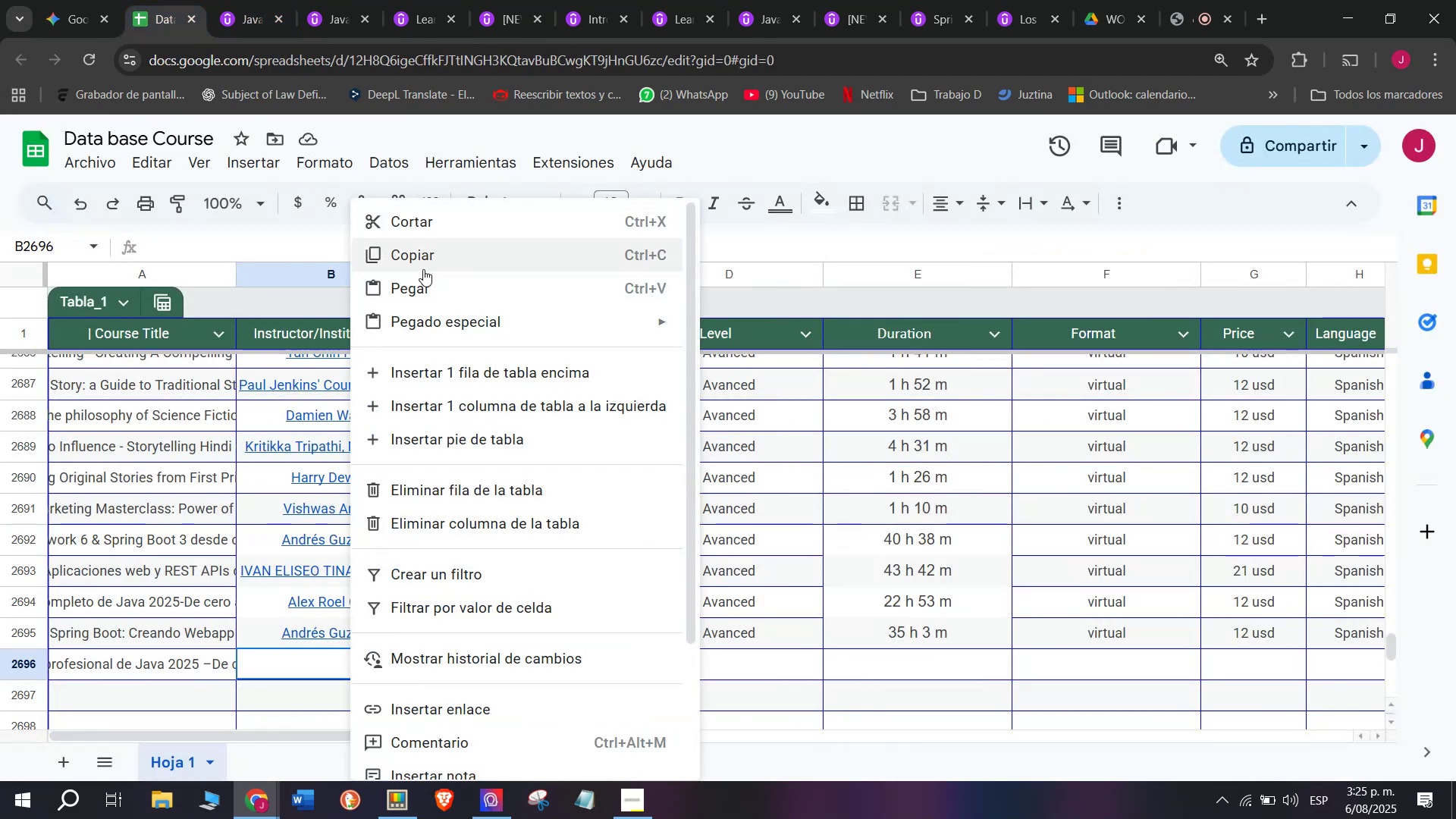 
left_click([434, 291])
 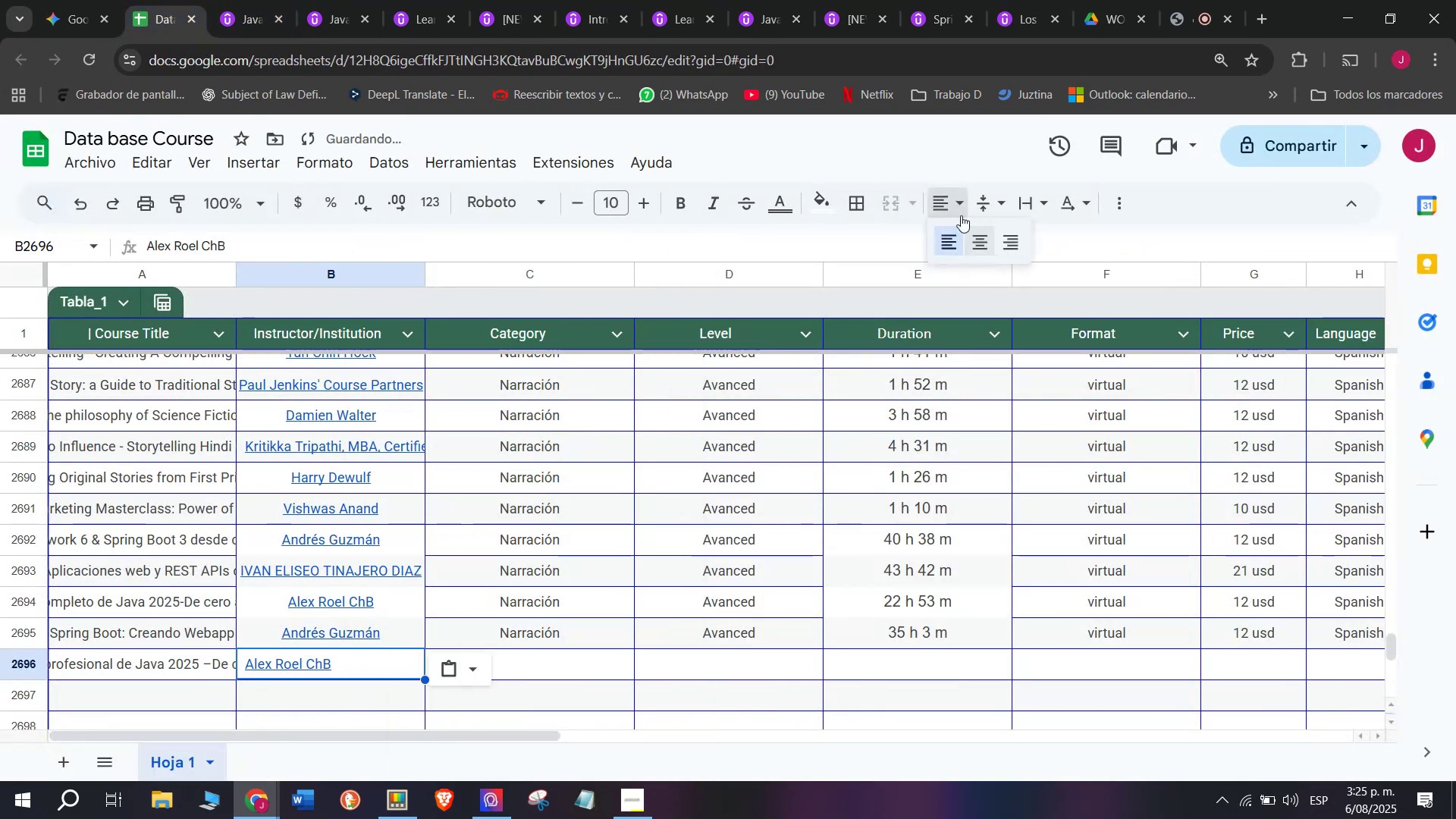 
double_click([986, 237])
 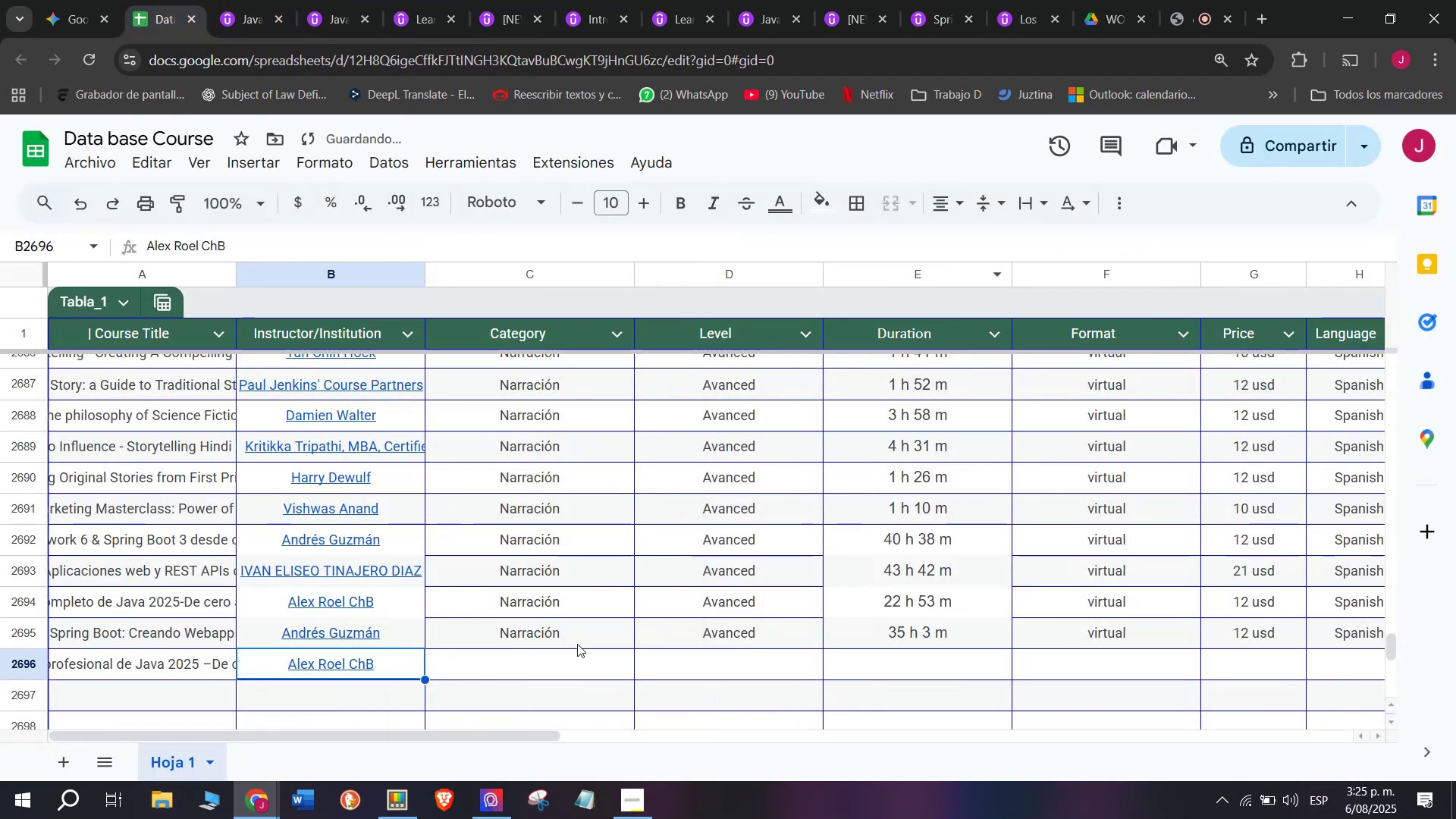 
left_click([577, 644])
 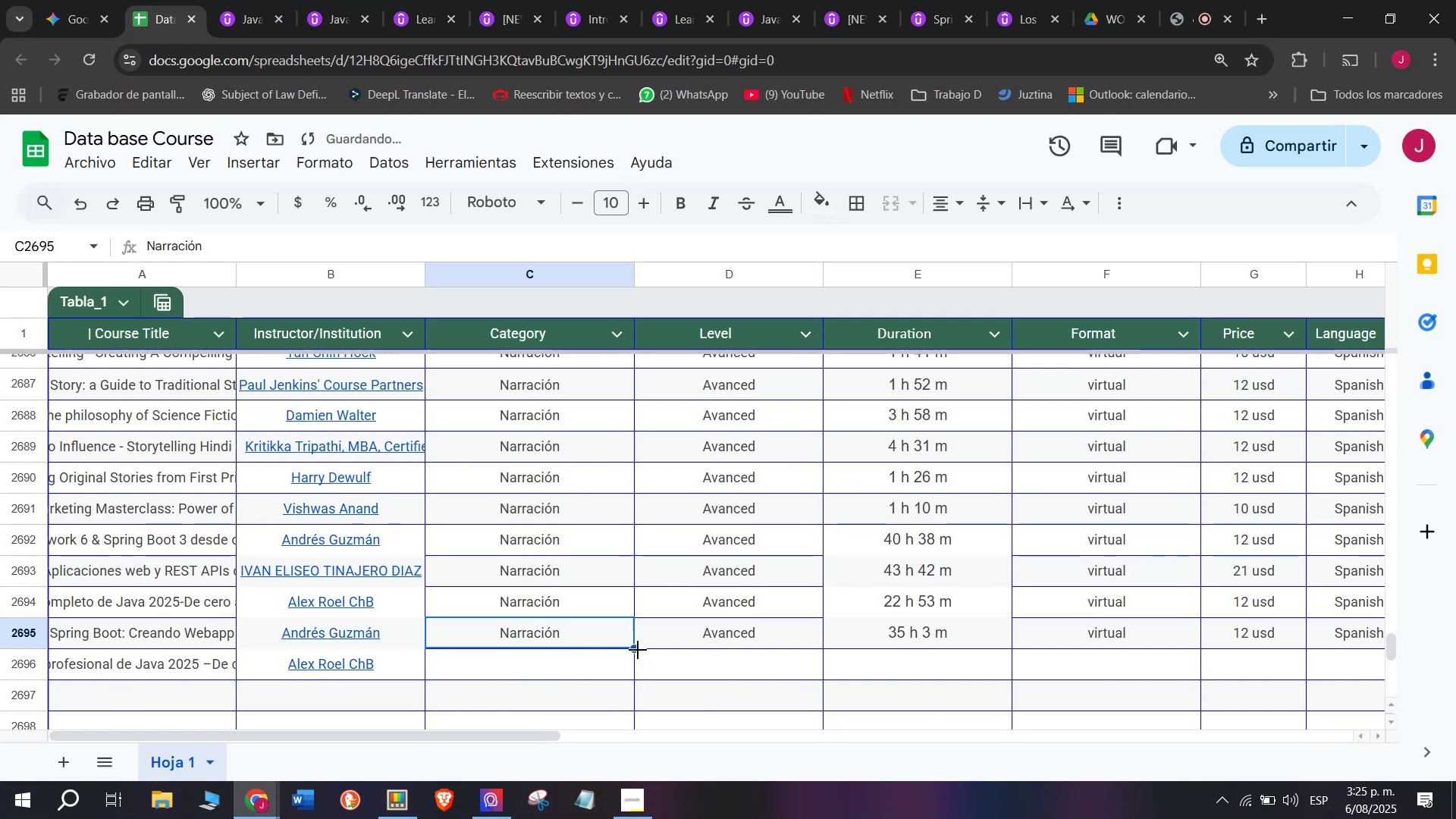 
left_click_drag(start_coordinate=[636, 650], to_coordinate=[630, 671])
 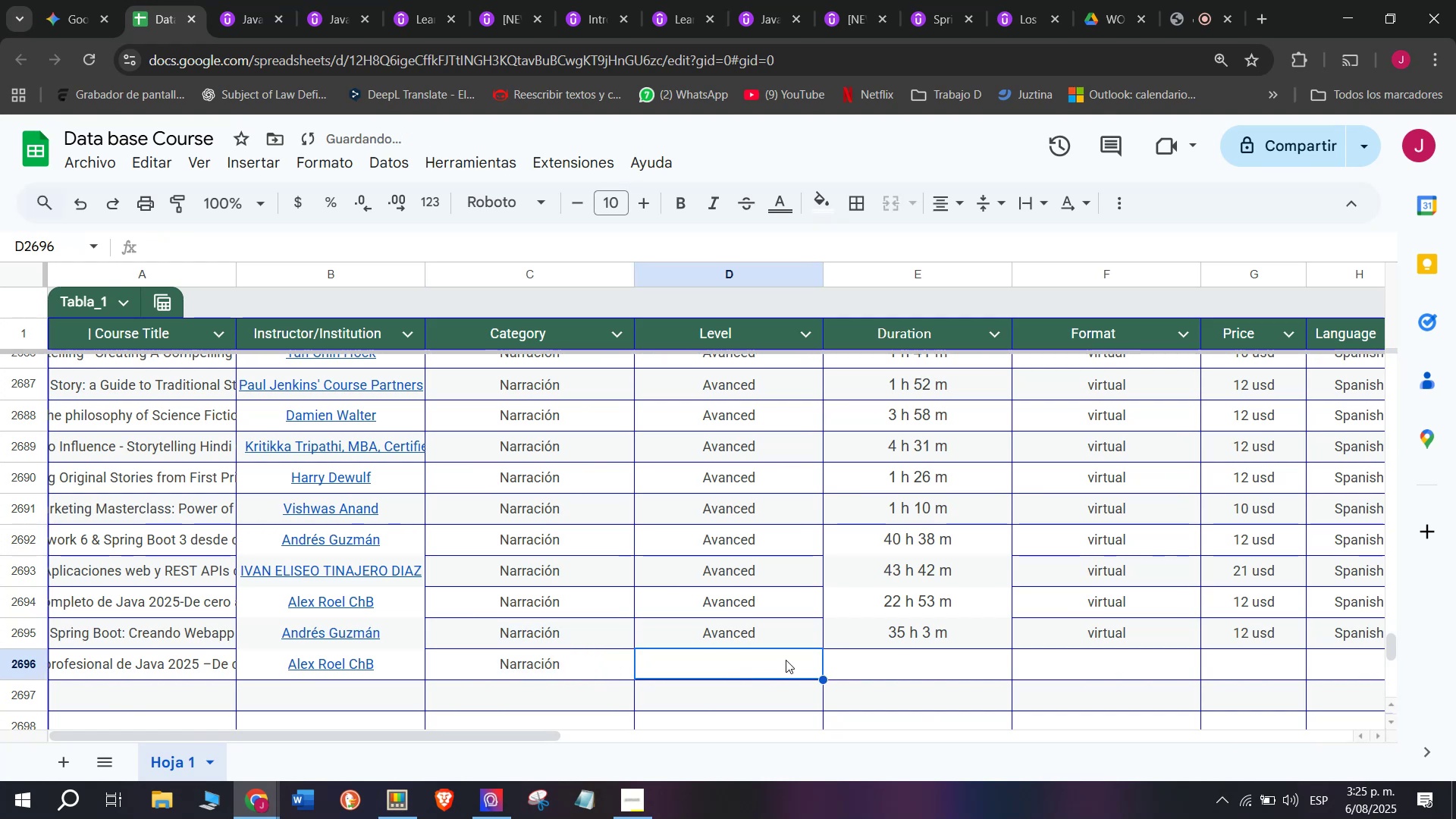 
left_click([767, 627])
 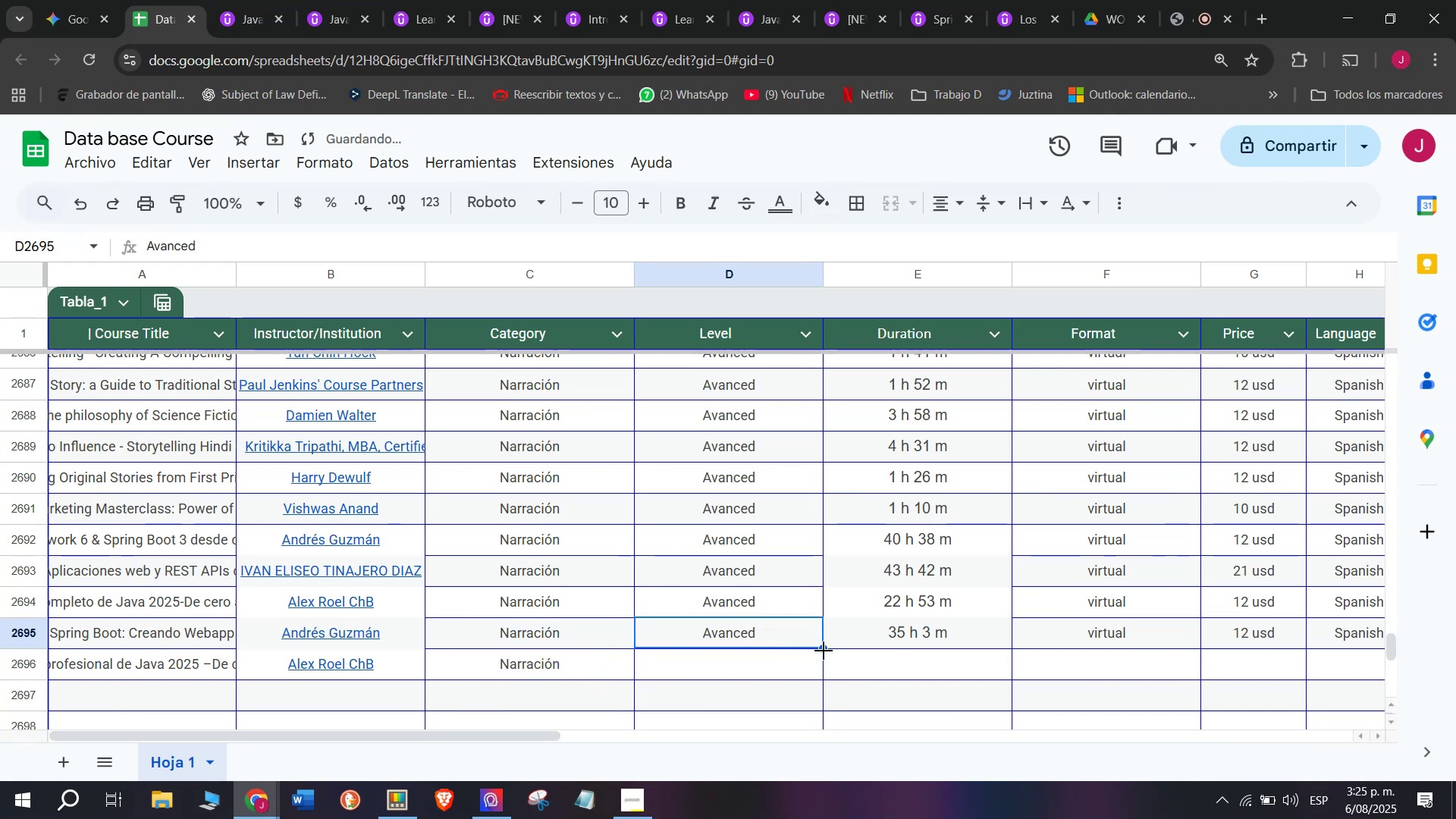 
left_click_drag(start_coordinate=[822, 649], to_coordinate=[824, 667])
 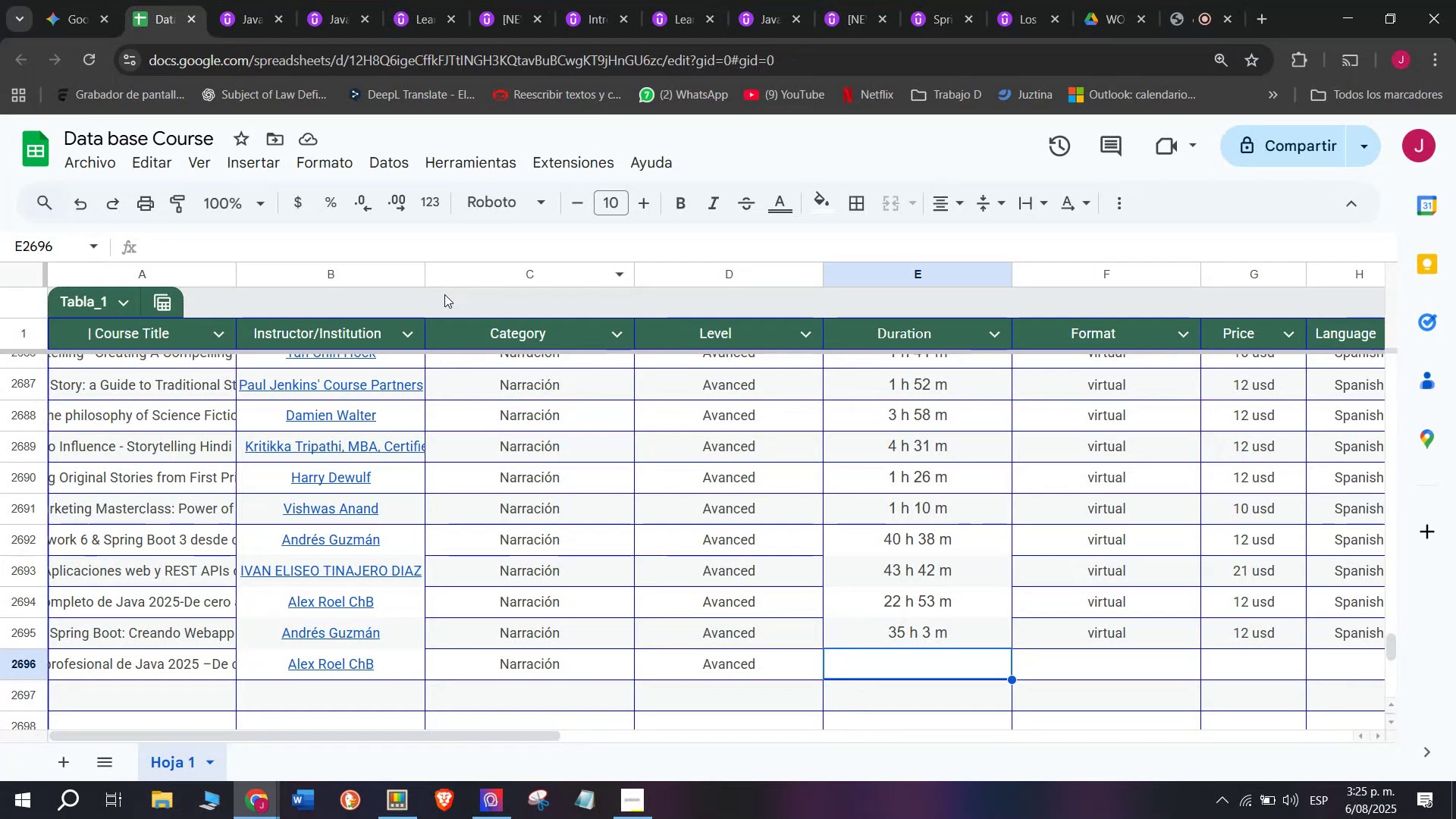 
wait(14.34)
 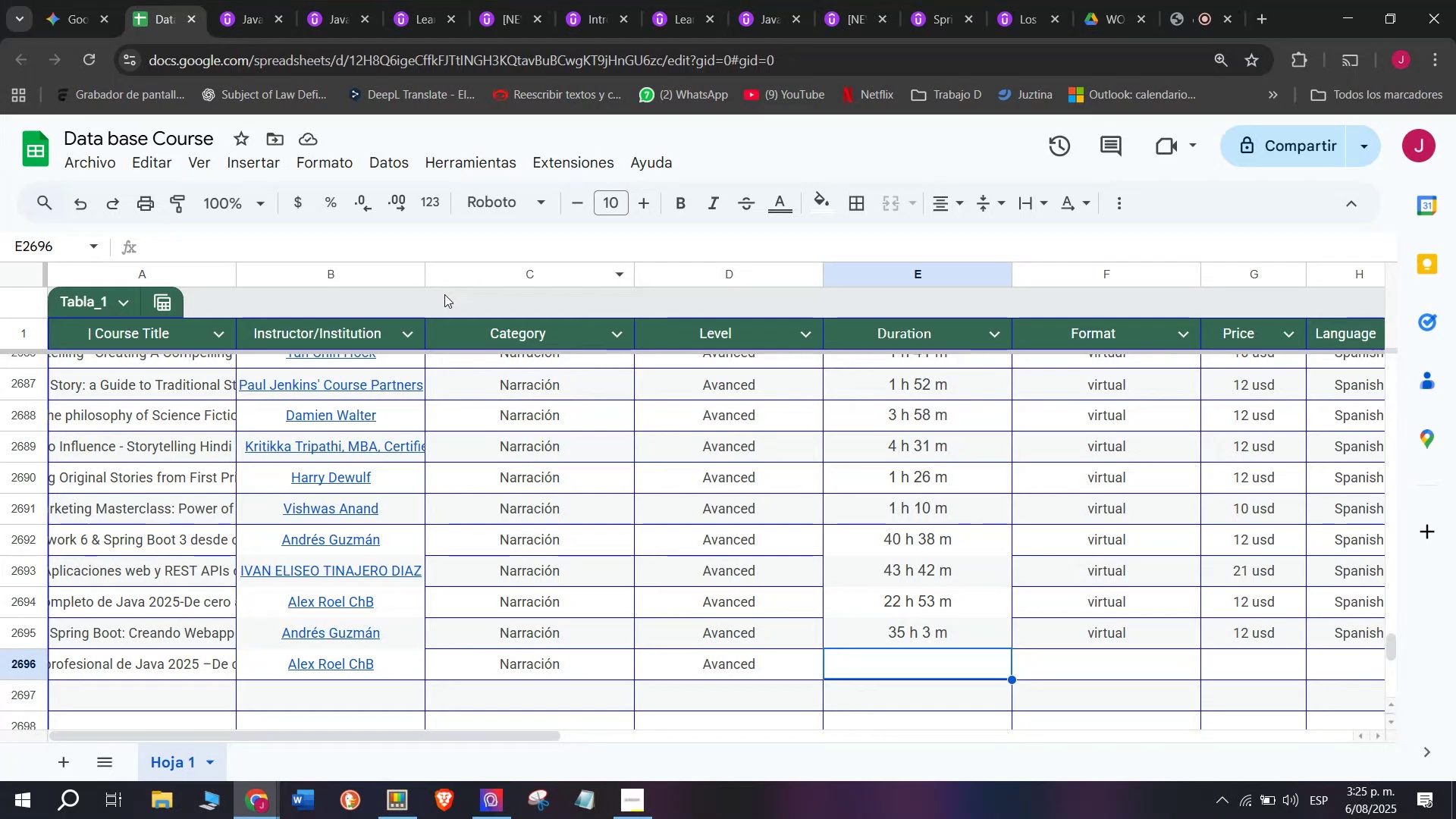 
left_click([921, 661])
 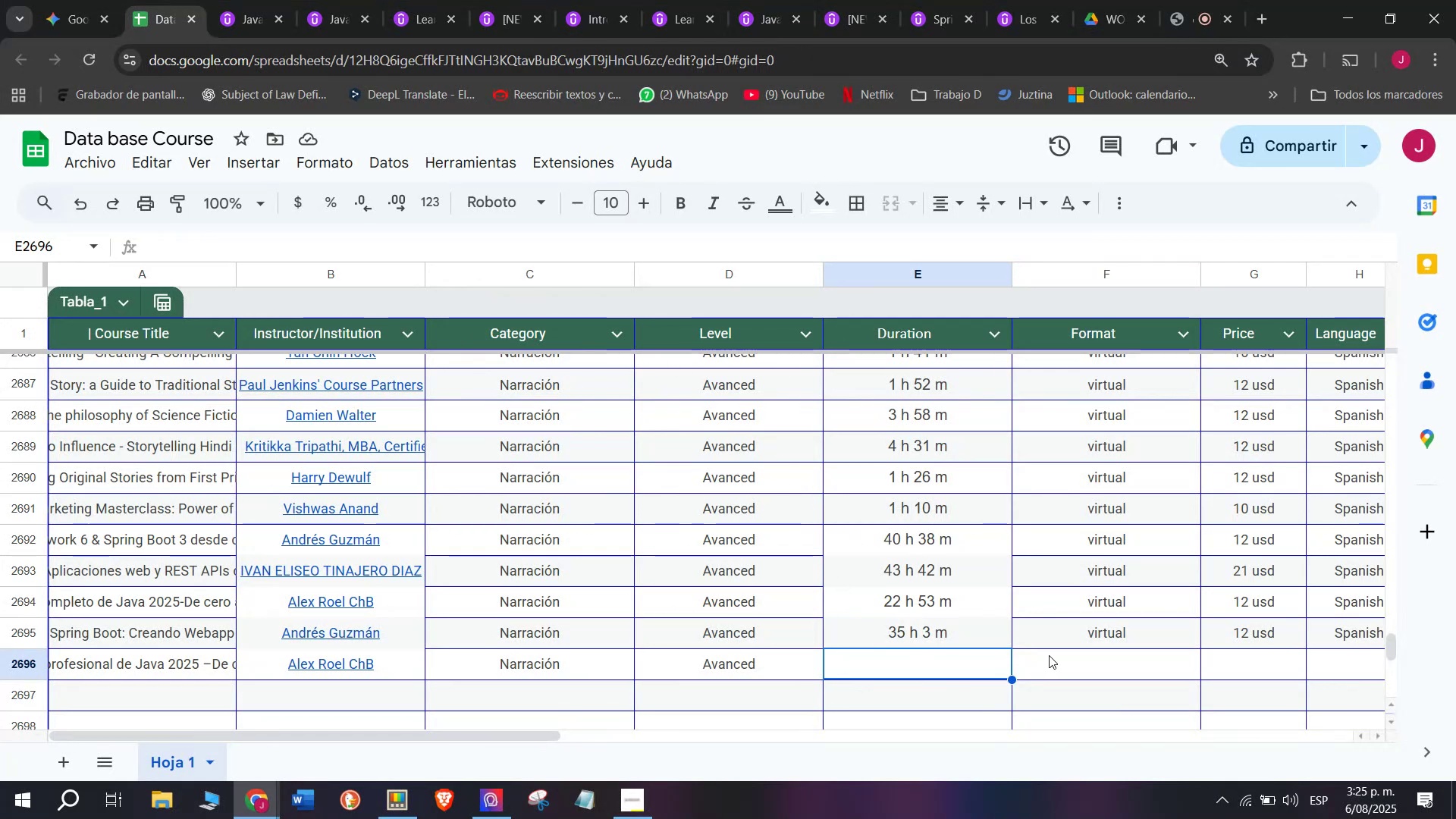 
left_click([1050, 654])
 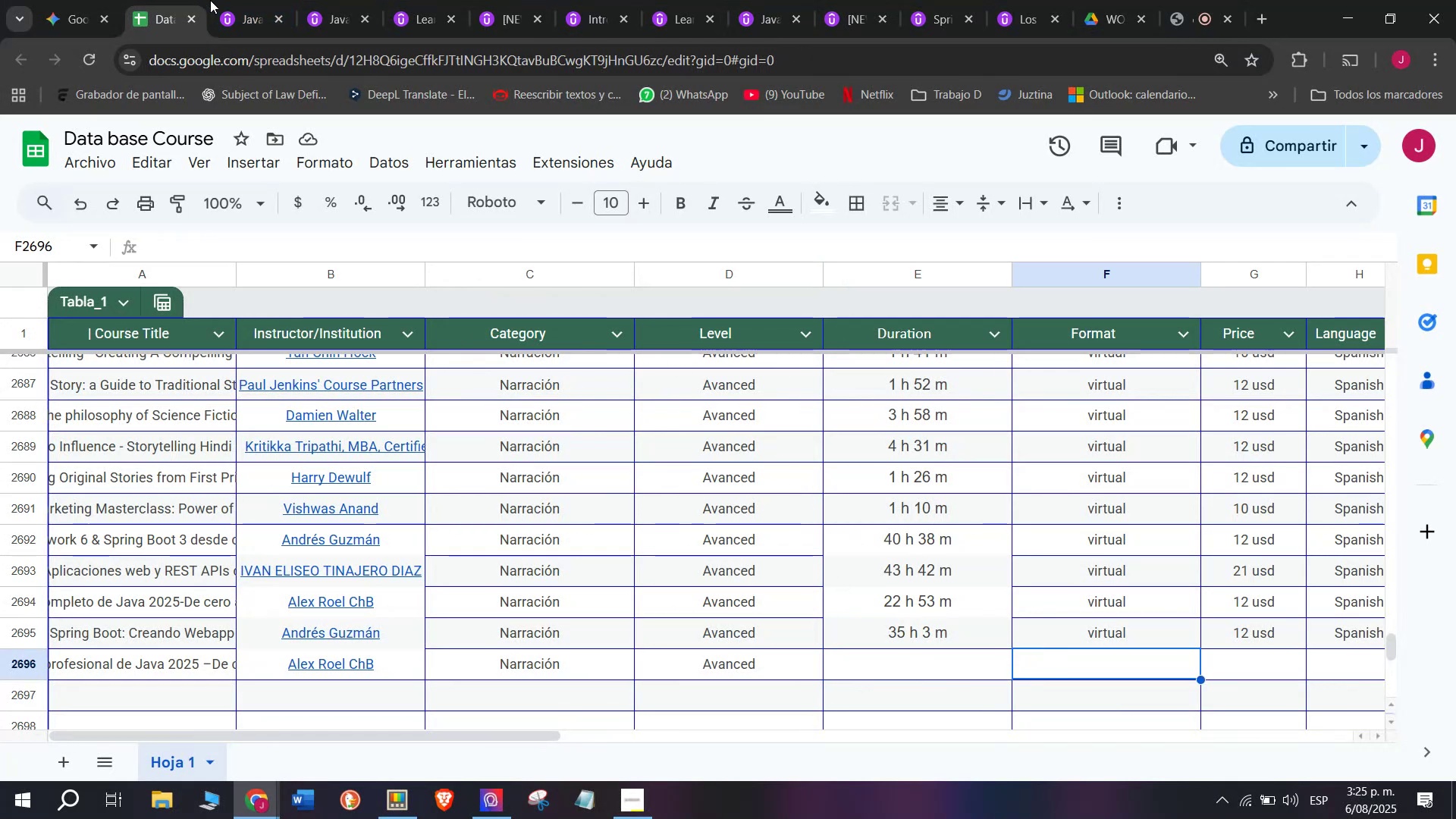 
left_click([224, 0])
 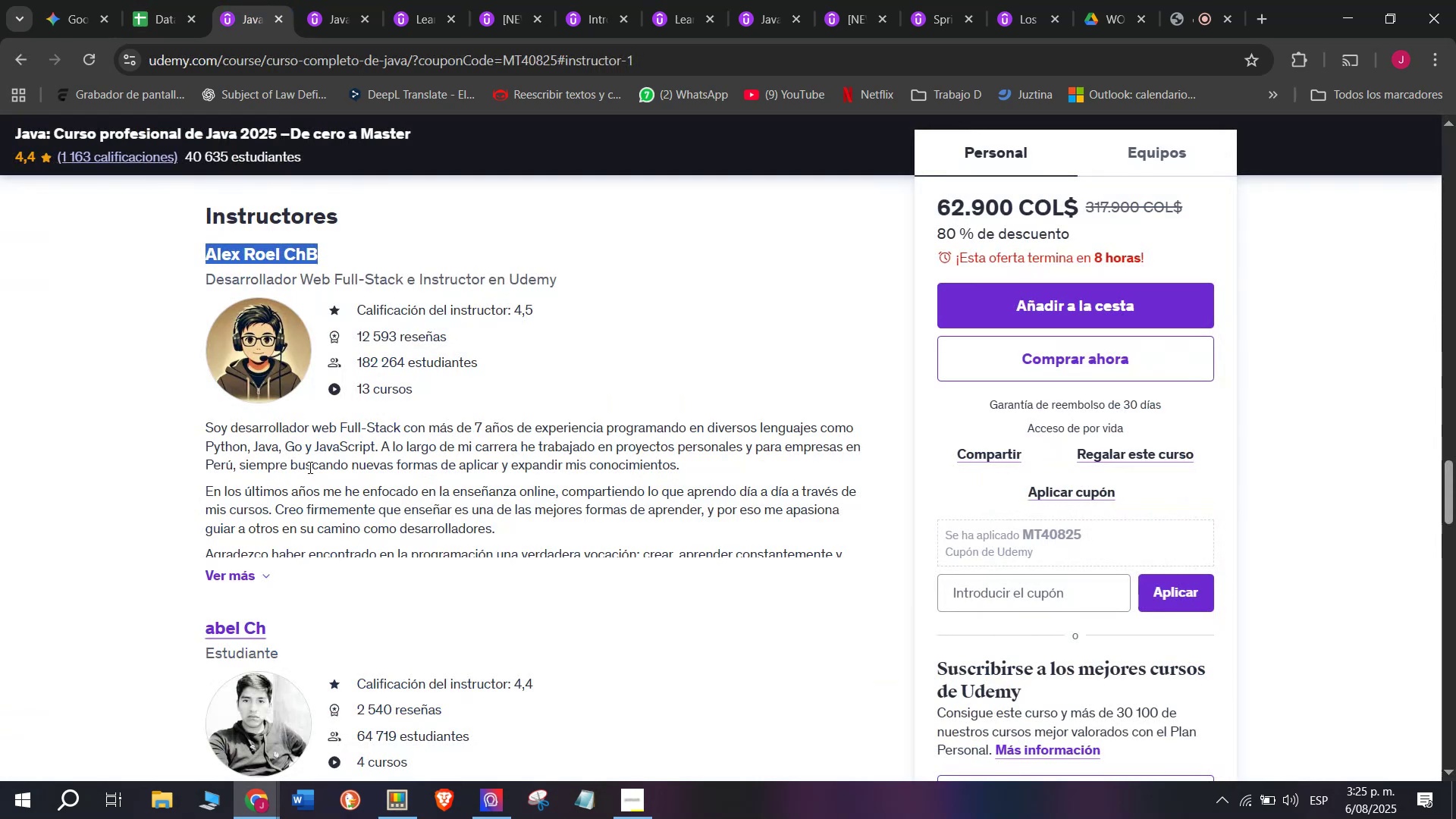 
scroll: coordinate [330, 512], scroll_direction: up, amount: 9.0
 